 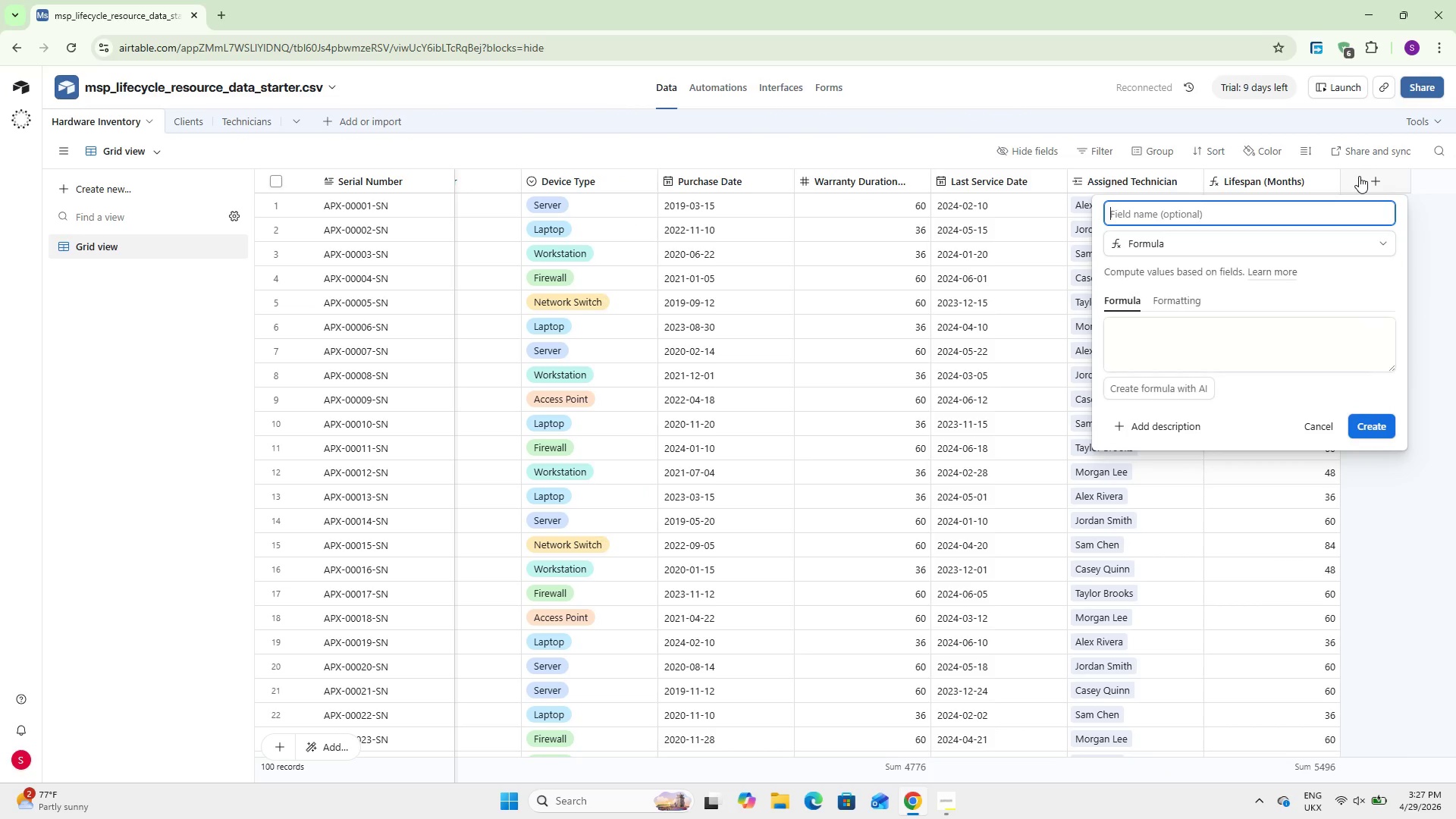 
type(Hardware Health)
 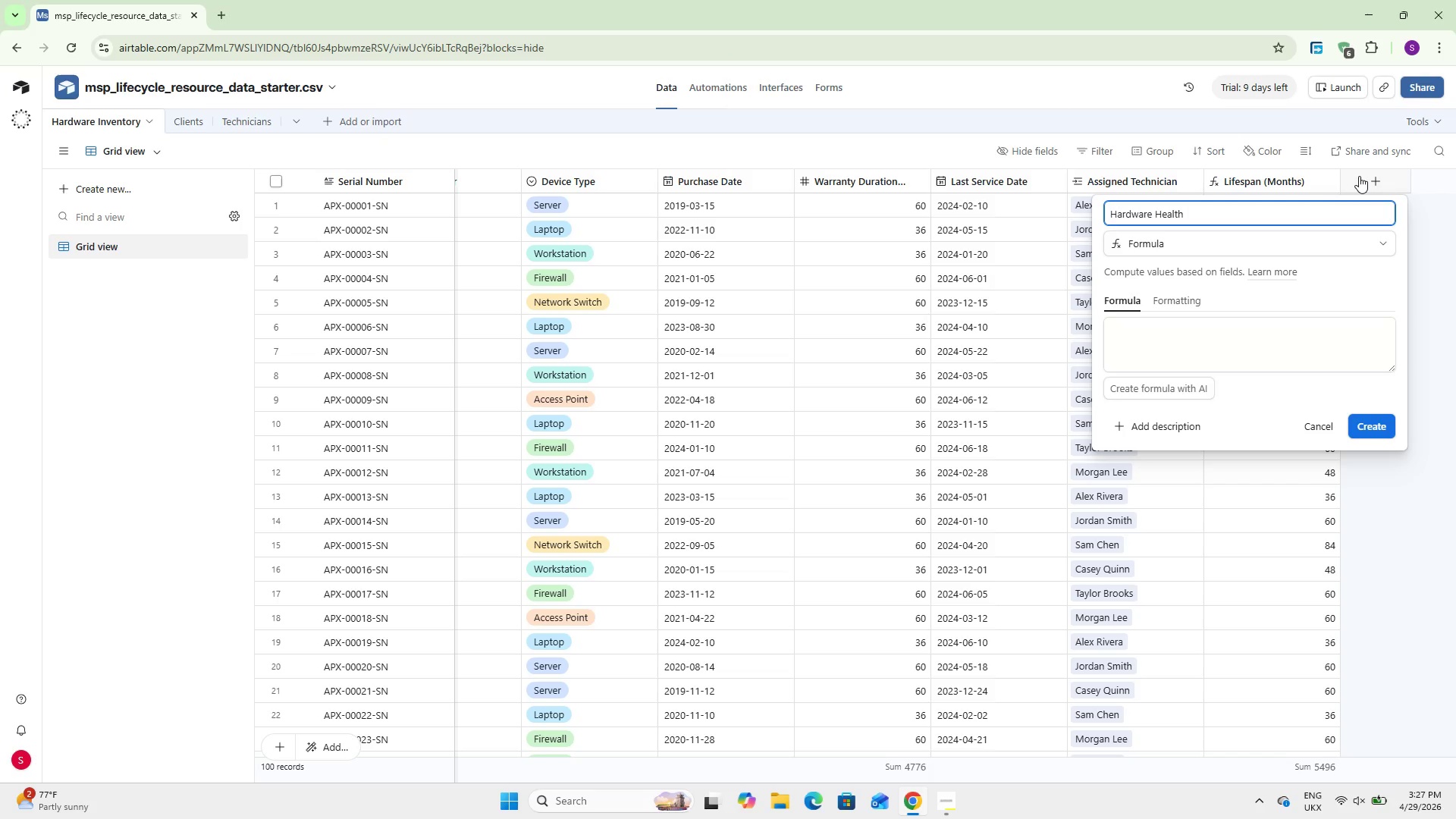 
left_click([1175, 335])
 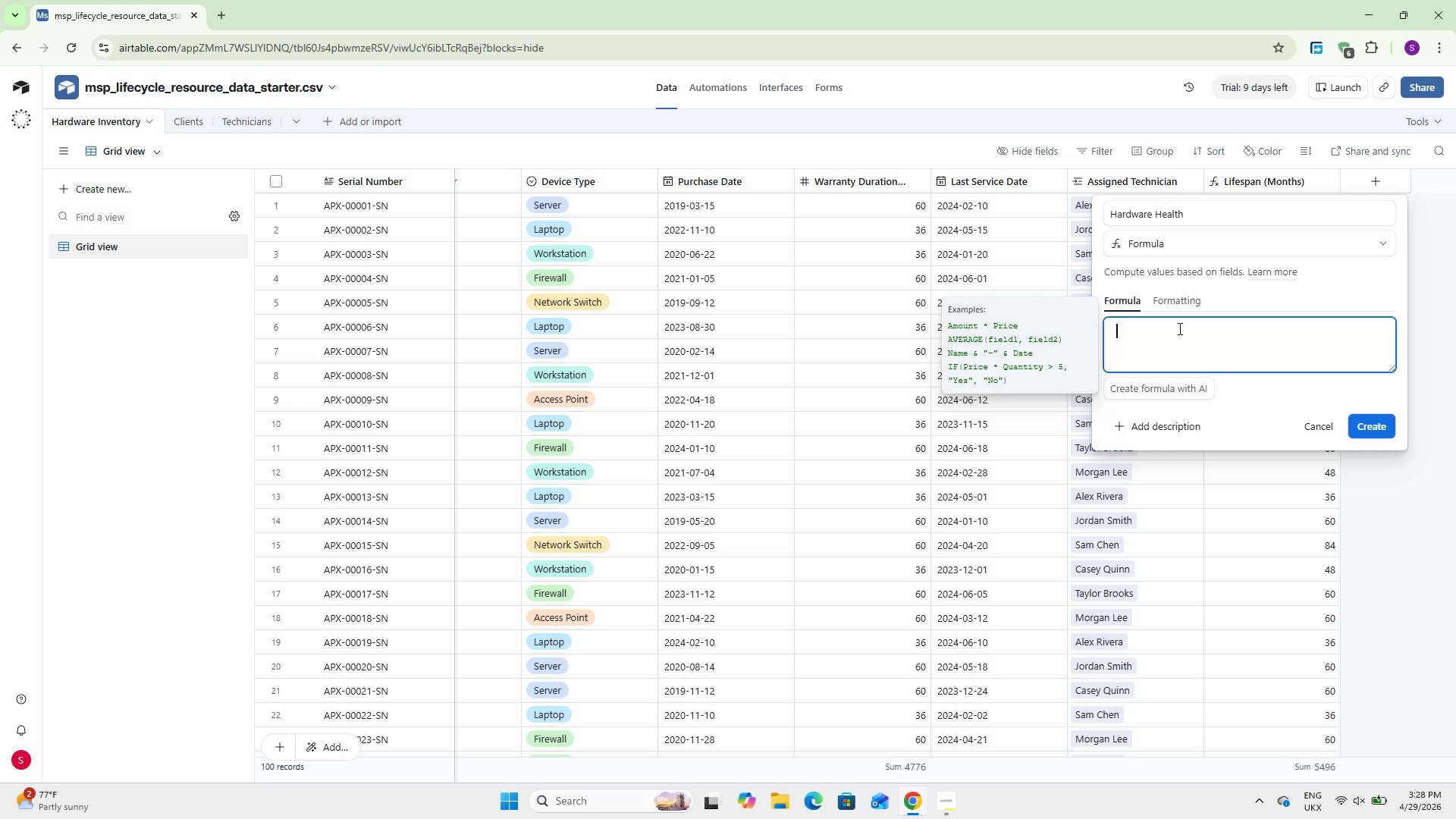 
wait(77.47)
 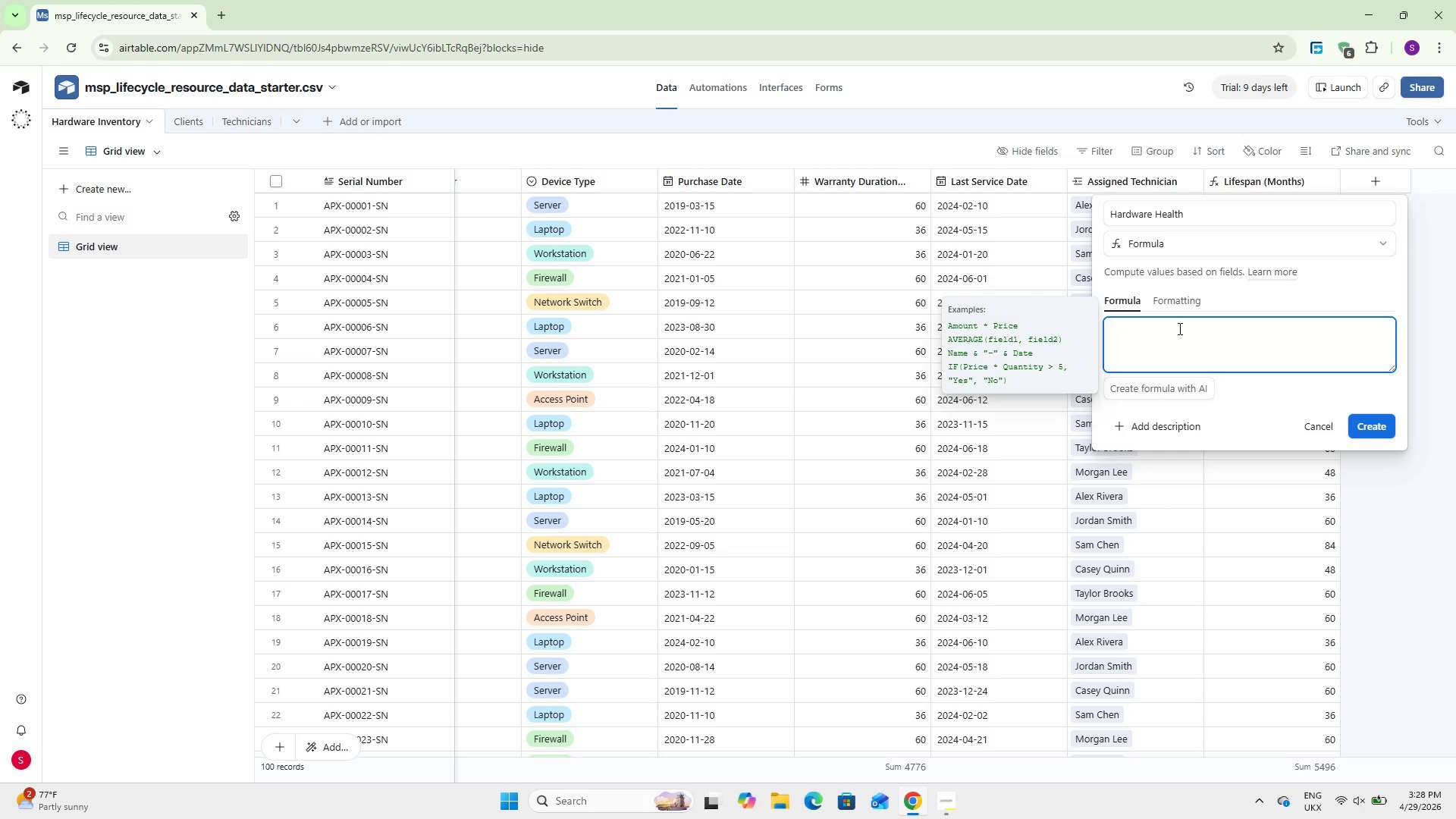 
type(IF()
 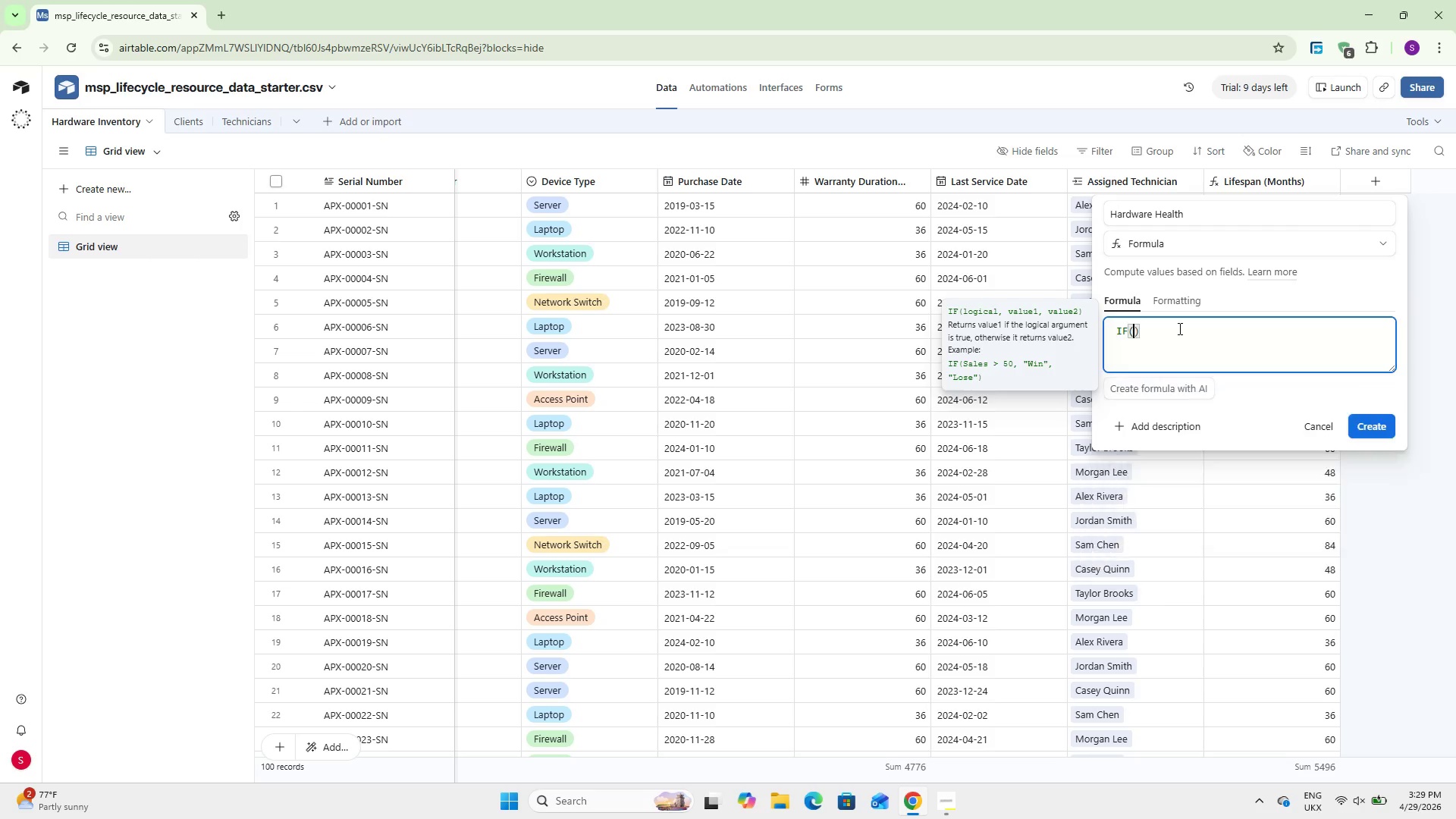 
key(Shift+Enter)
 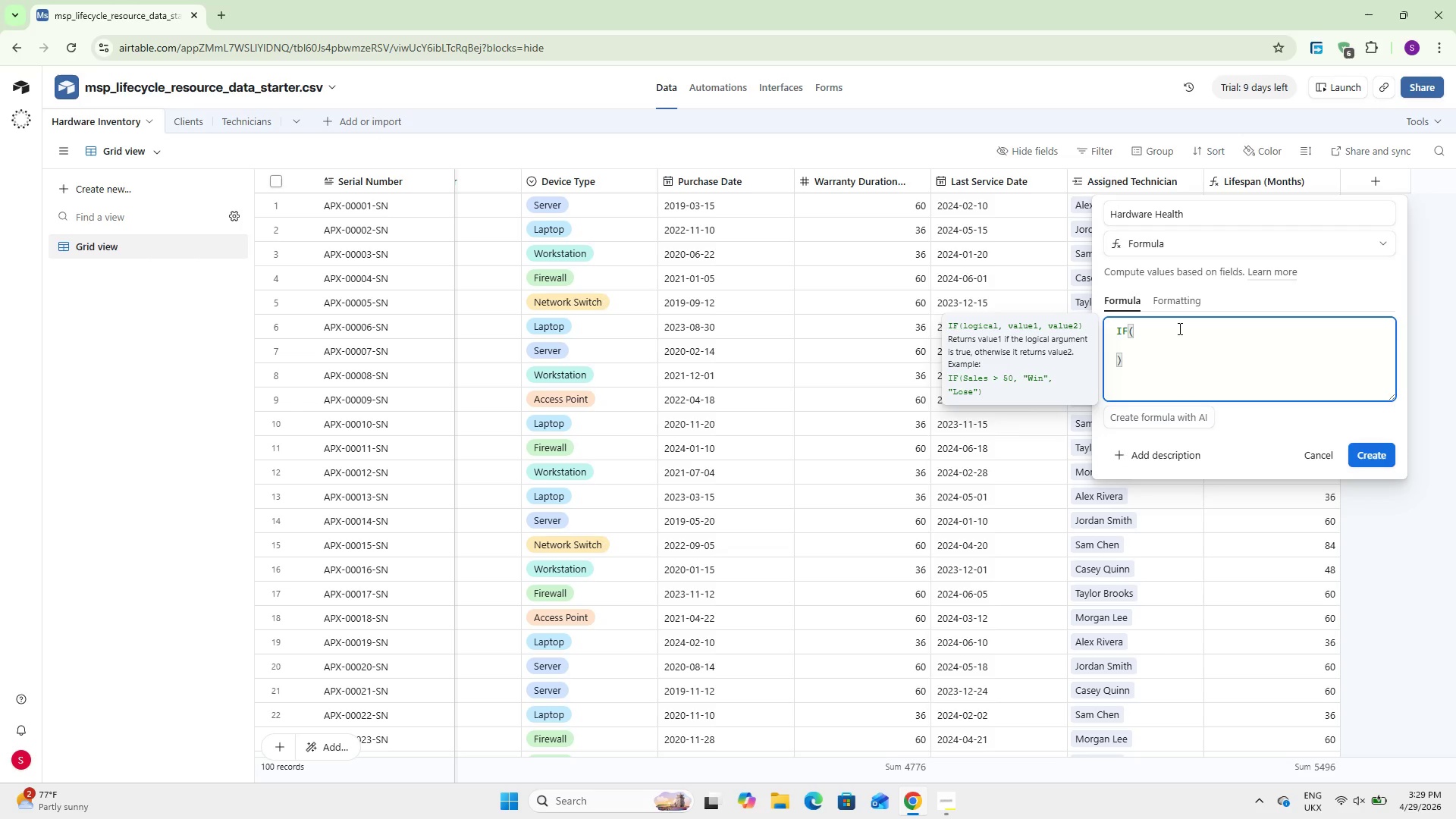 
type(OR()
 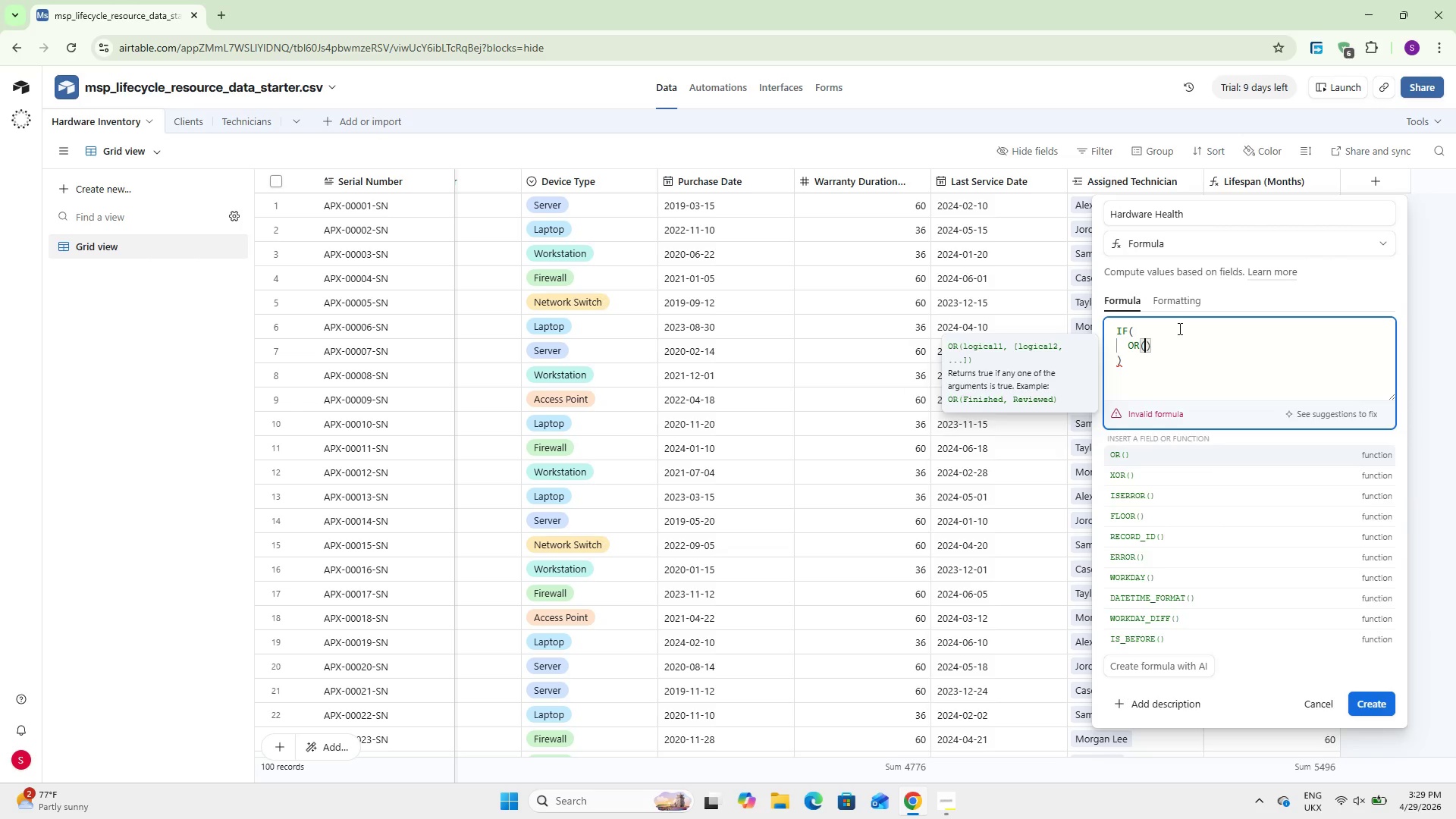 
key(Shift+Enter)
 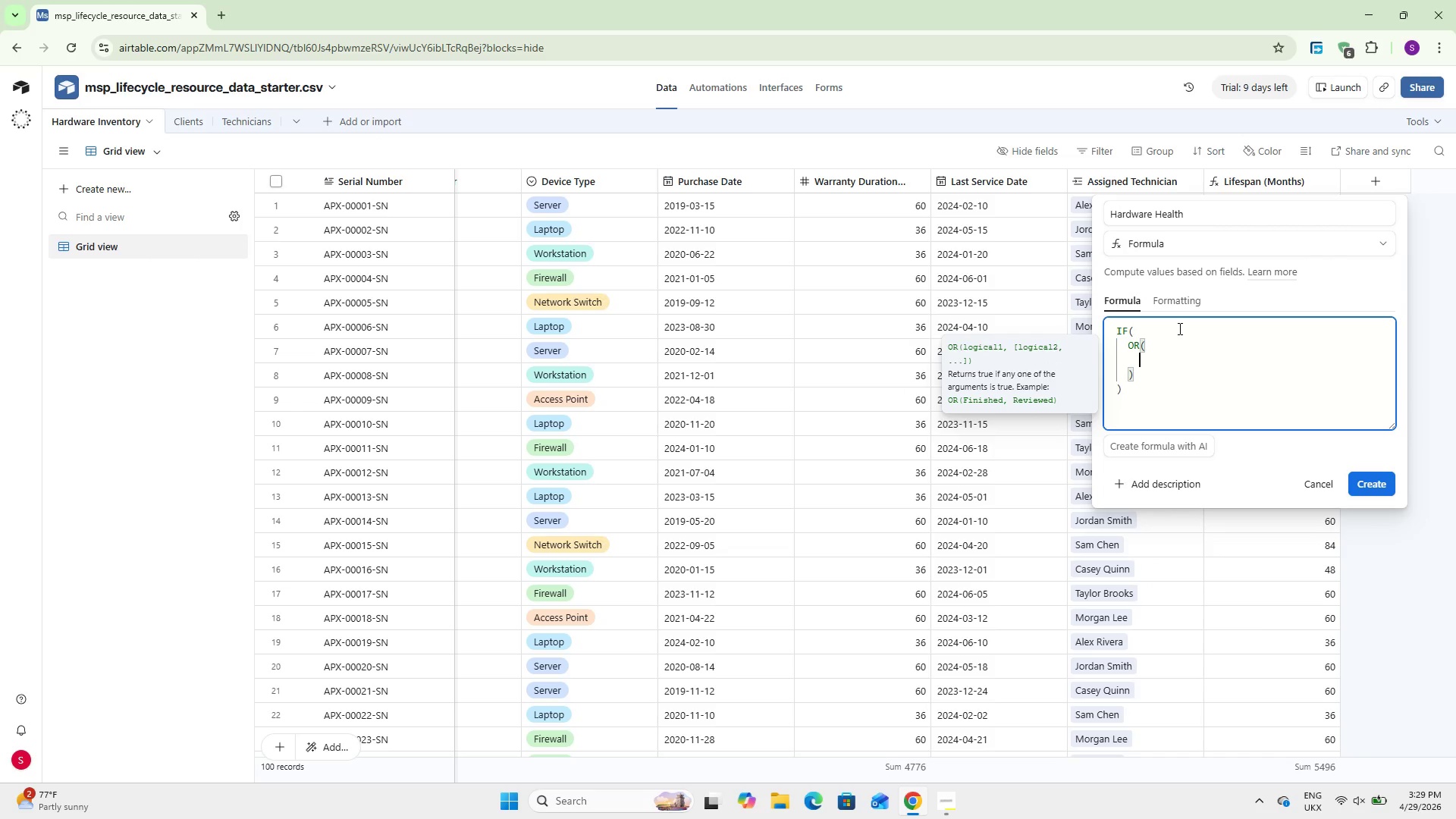 
type(IS_)
 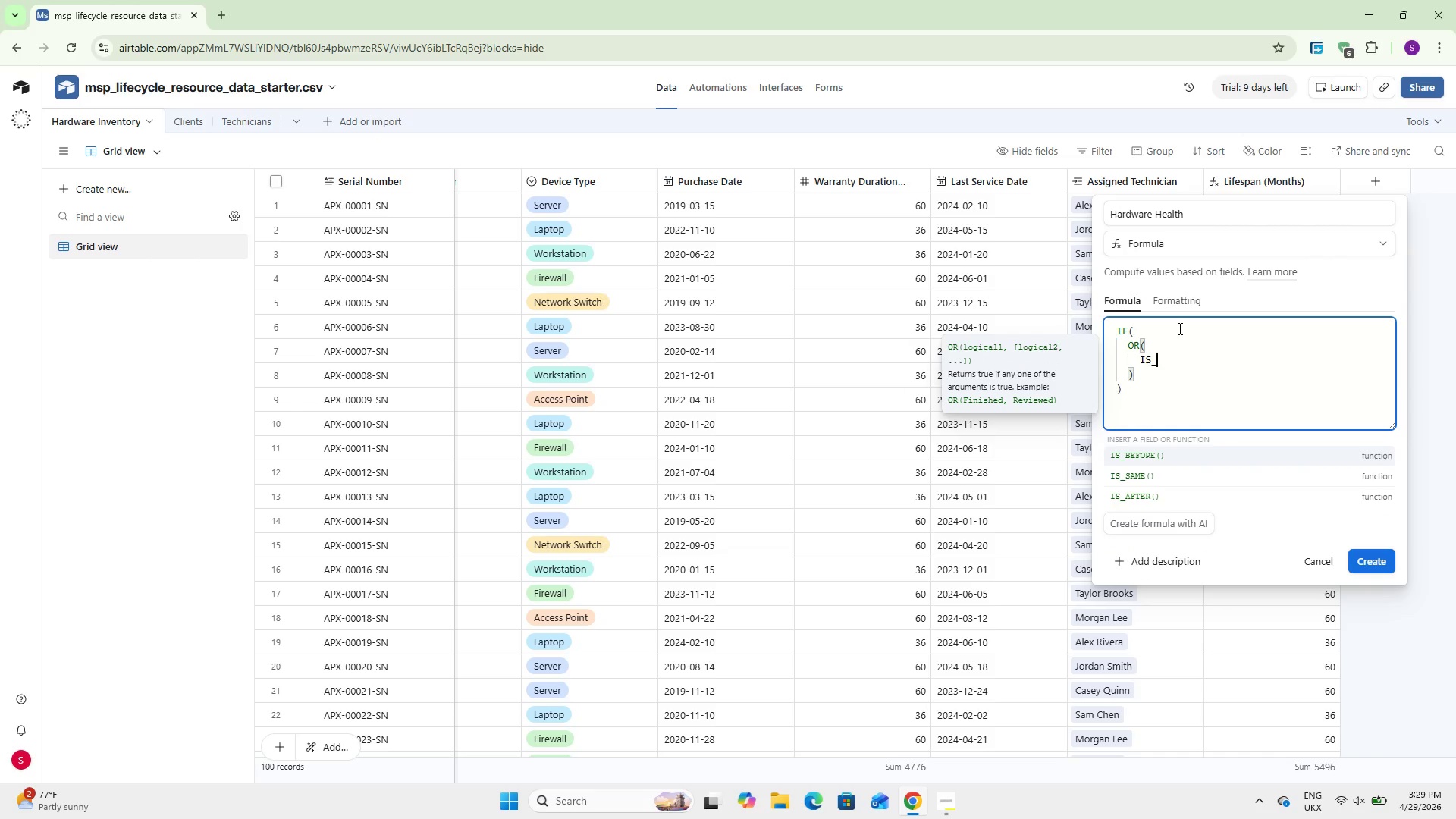 
key(Enter)
 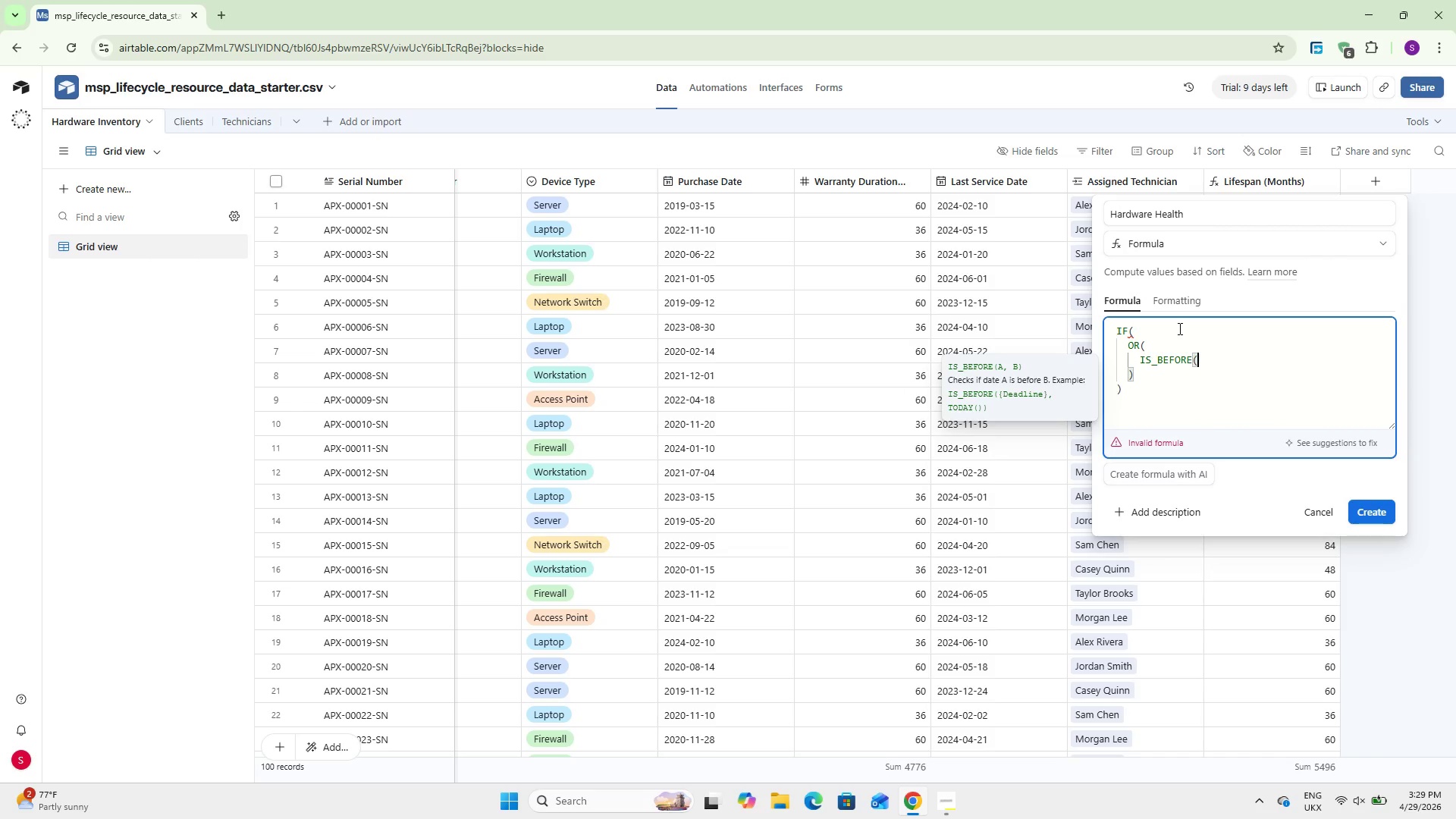 
type(DATEADD(Pur)
 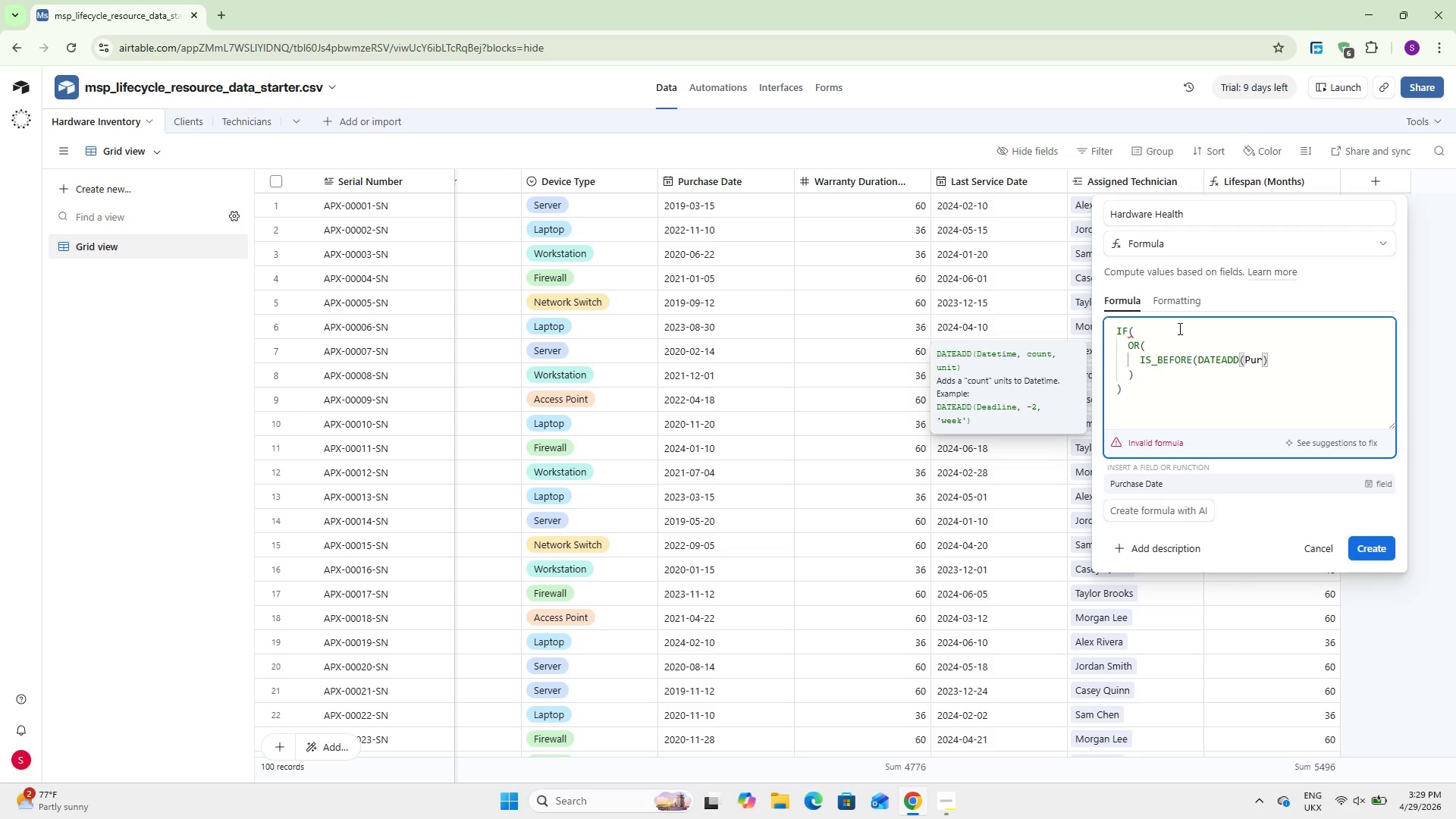 
key(Enter)
 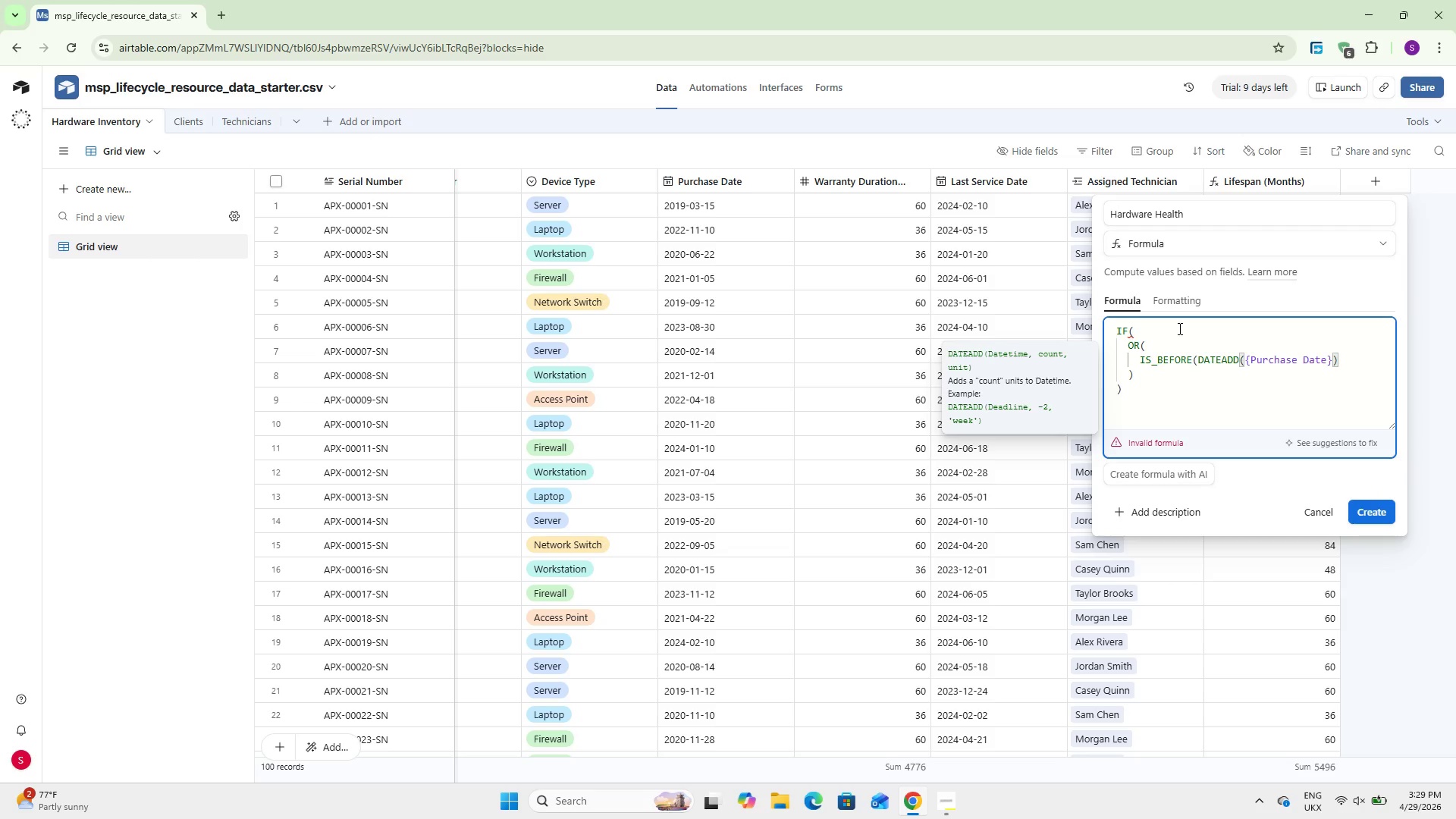 
type(, Warra)
 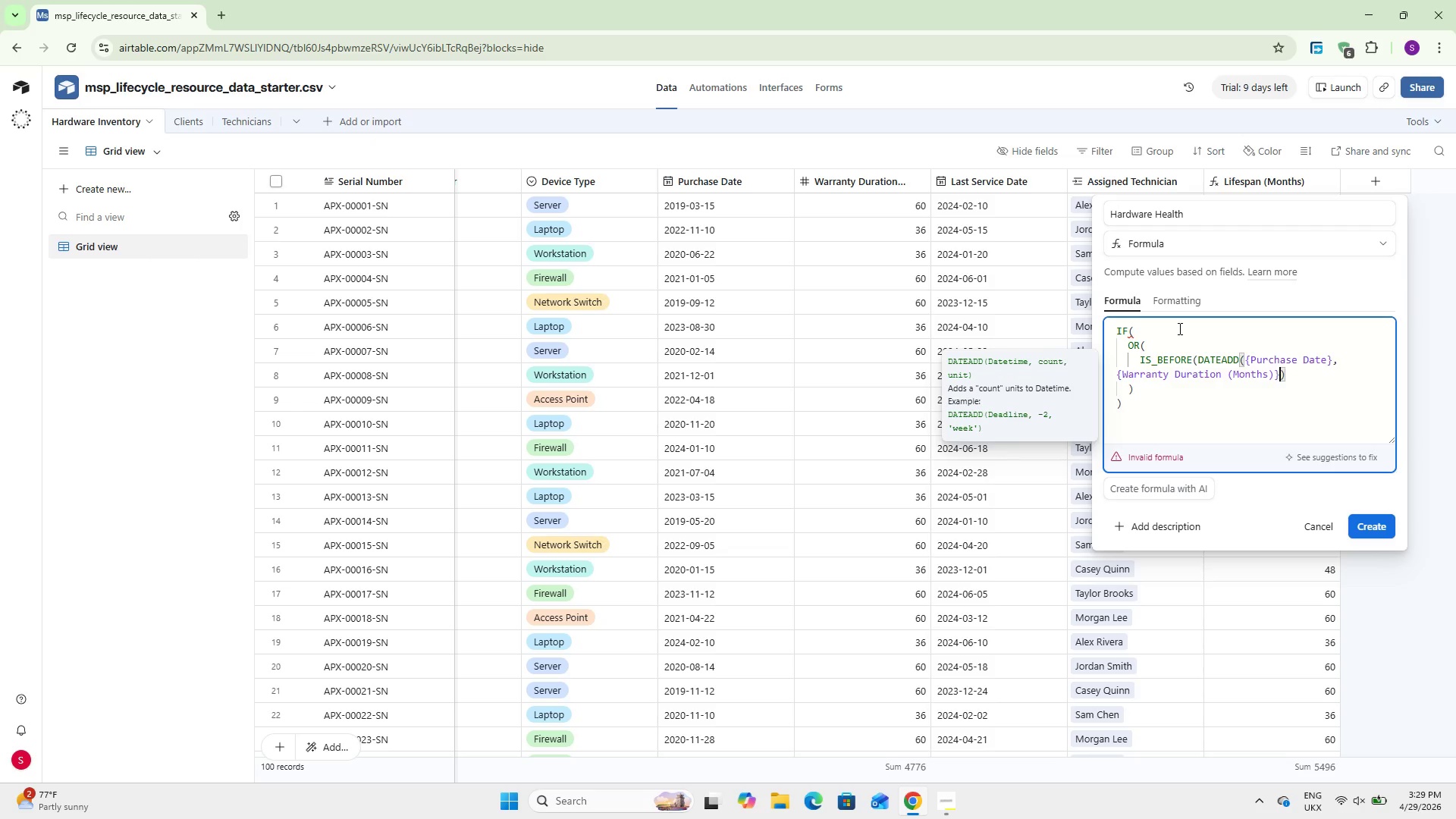 
 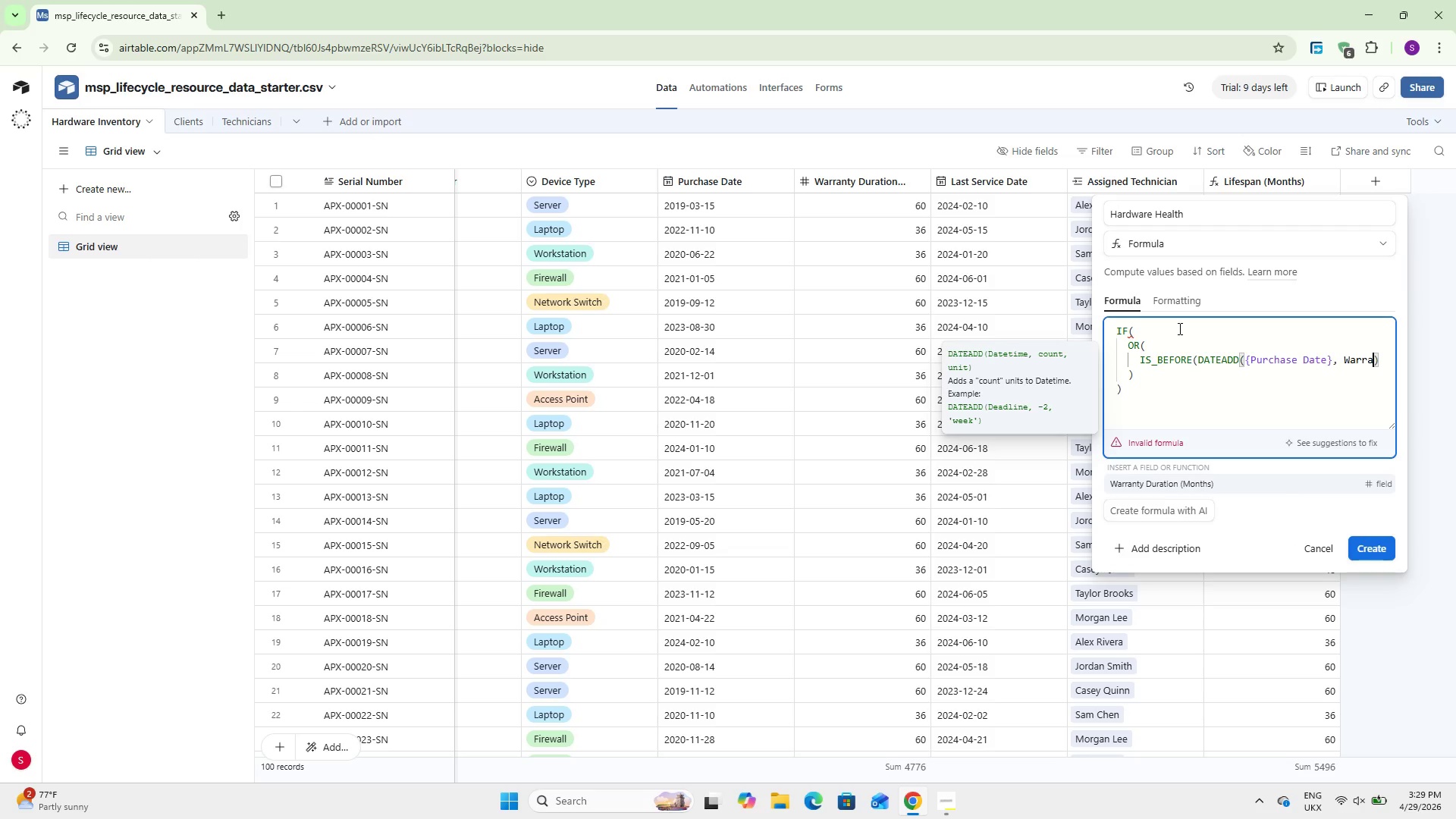 
key(Enter)
 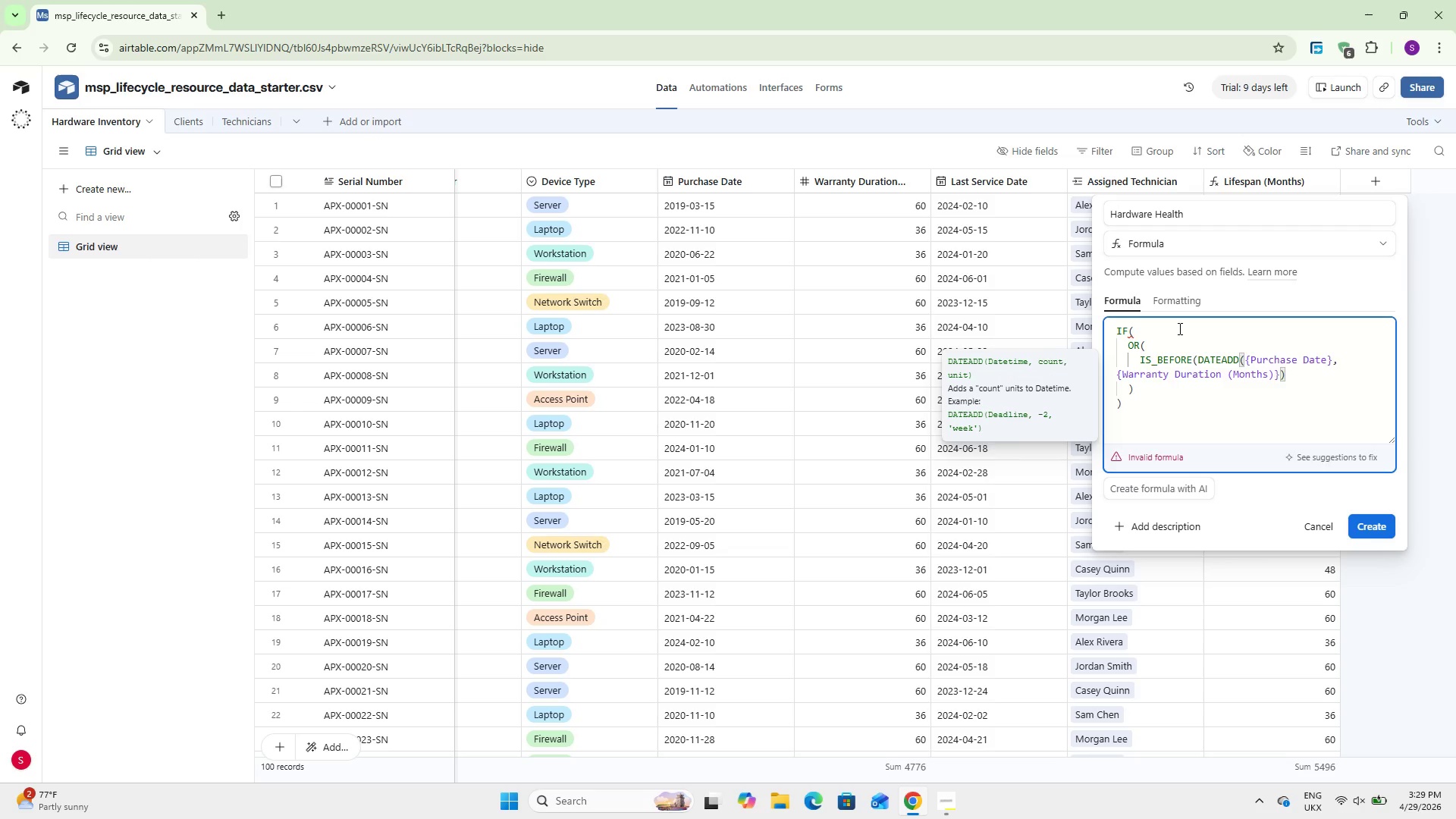 
type(, `months)
 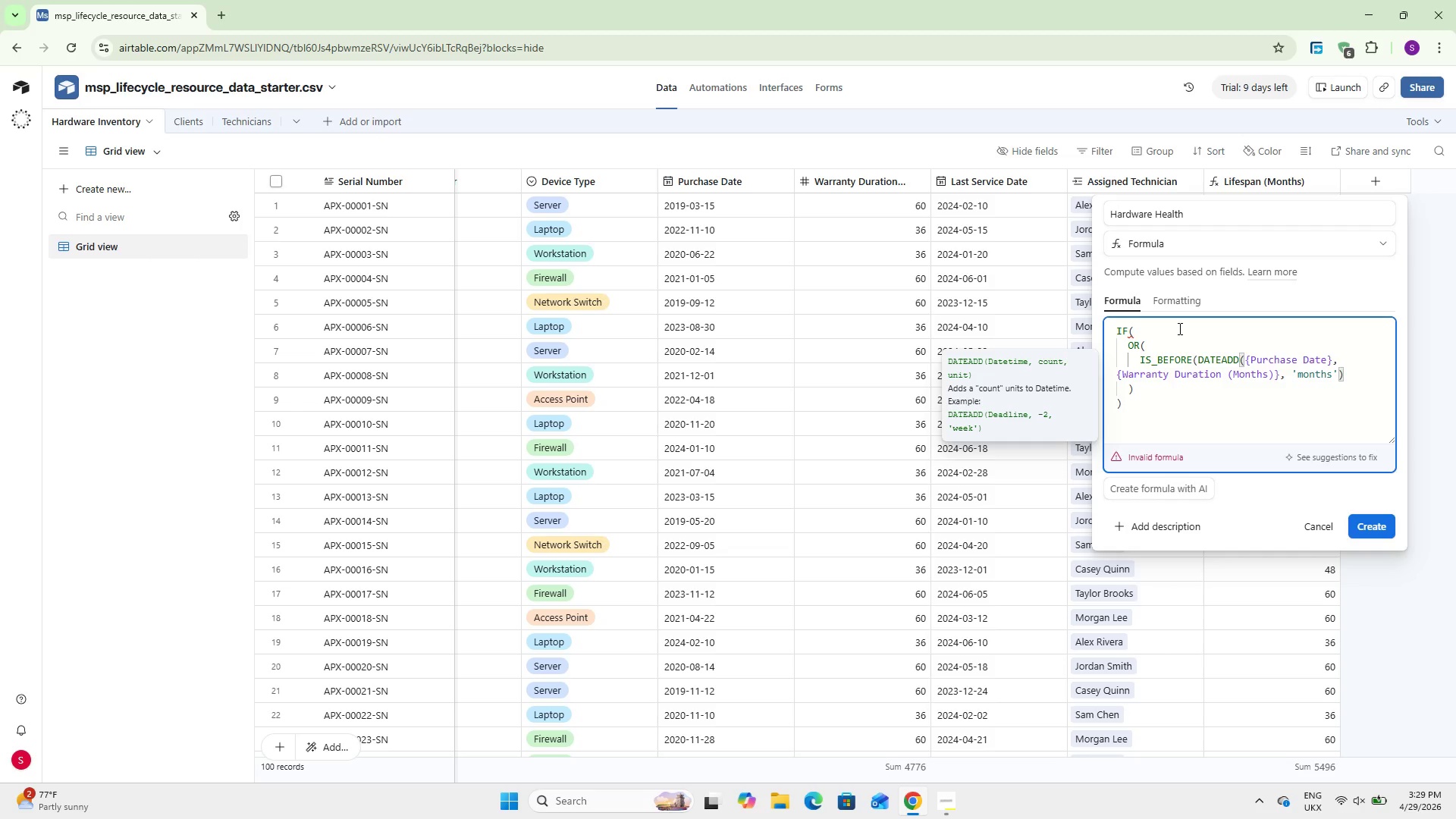 
key(ArrowRight)
 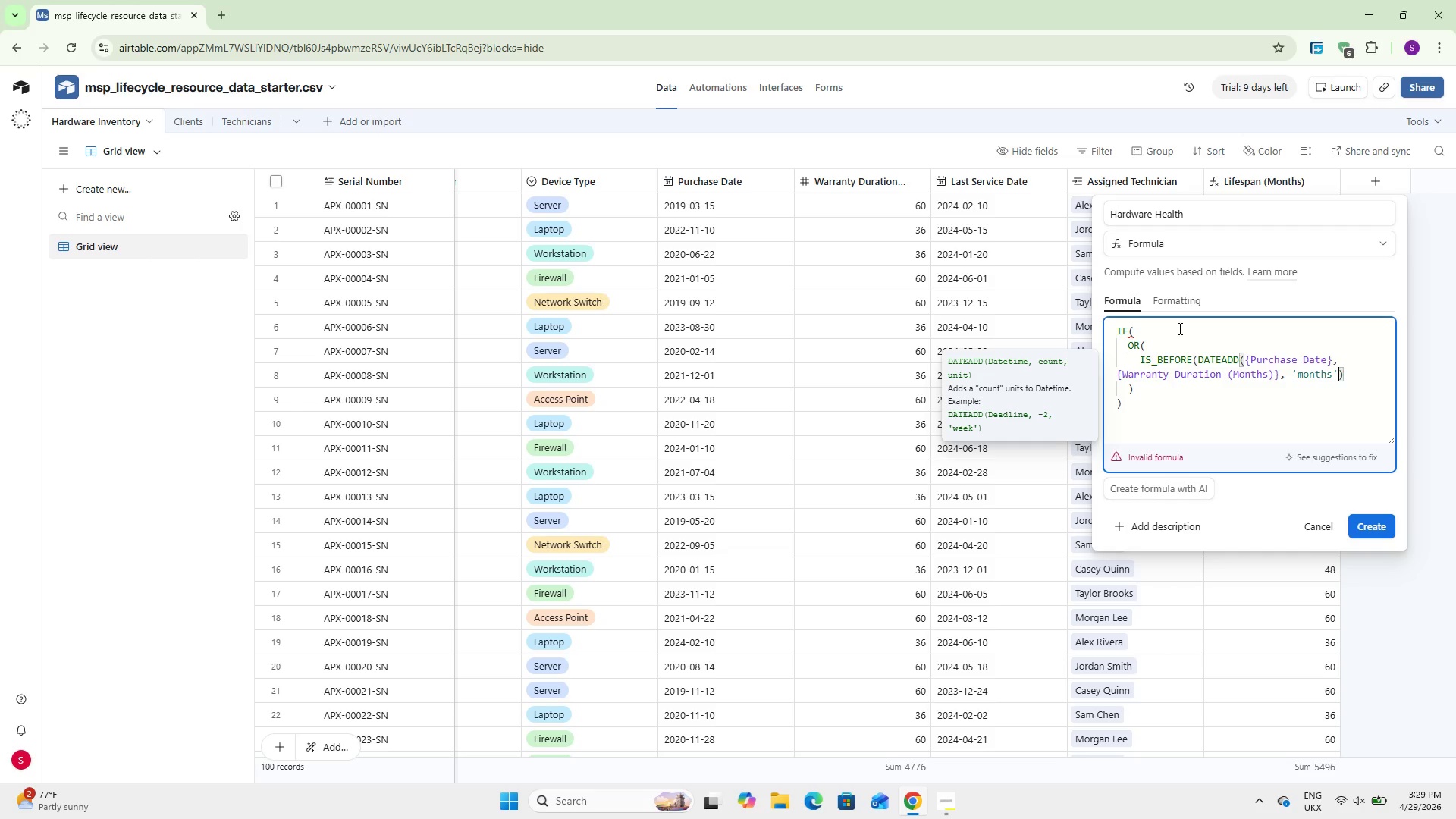 
key(ArrowRight)
 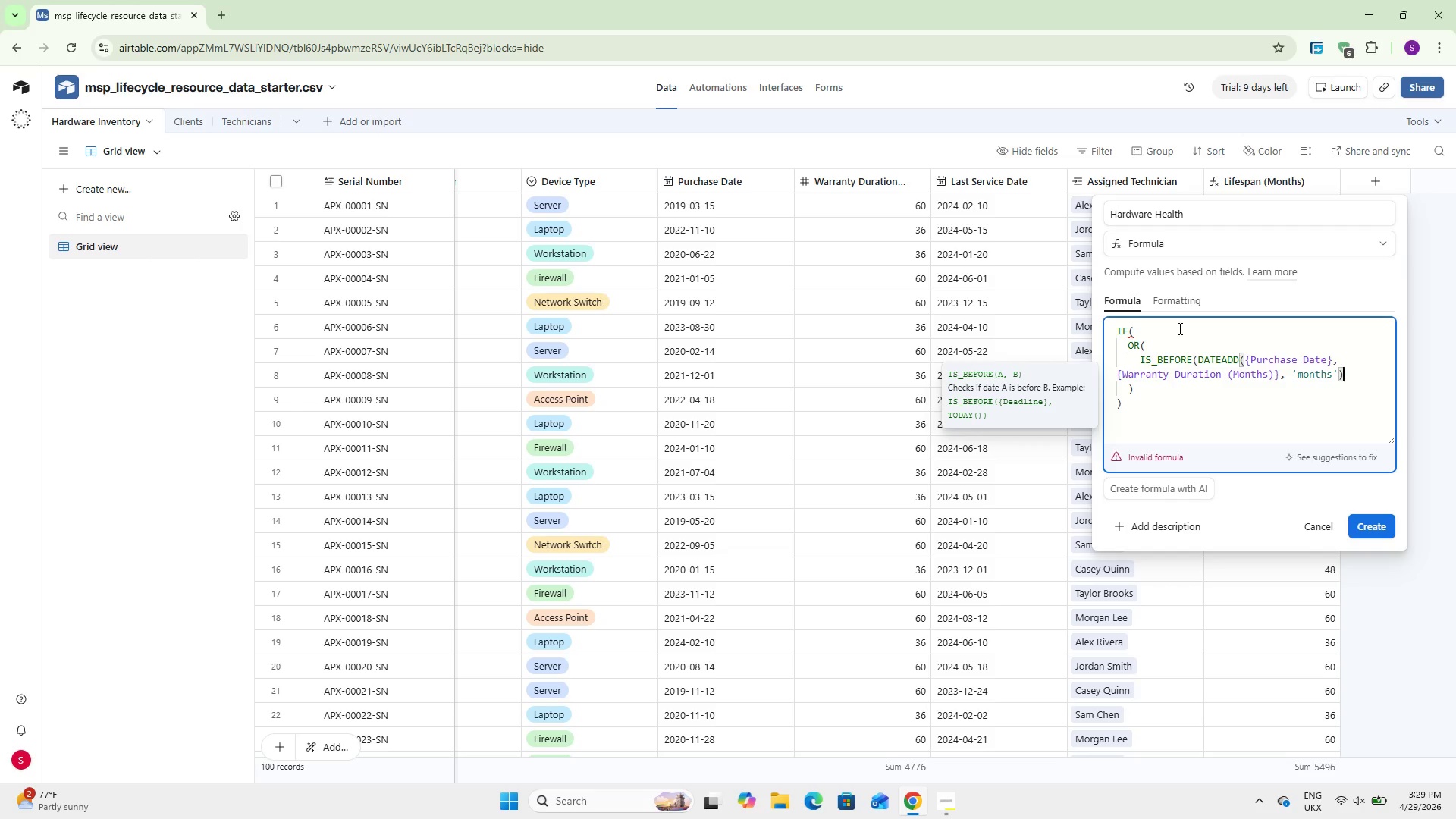 
key(Comma)
 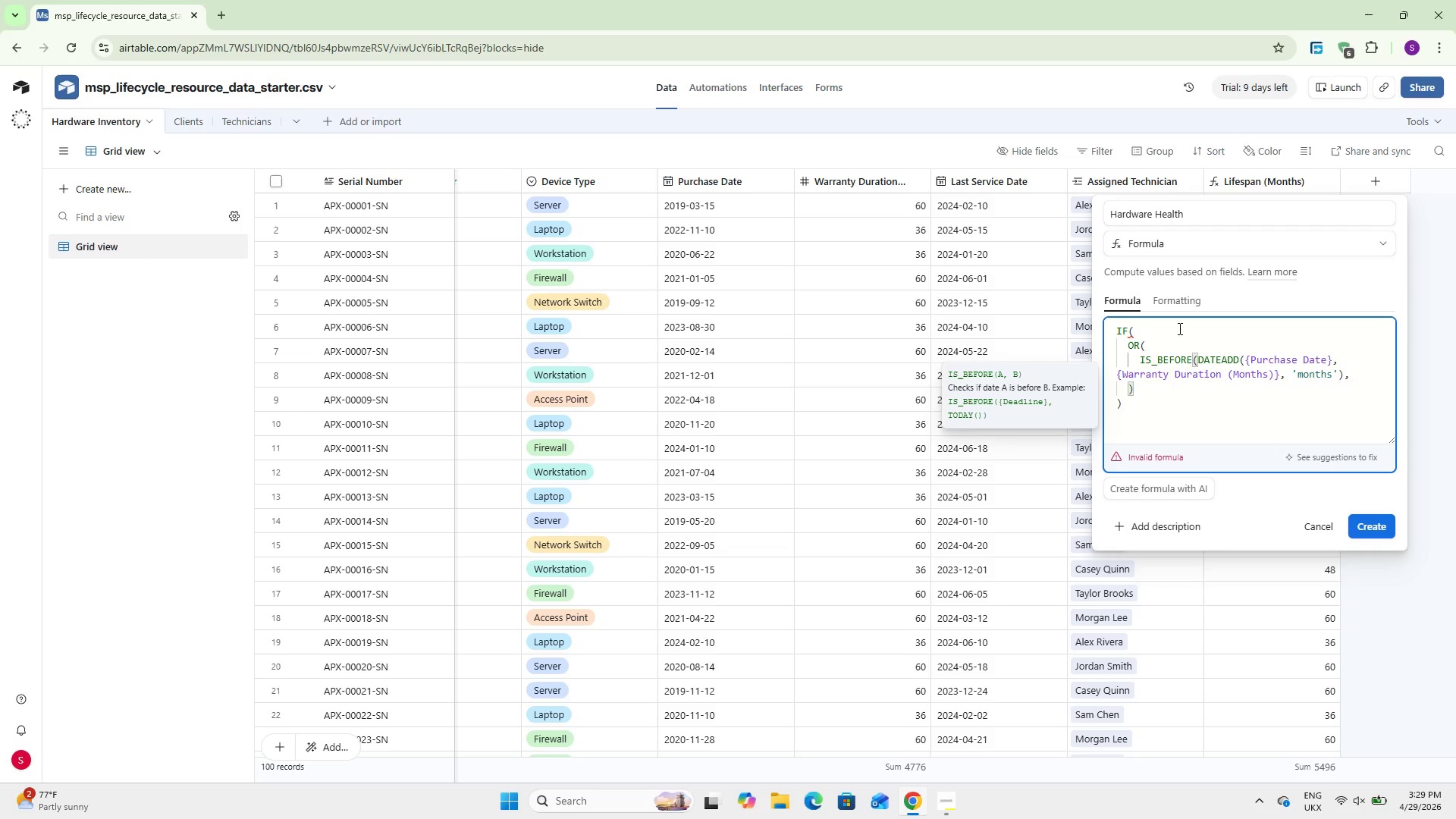 
key(Enter)
 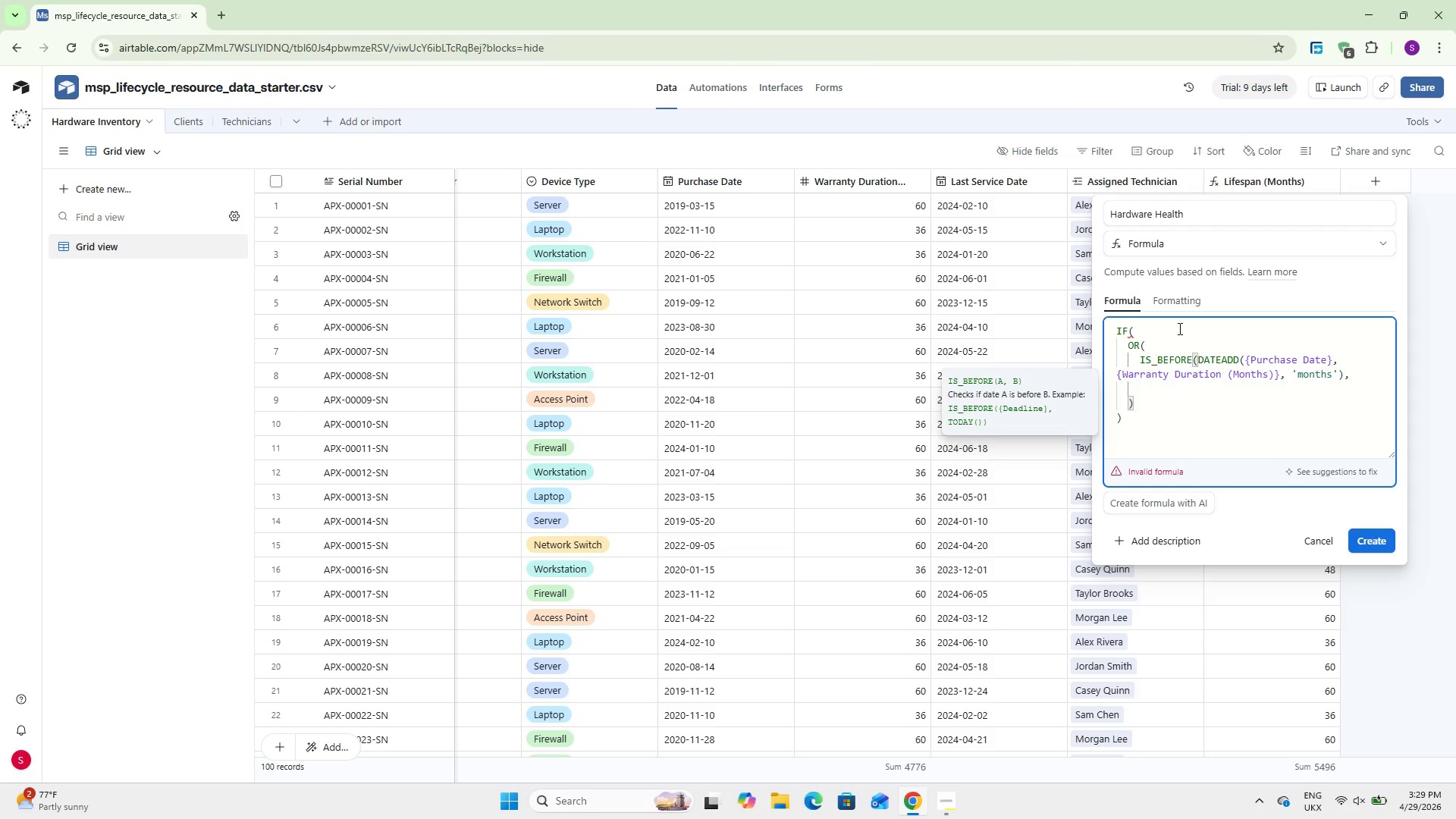 
type(TODAY()
 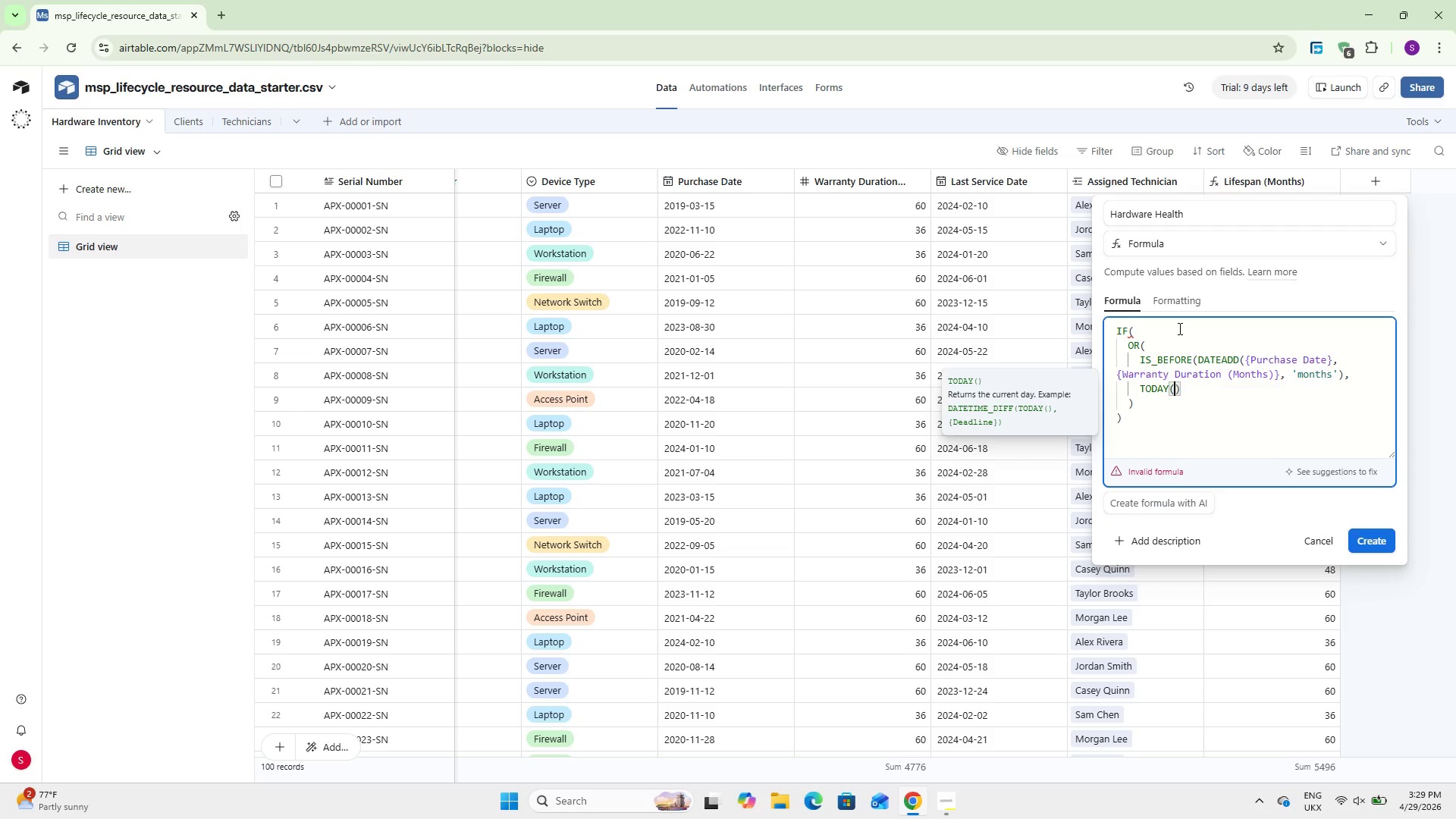 
key(ArrowRight)
 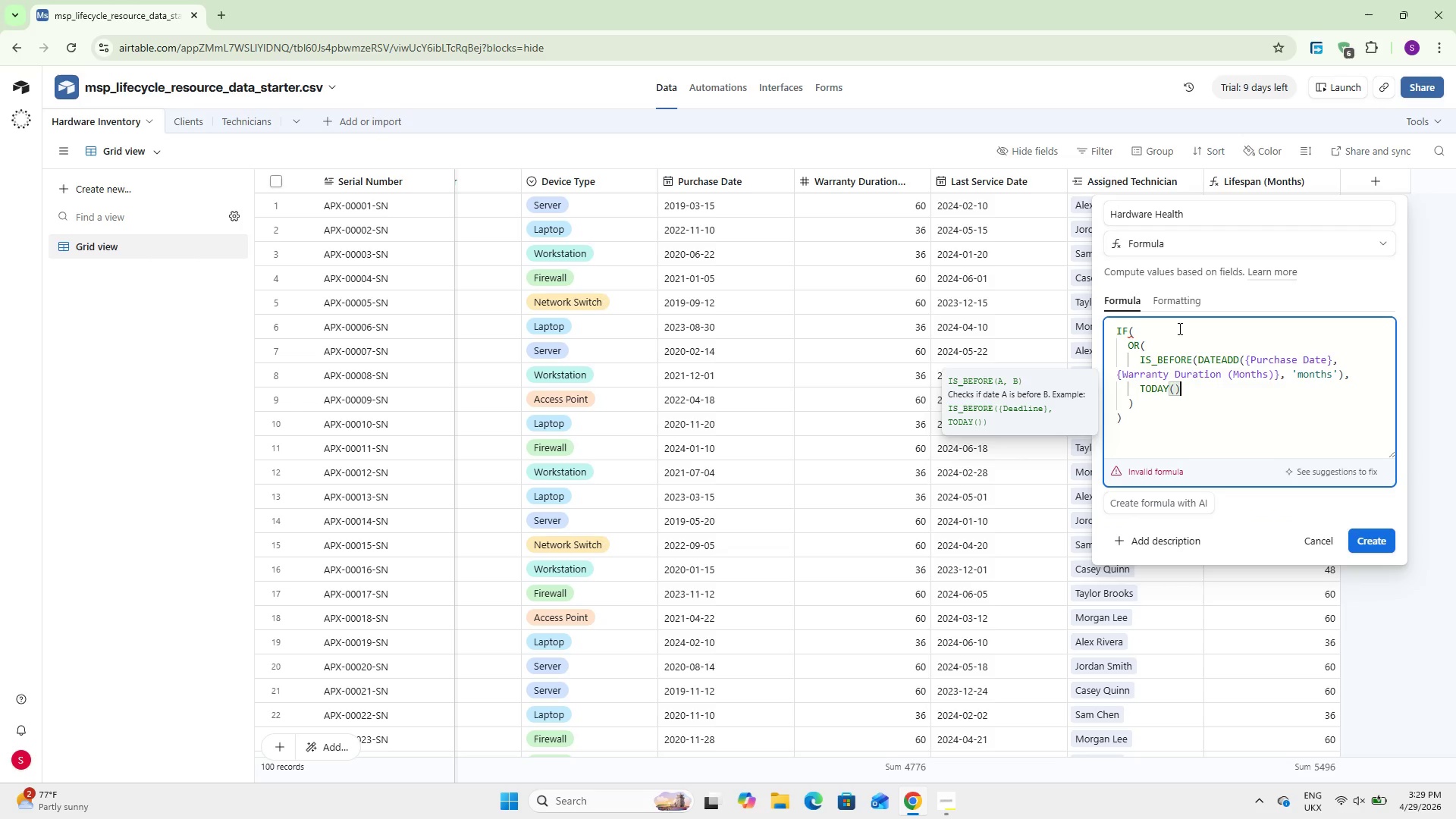 
key(Shift+0)
 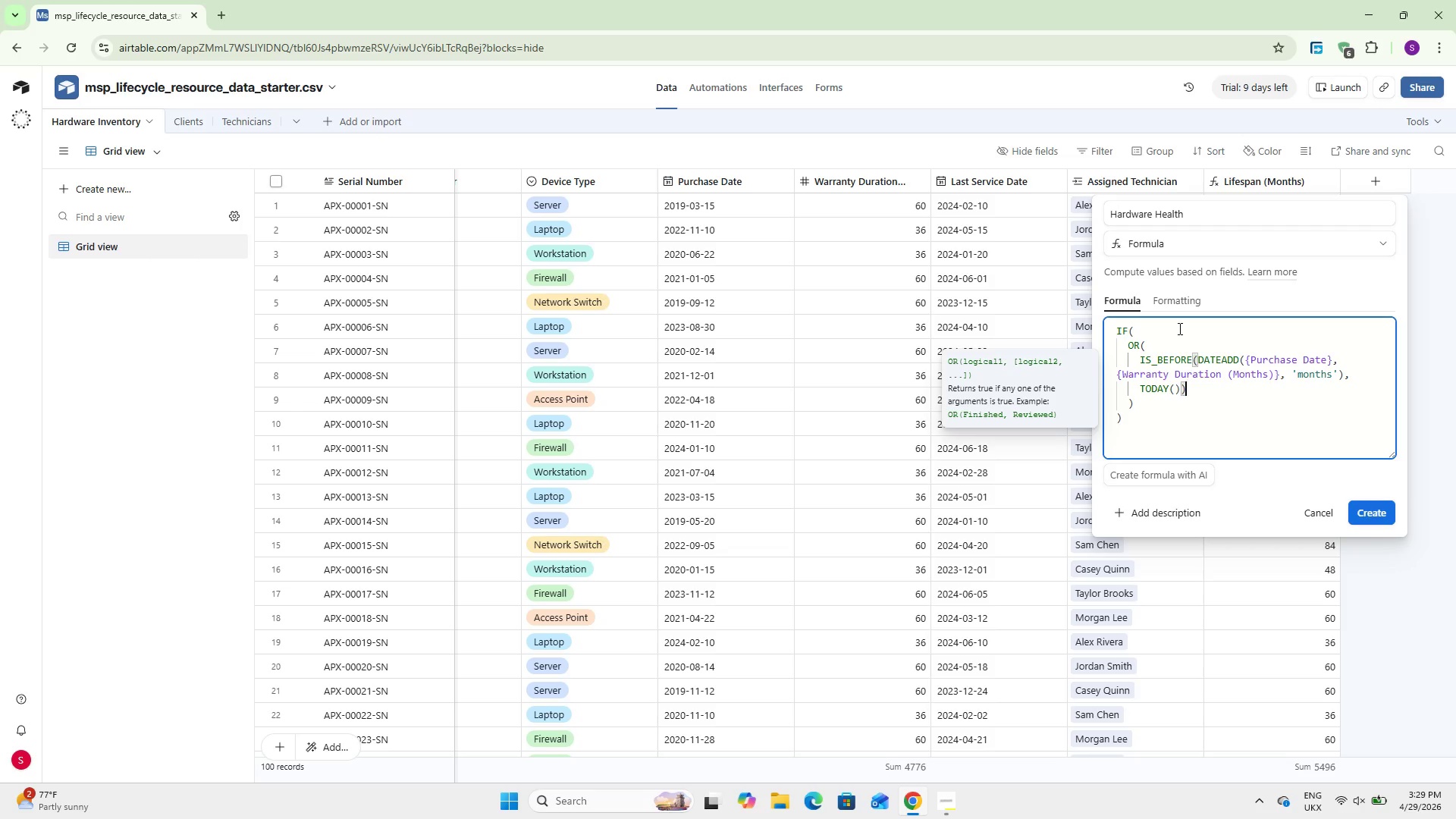 
key(Comma)
 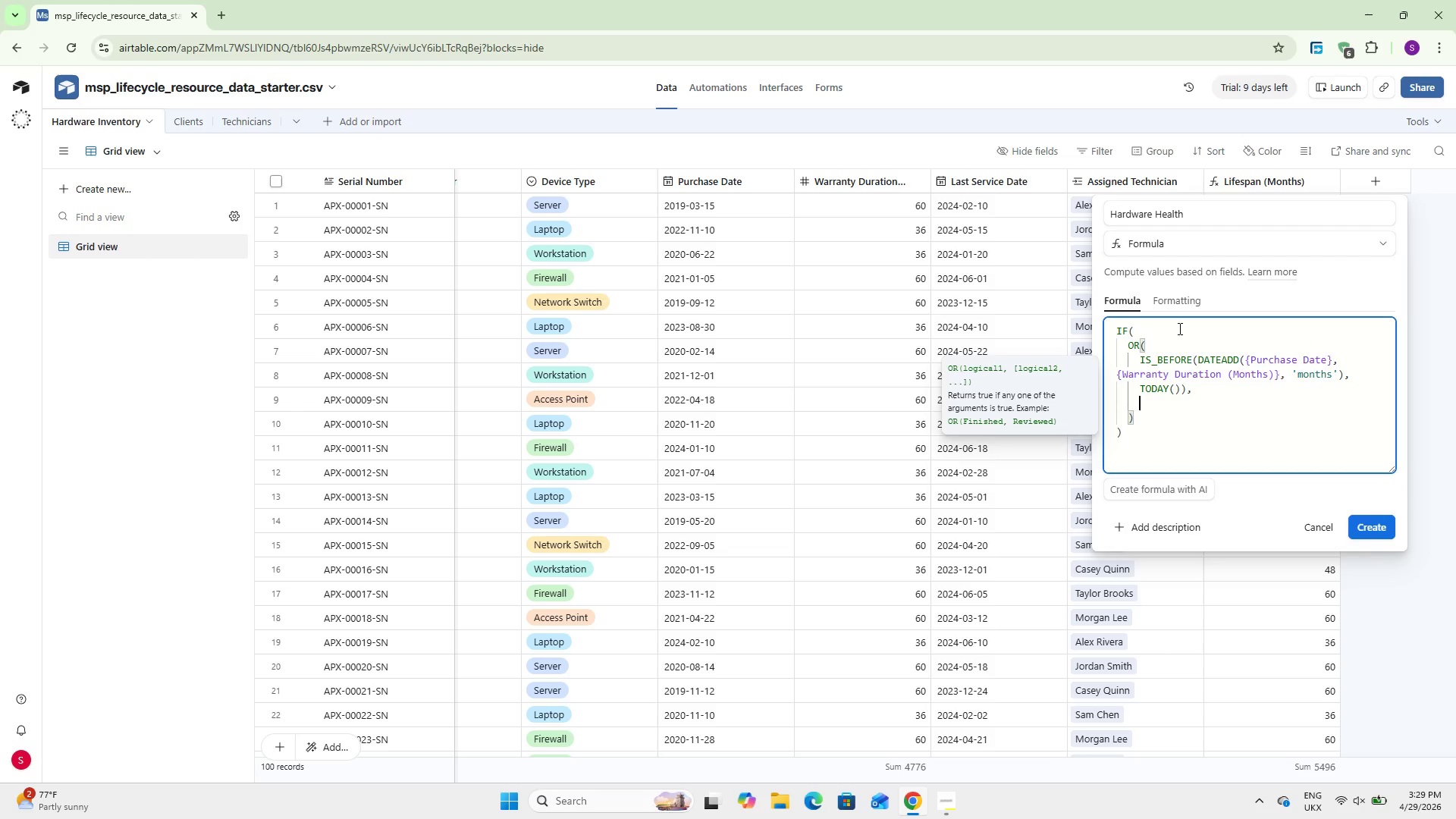 
key(Enter)
 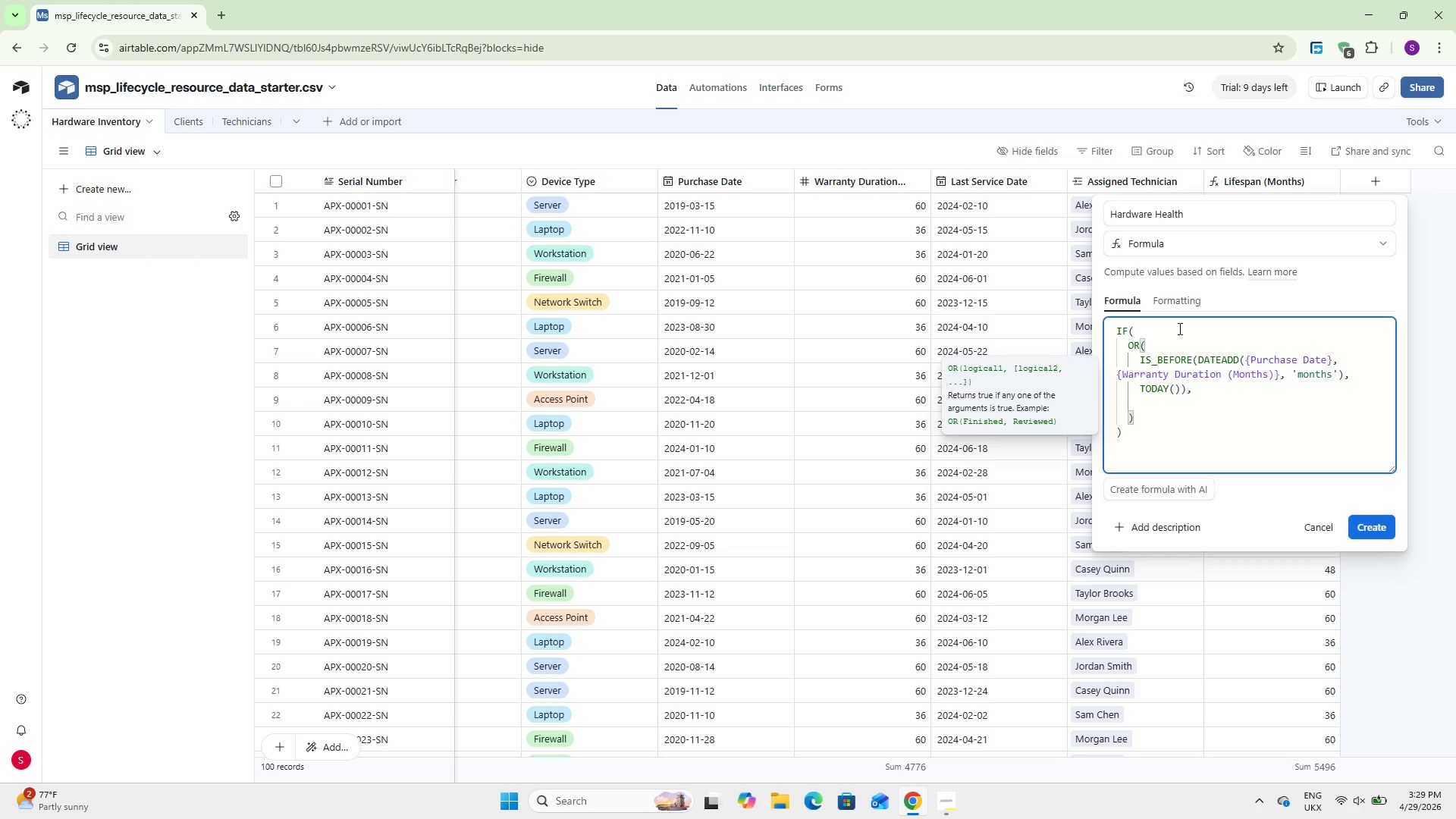 
type(IS)
 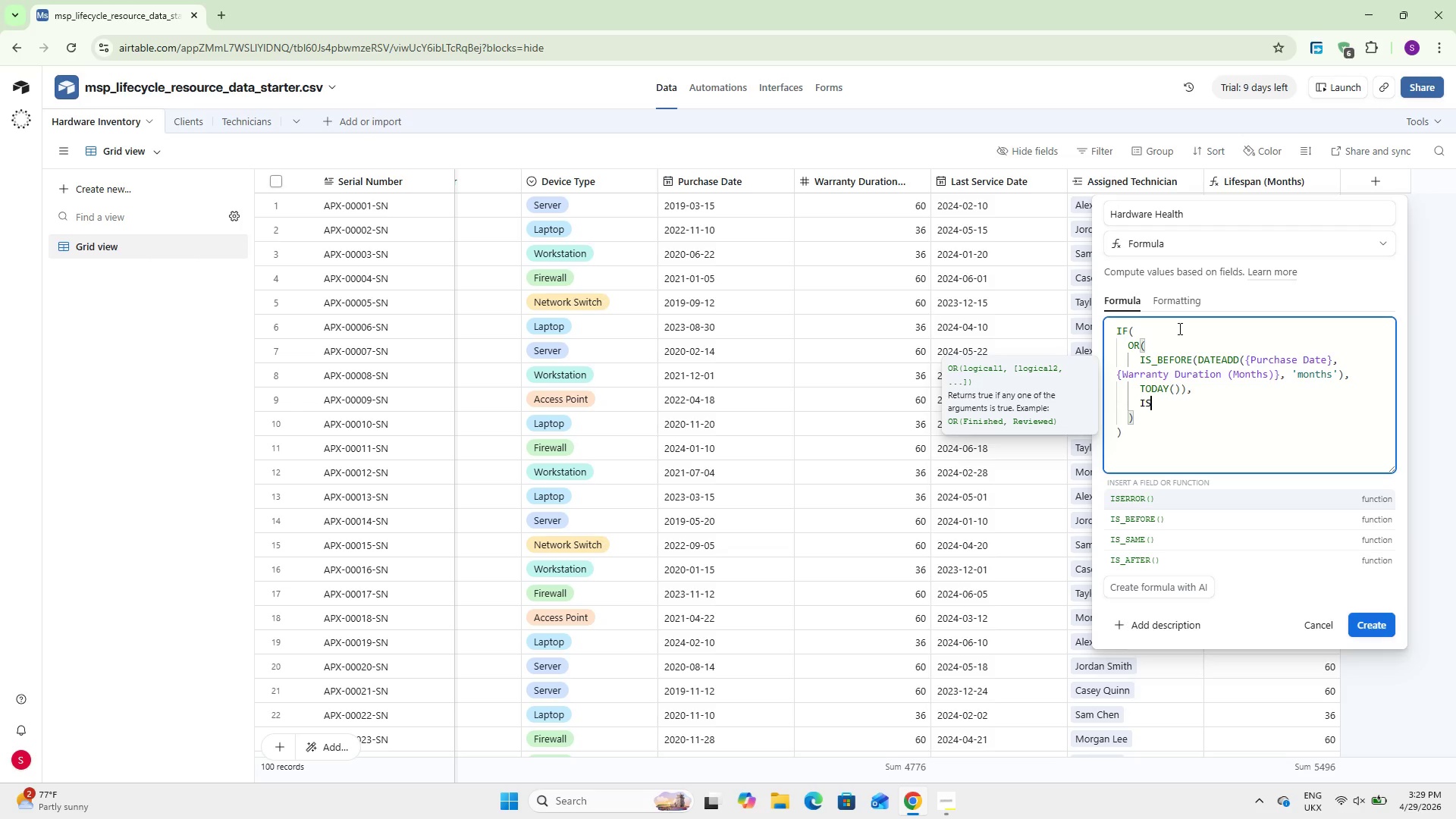 
key(ArrowDown)
 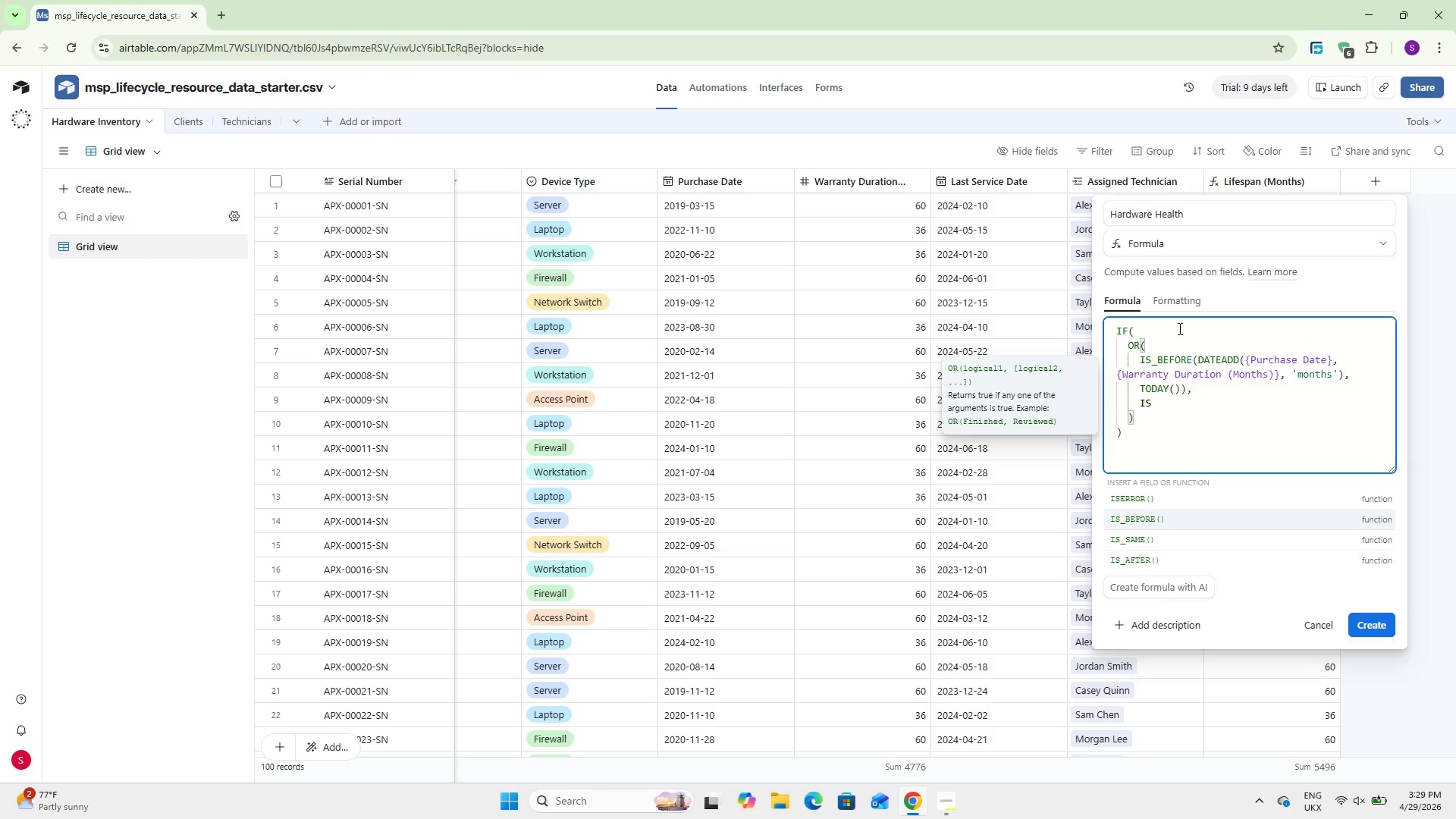 
key(Enter)
 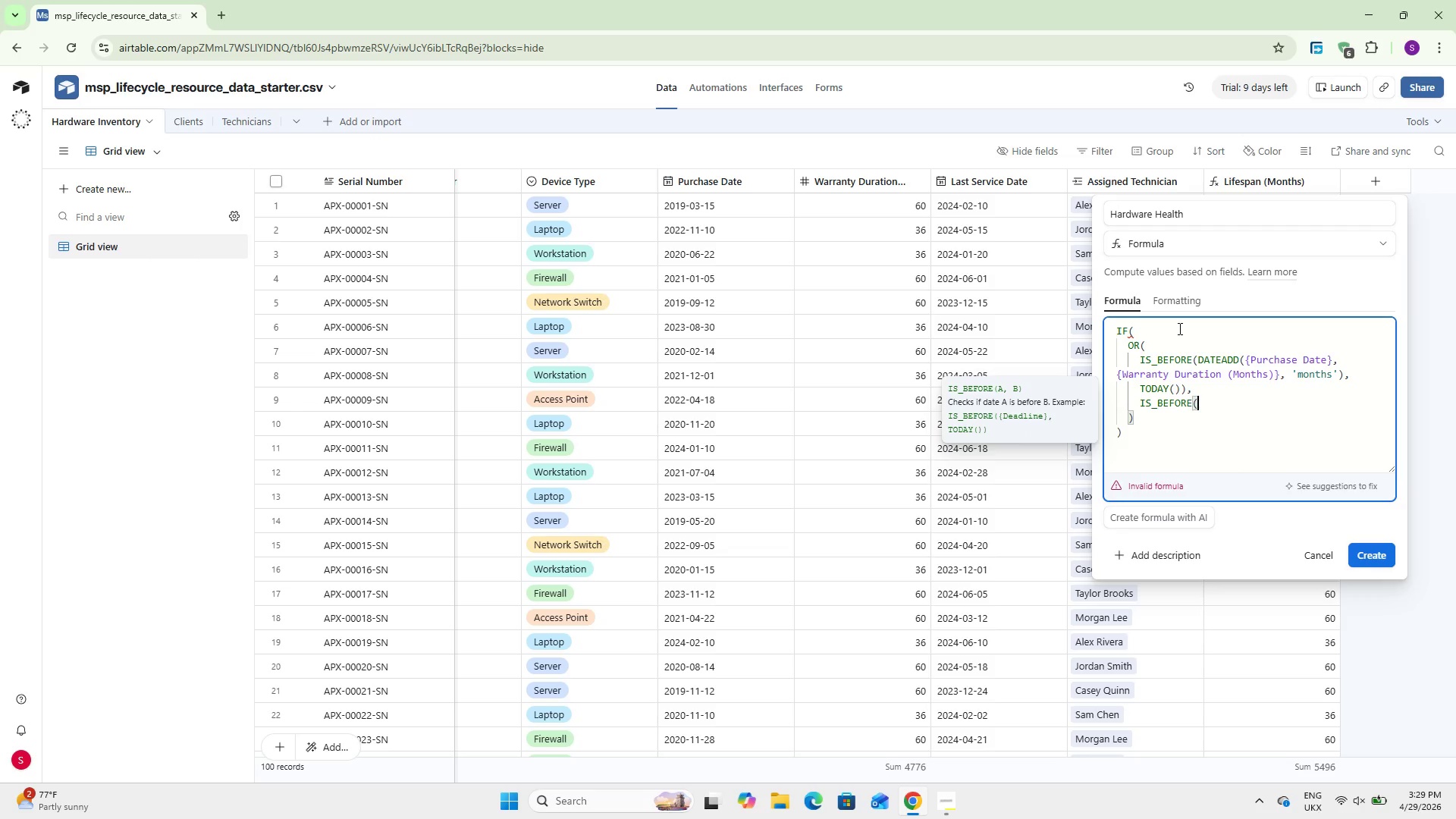 
type((DATEADD(Purchase)
 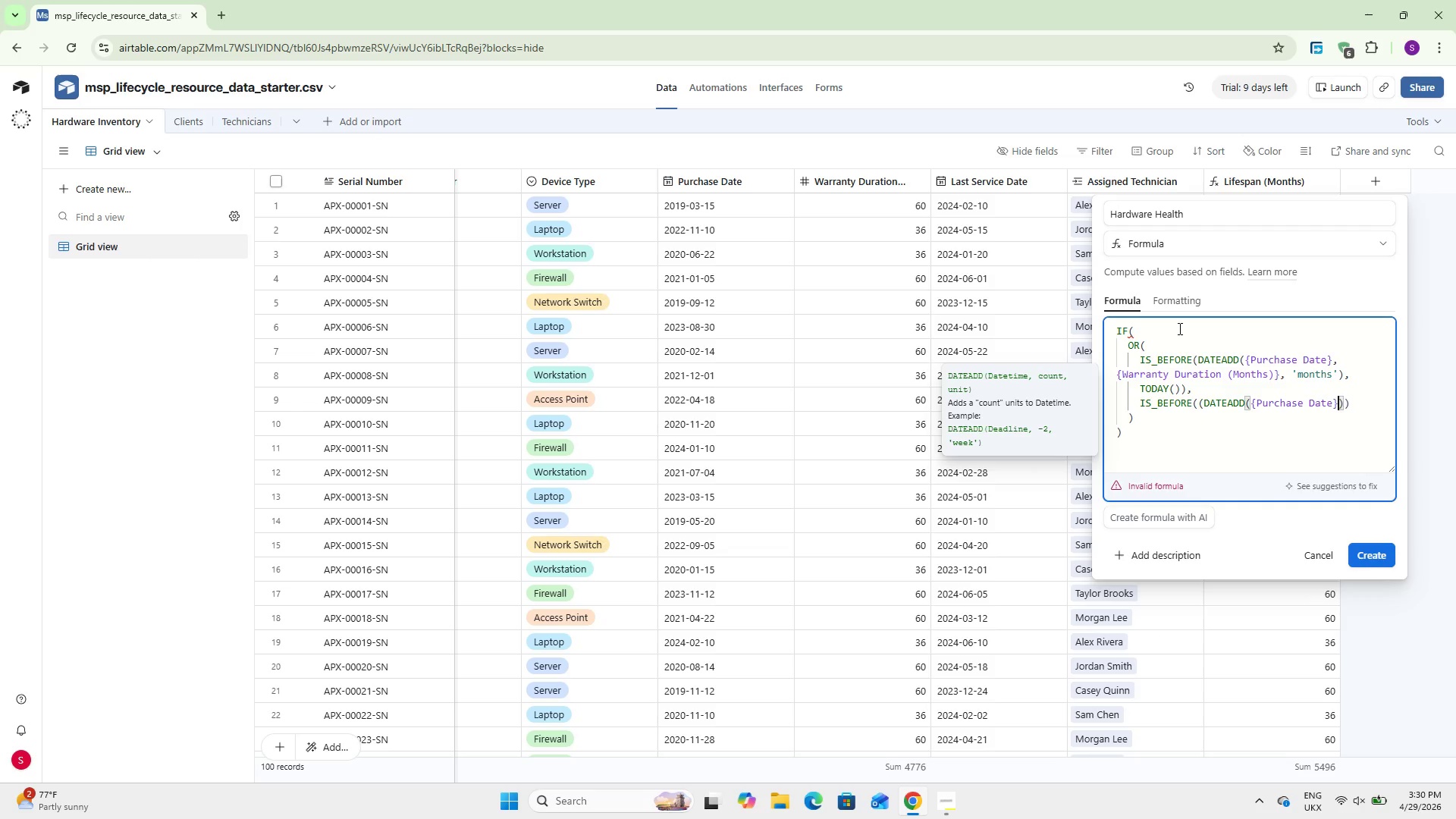 
 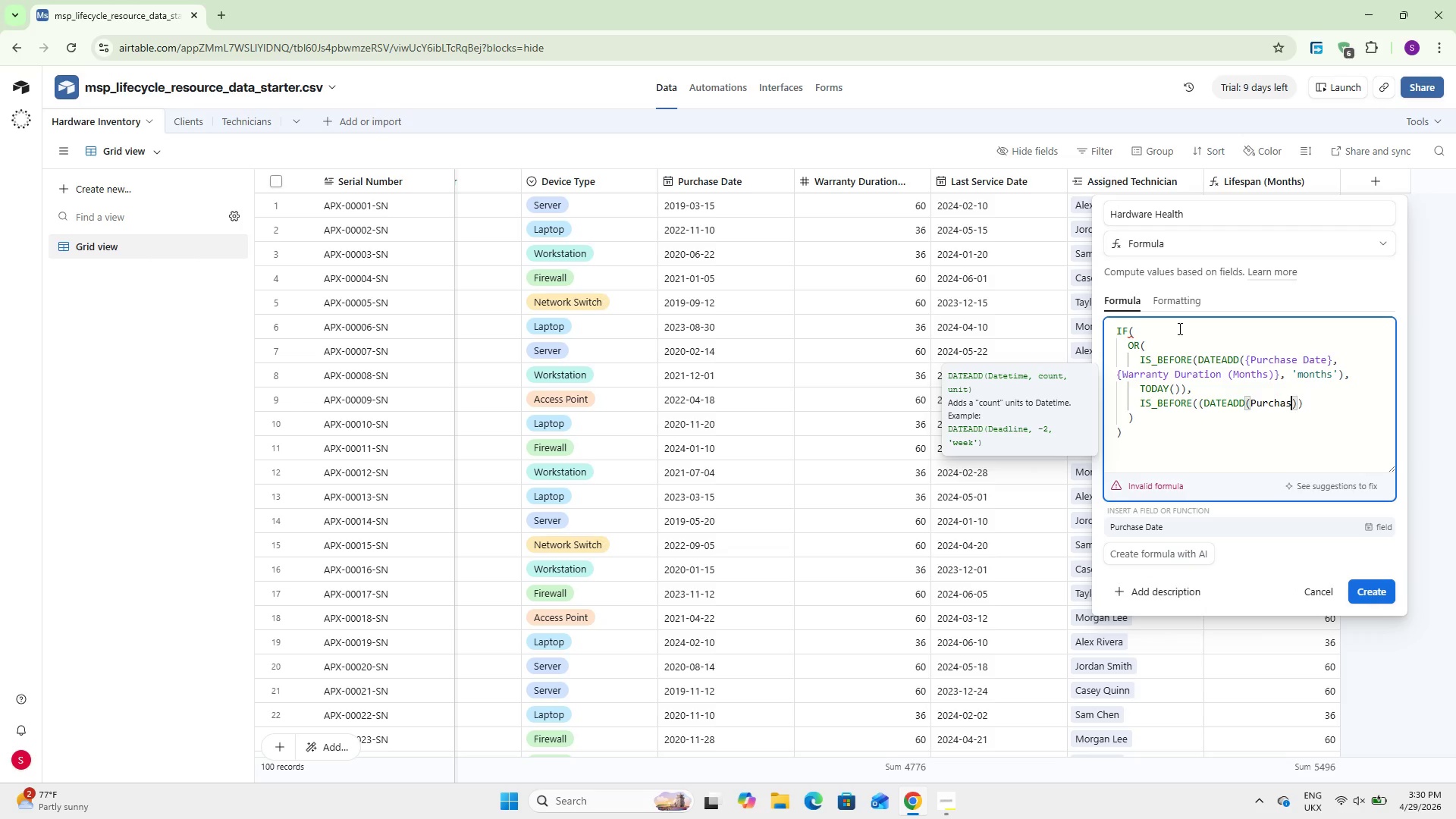 
key(Enter)
 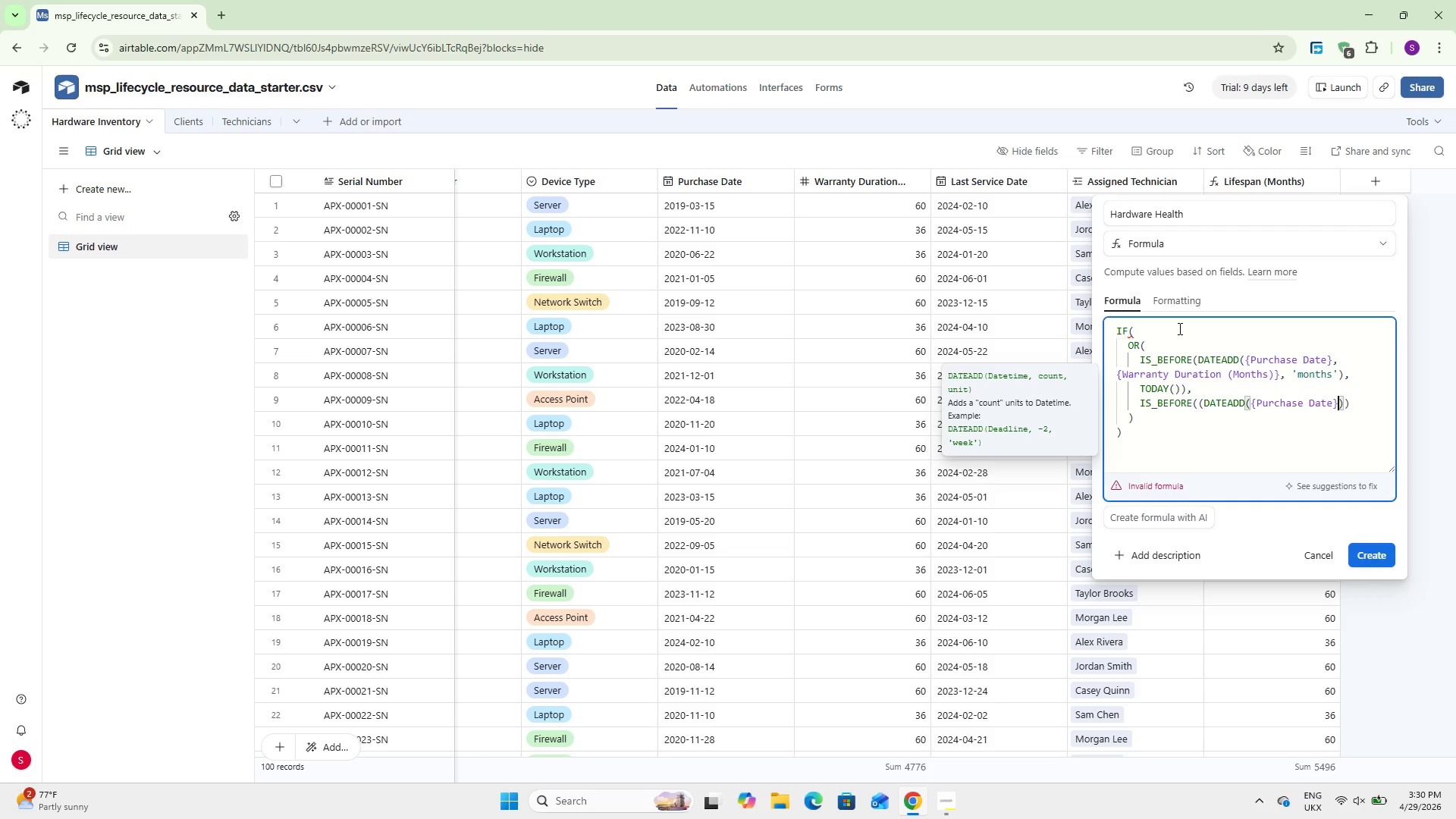 
key(Comma)
 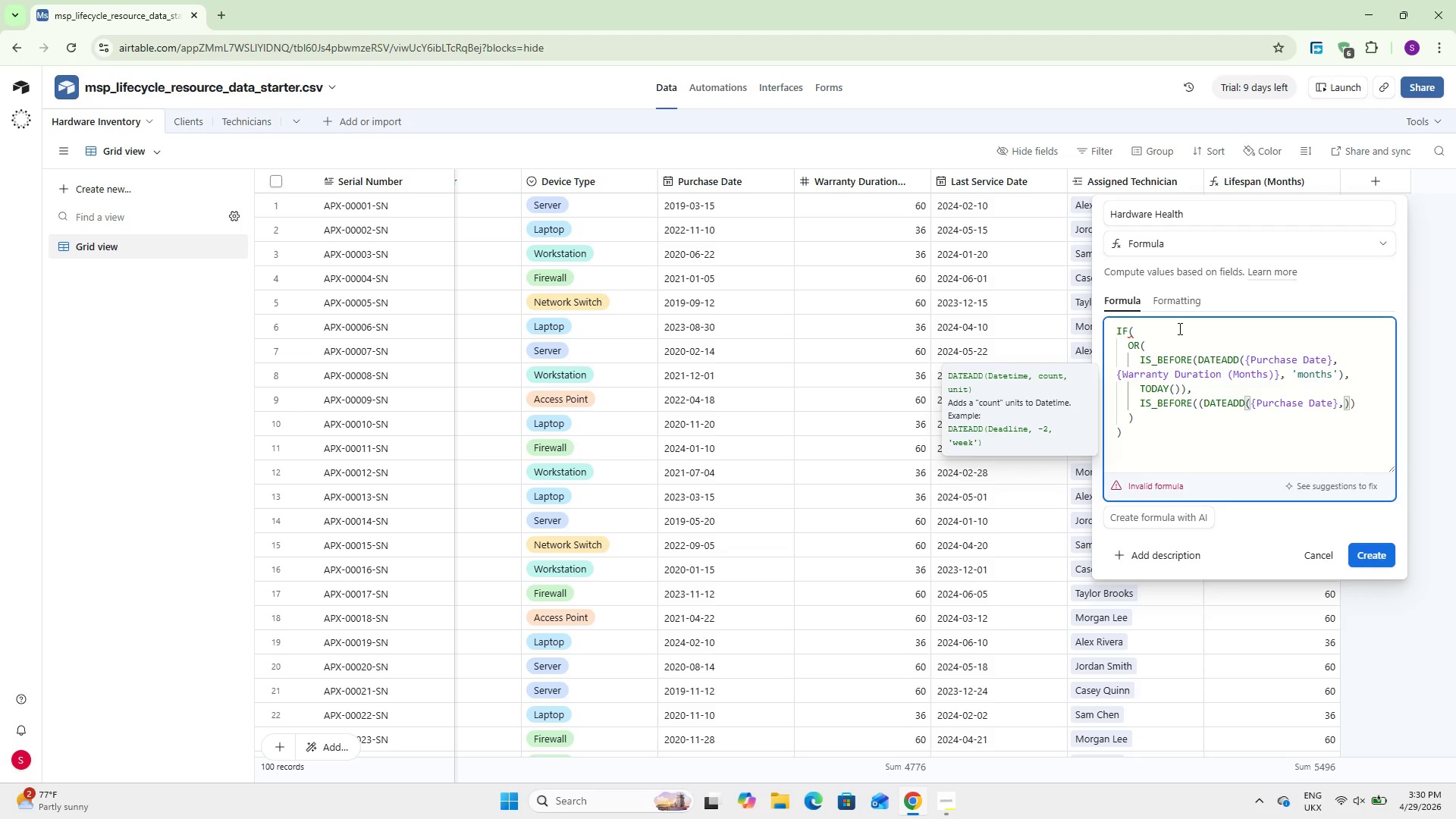 
key(Enter)
 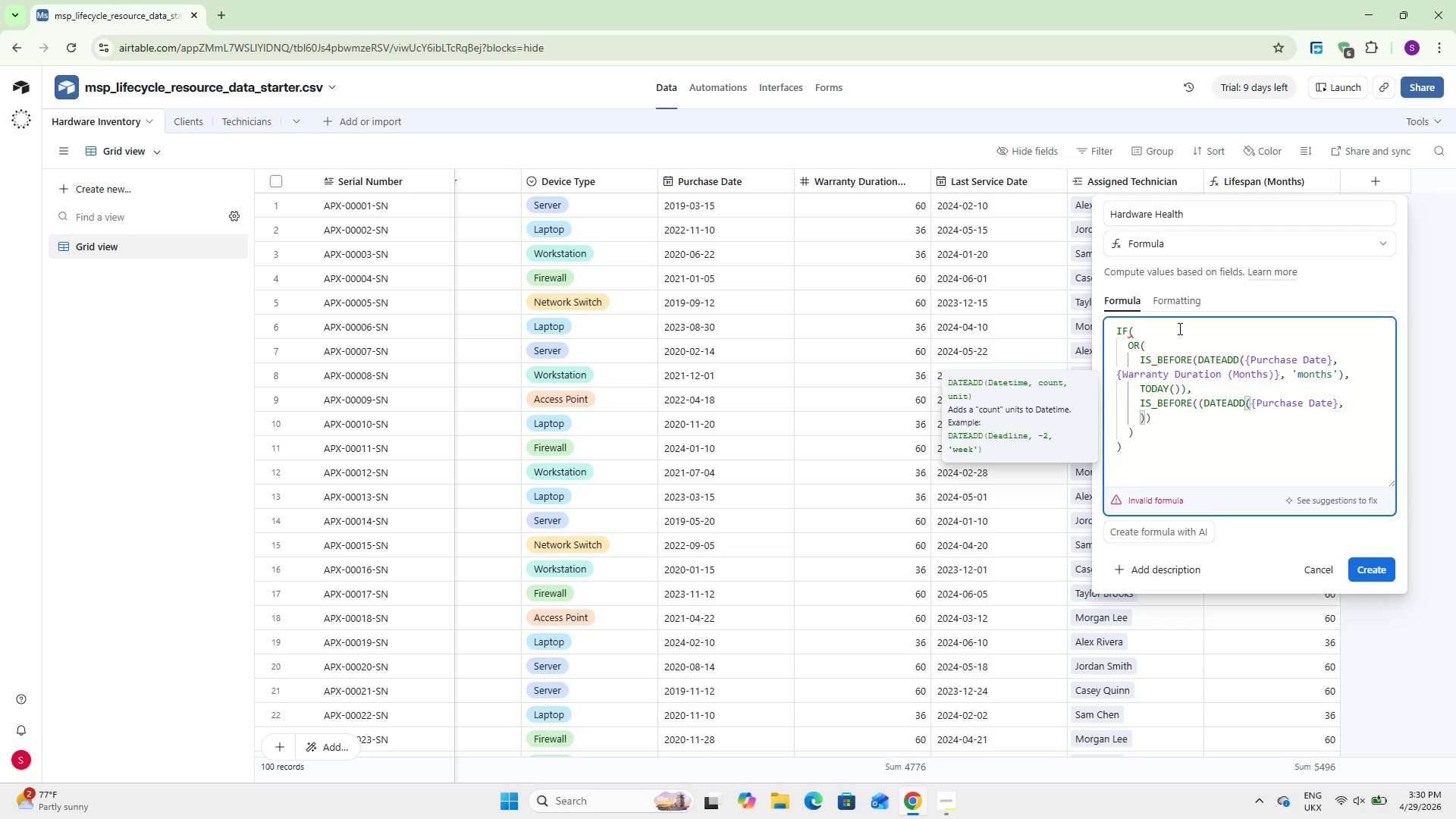 
type(lifesp)
 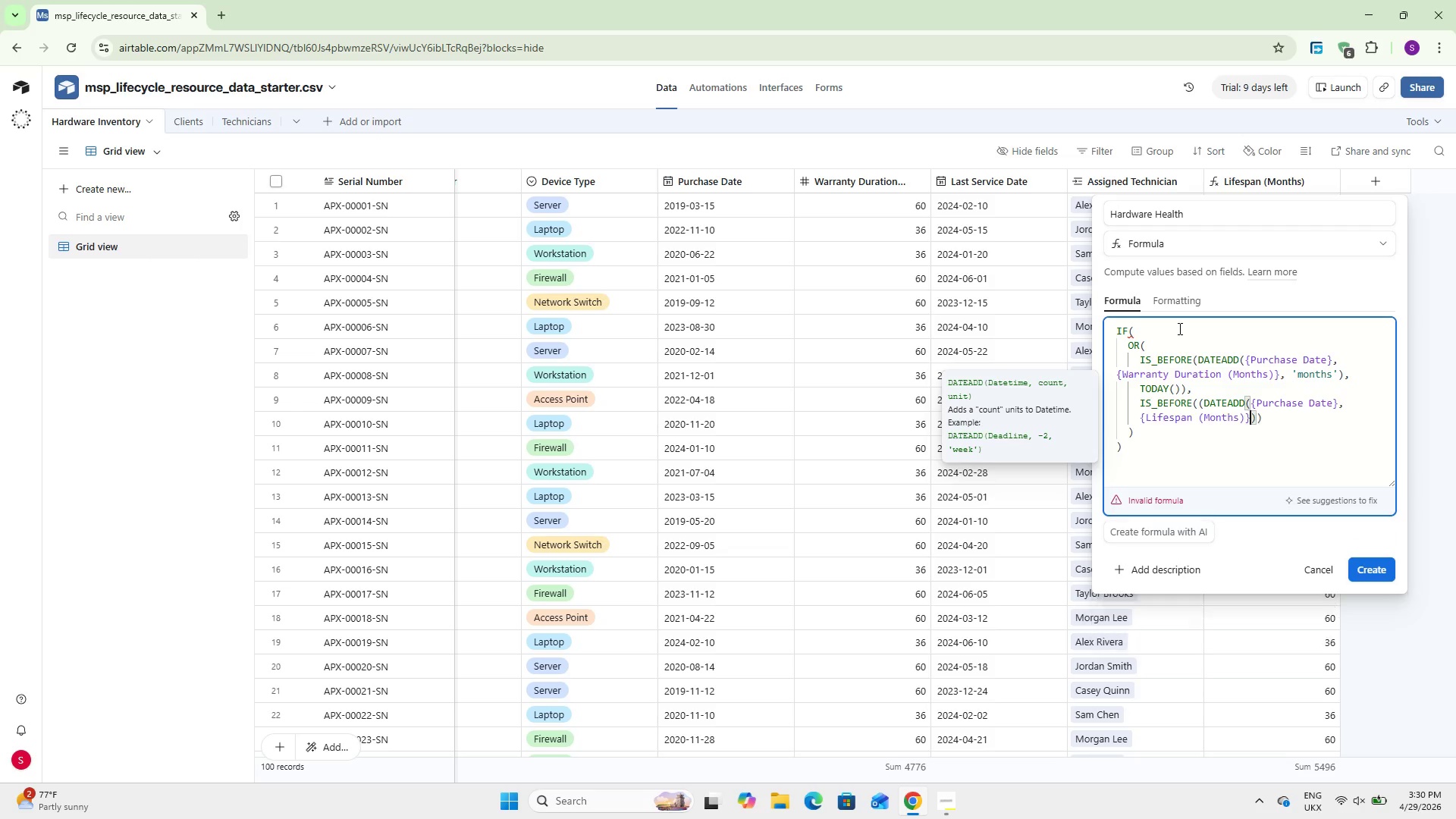 
key(Enter)
 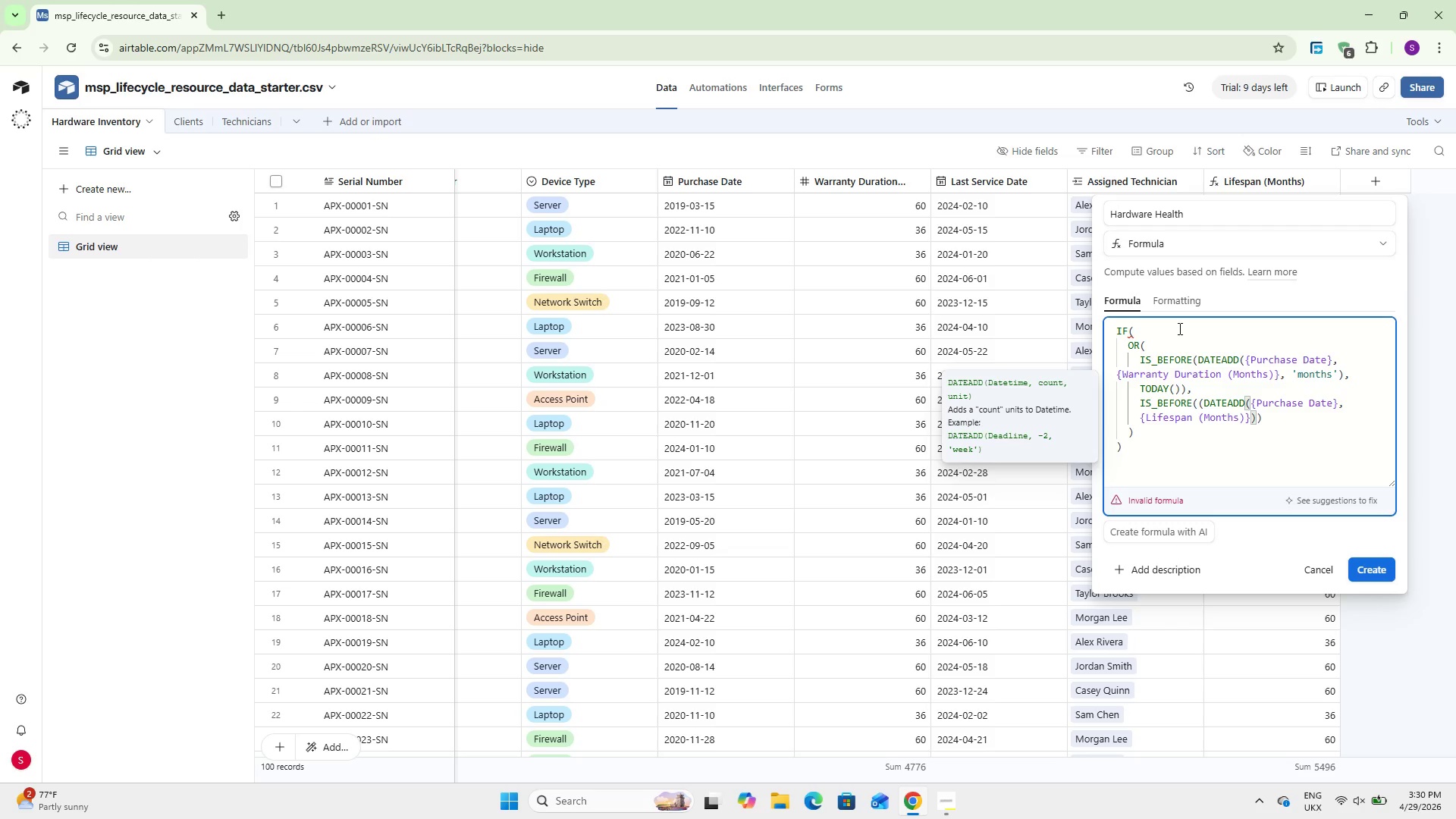 
type(, `months)
 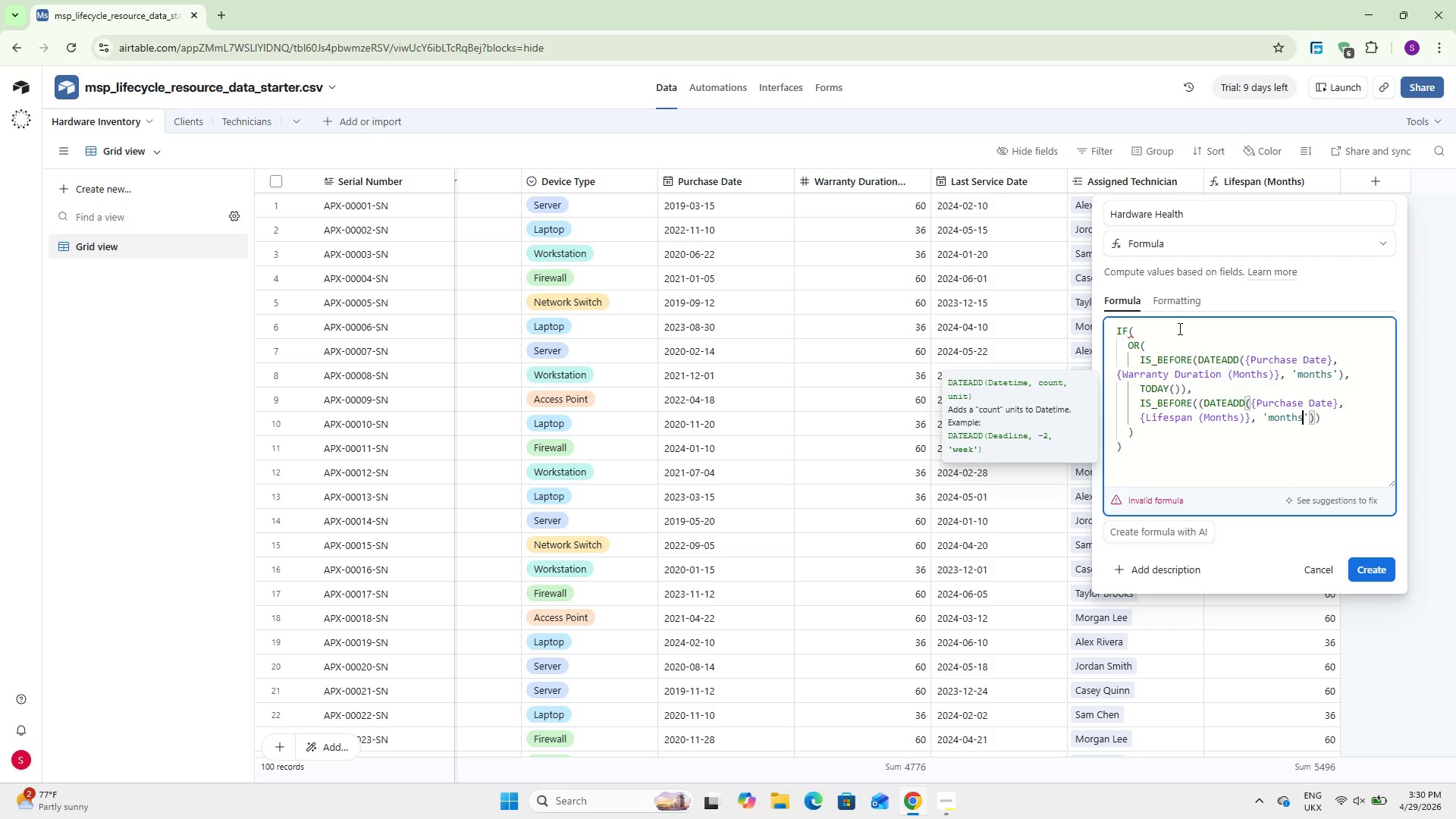 
key(ArrowRight)
 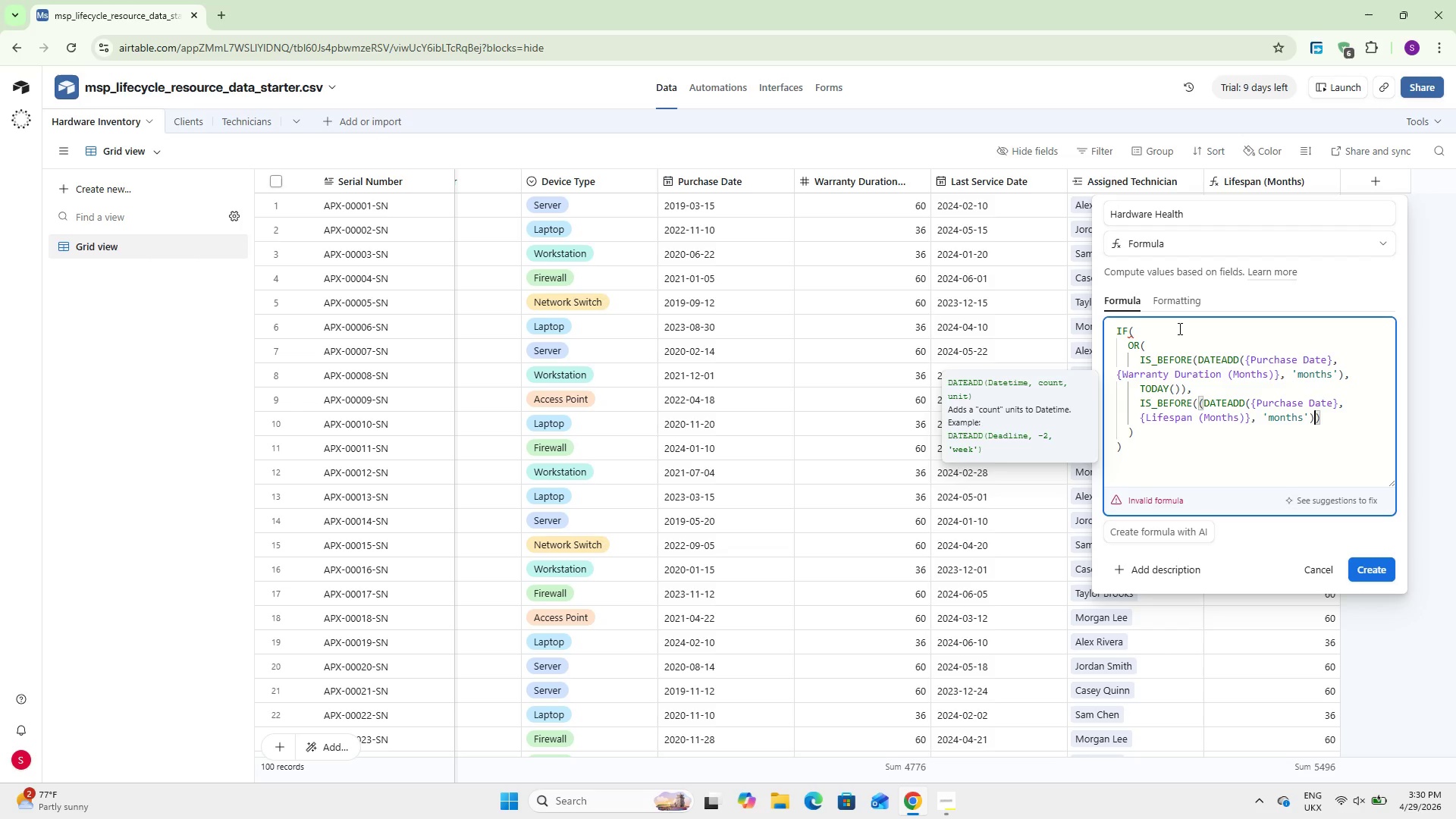 
key(ArrowRight)
 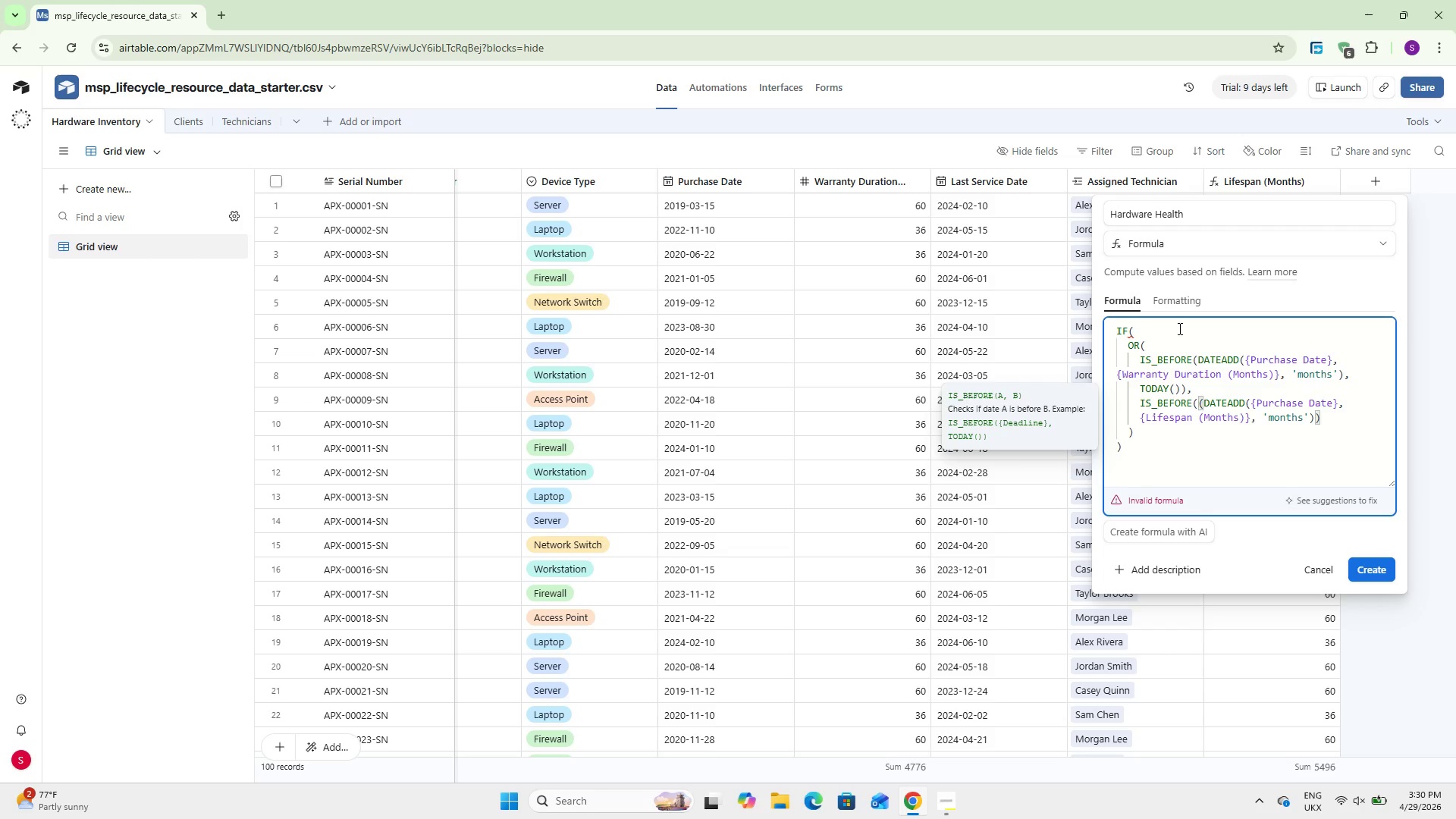 
type(, TODAY()
 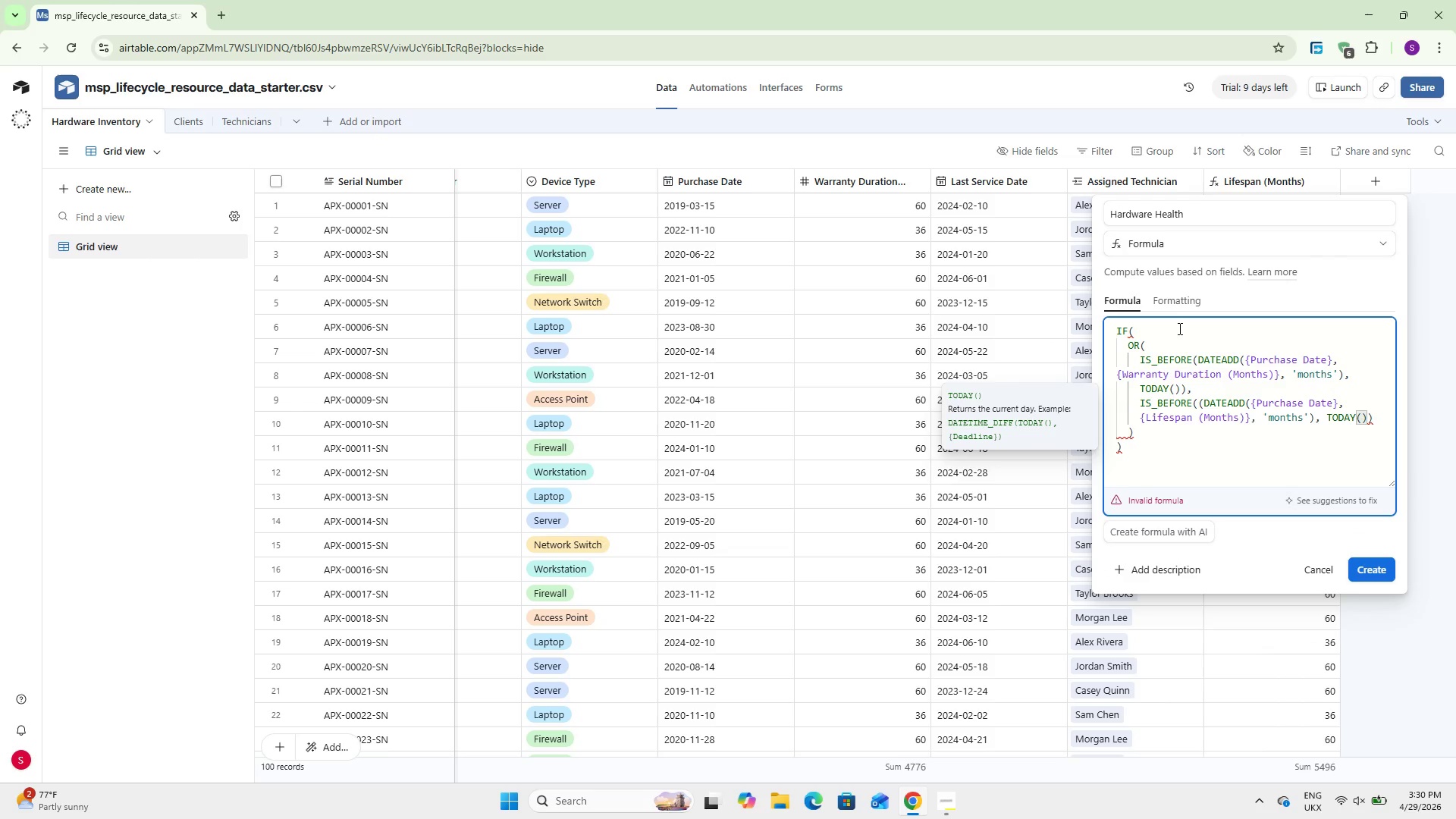 
key(ArrowRight)
 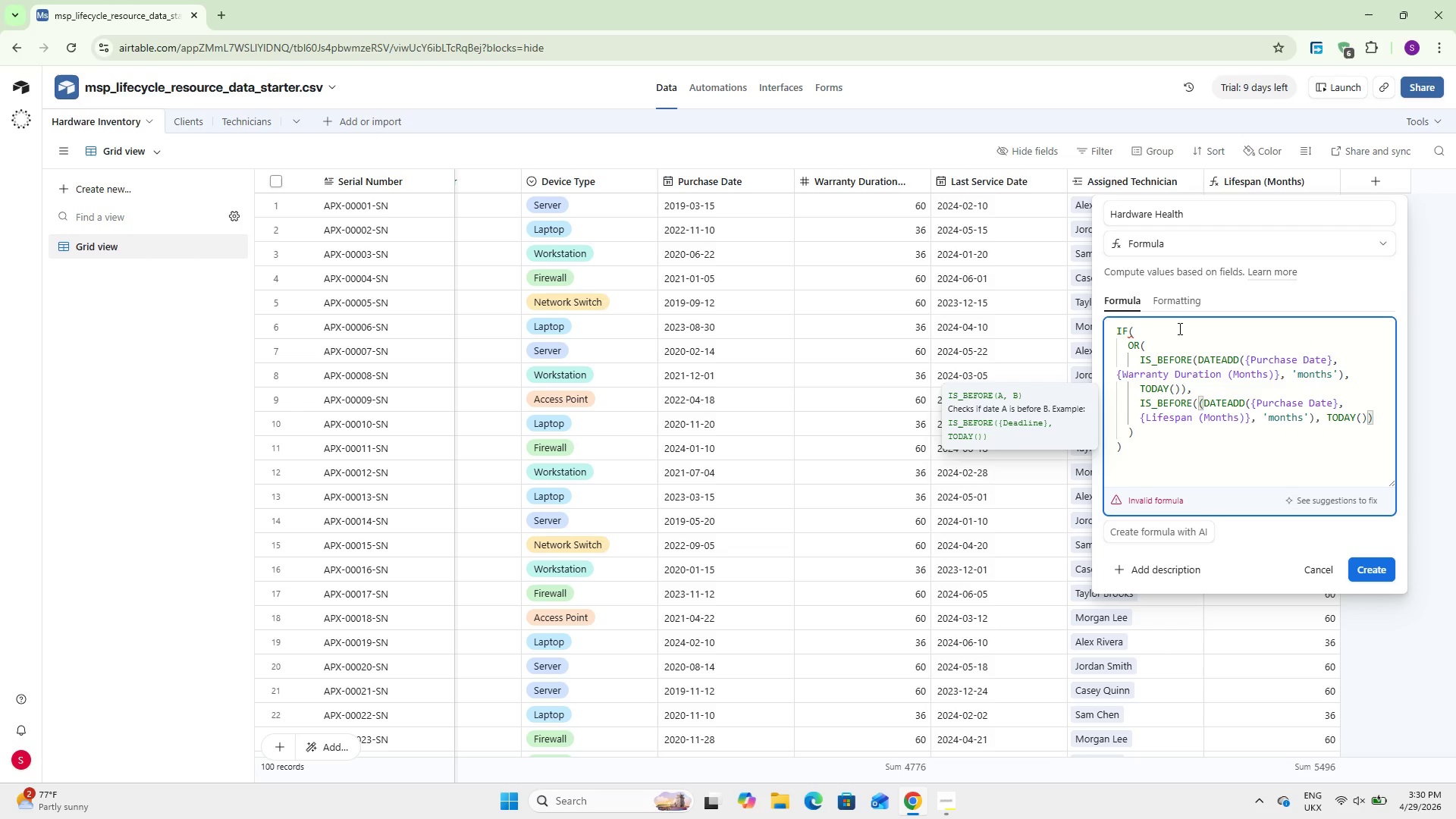 
key(Comma)
 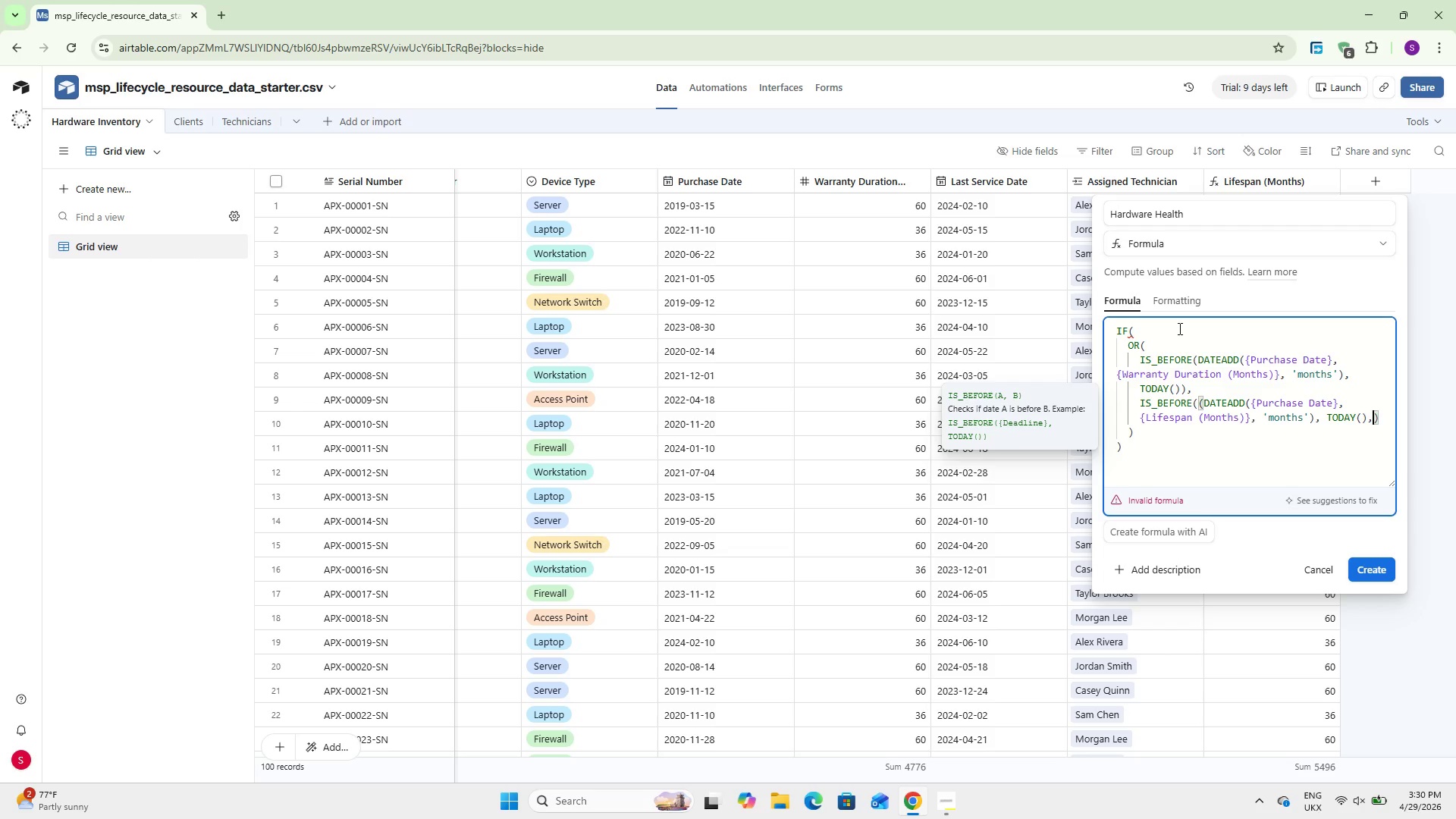 
wait(5.64)
 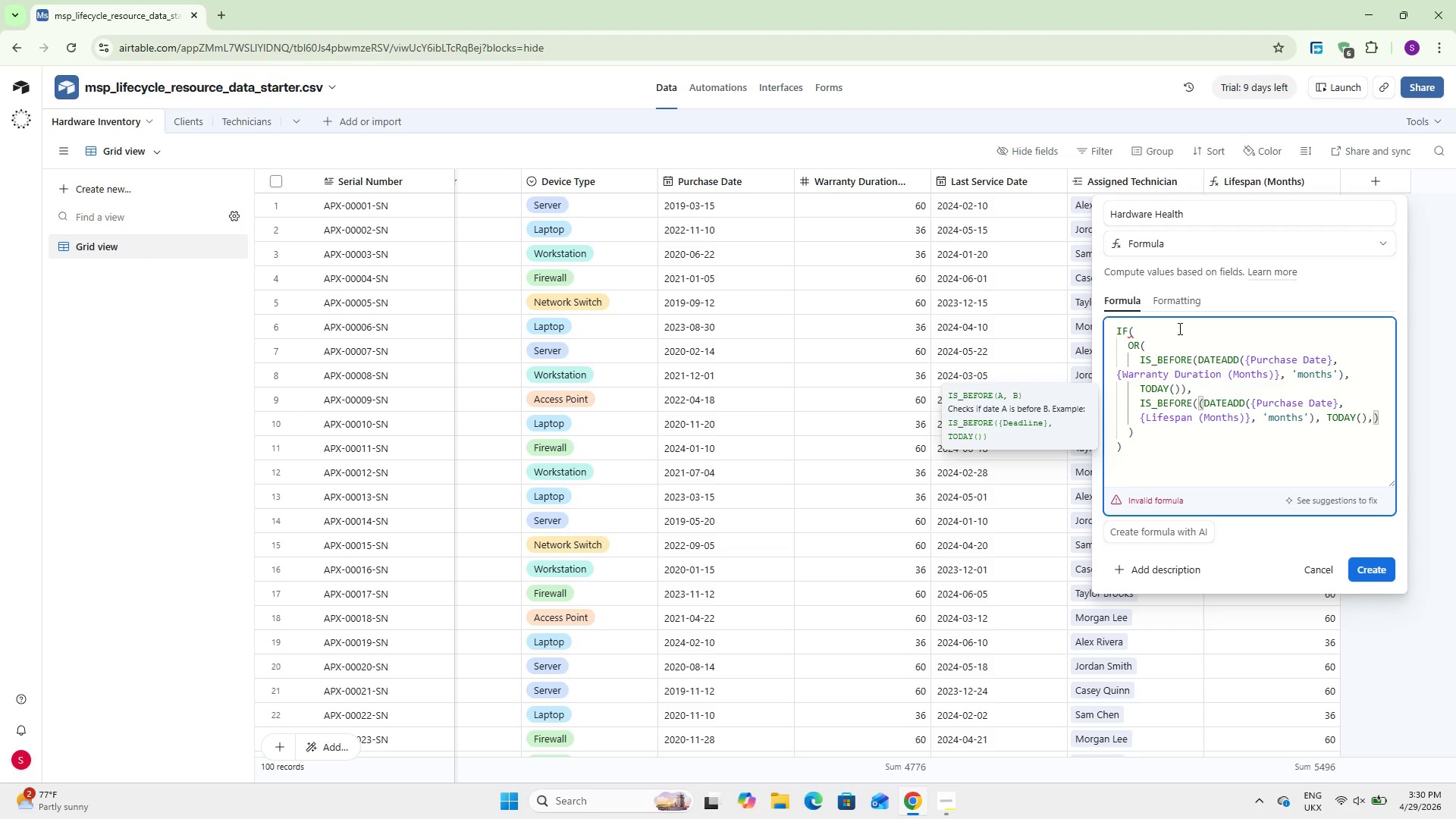 
key(Backspace)
 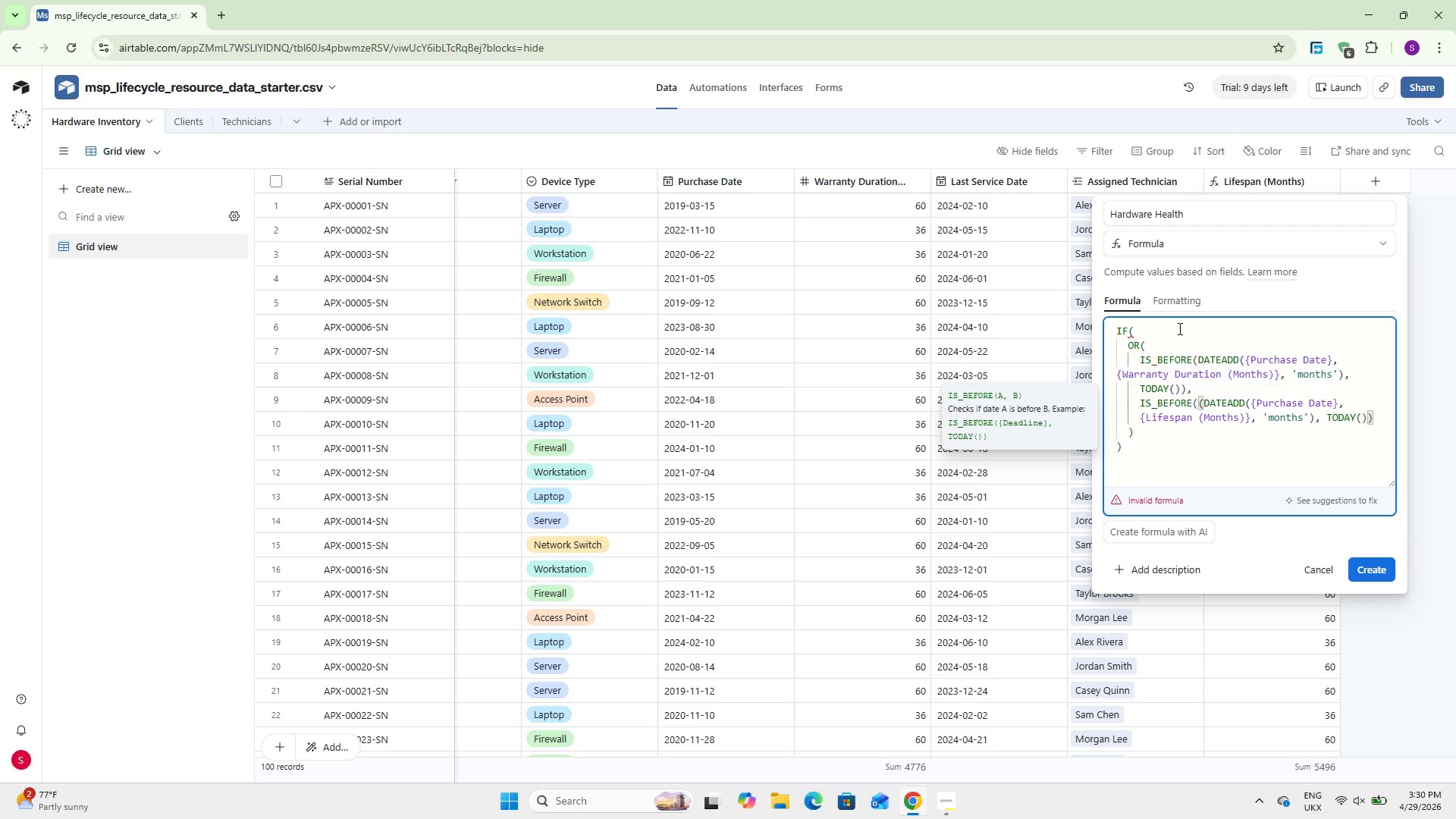 
key(ArrowRight)
 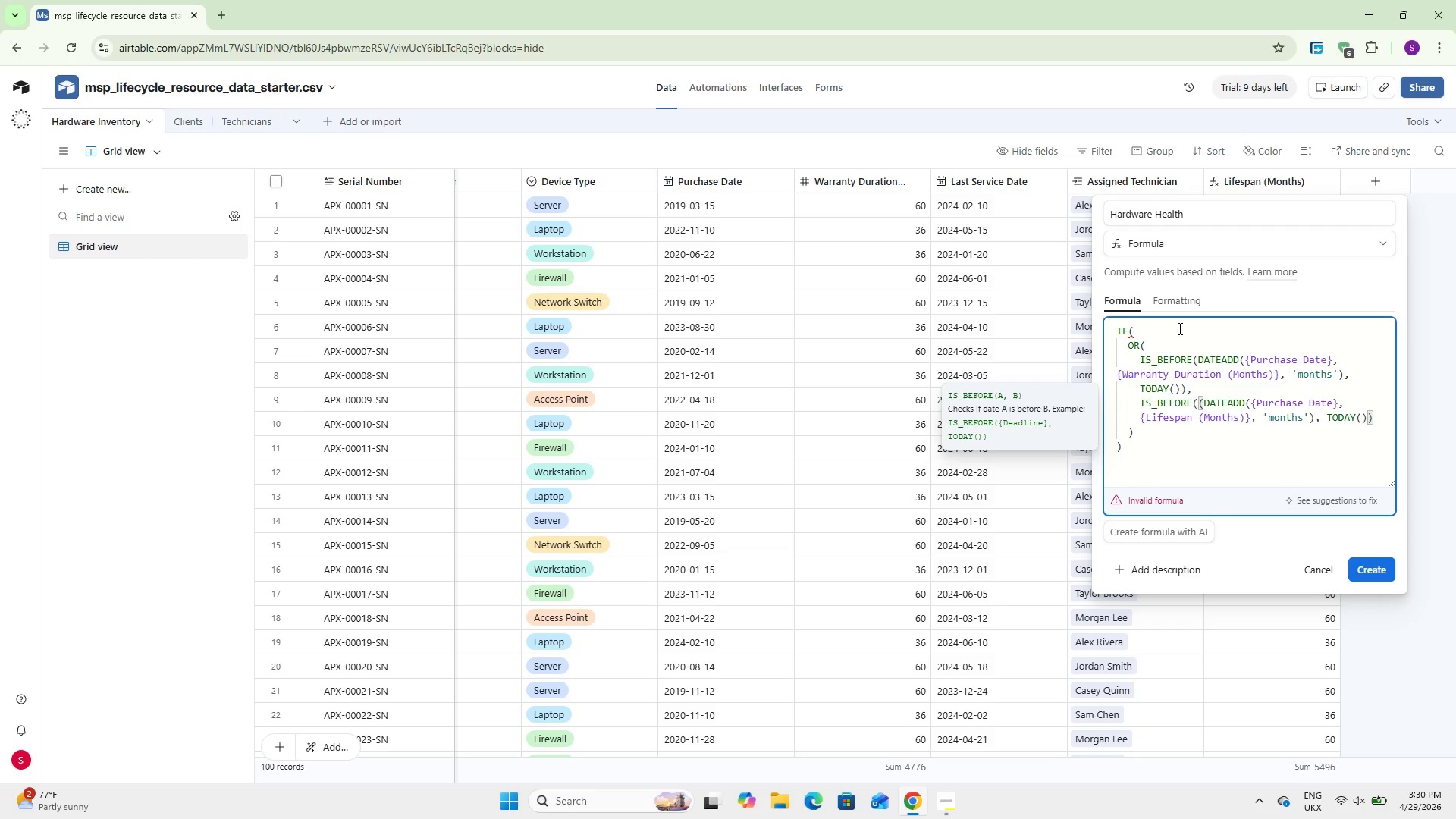 
wait(16.84)
 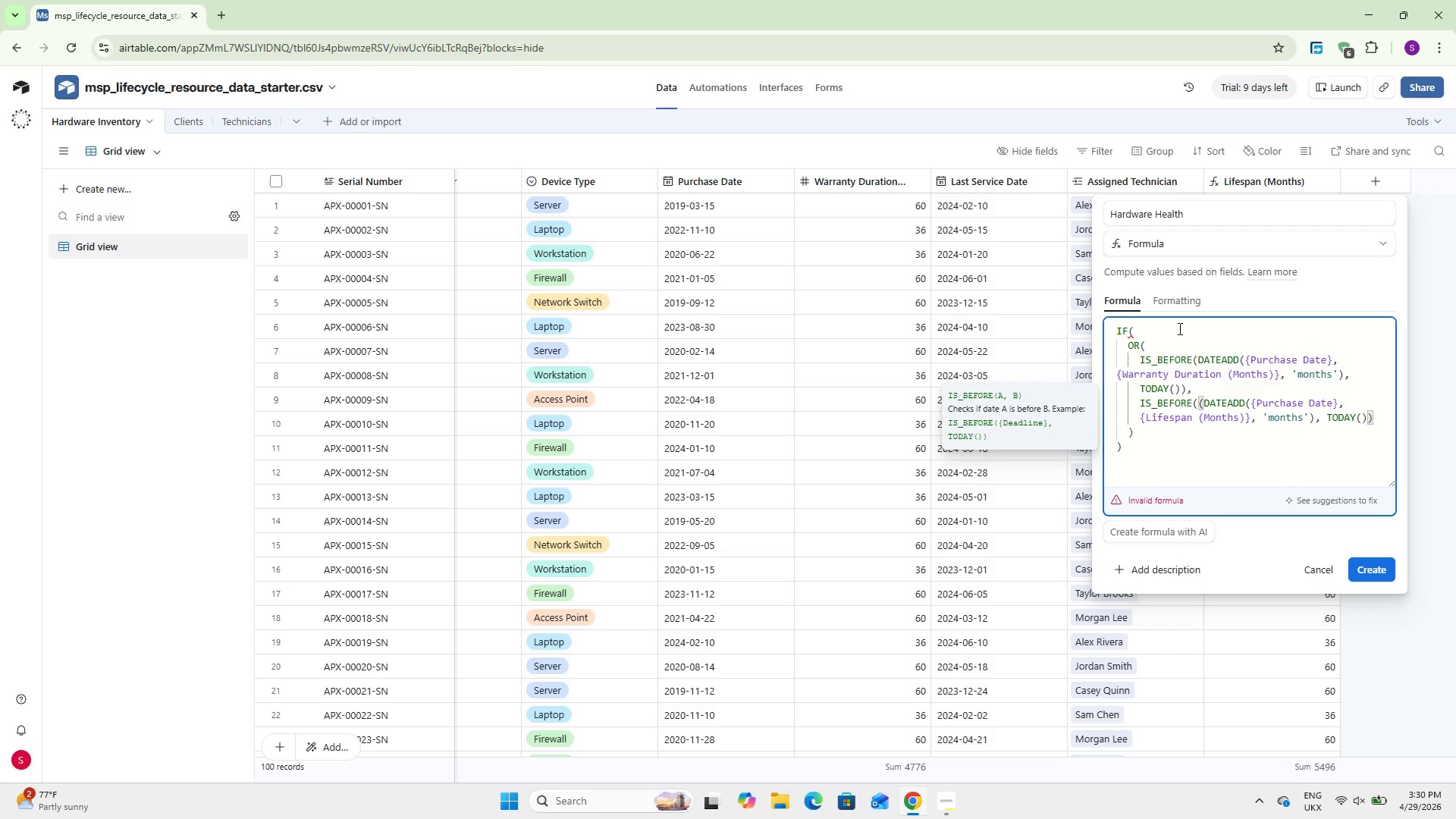 
hold_key(key=ContextMenu, duration=0.78)
 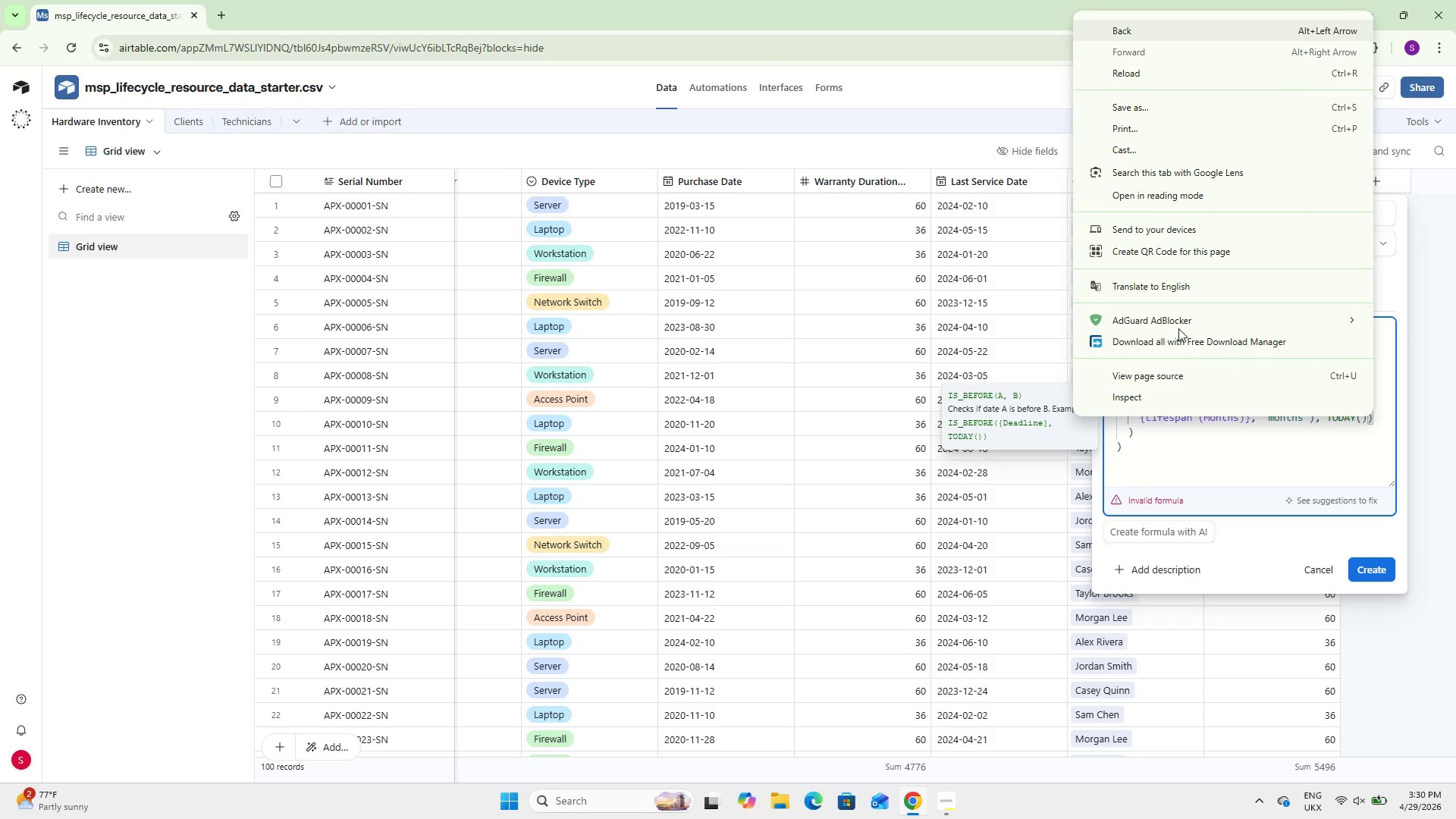 
key(ArrowLeft)
 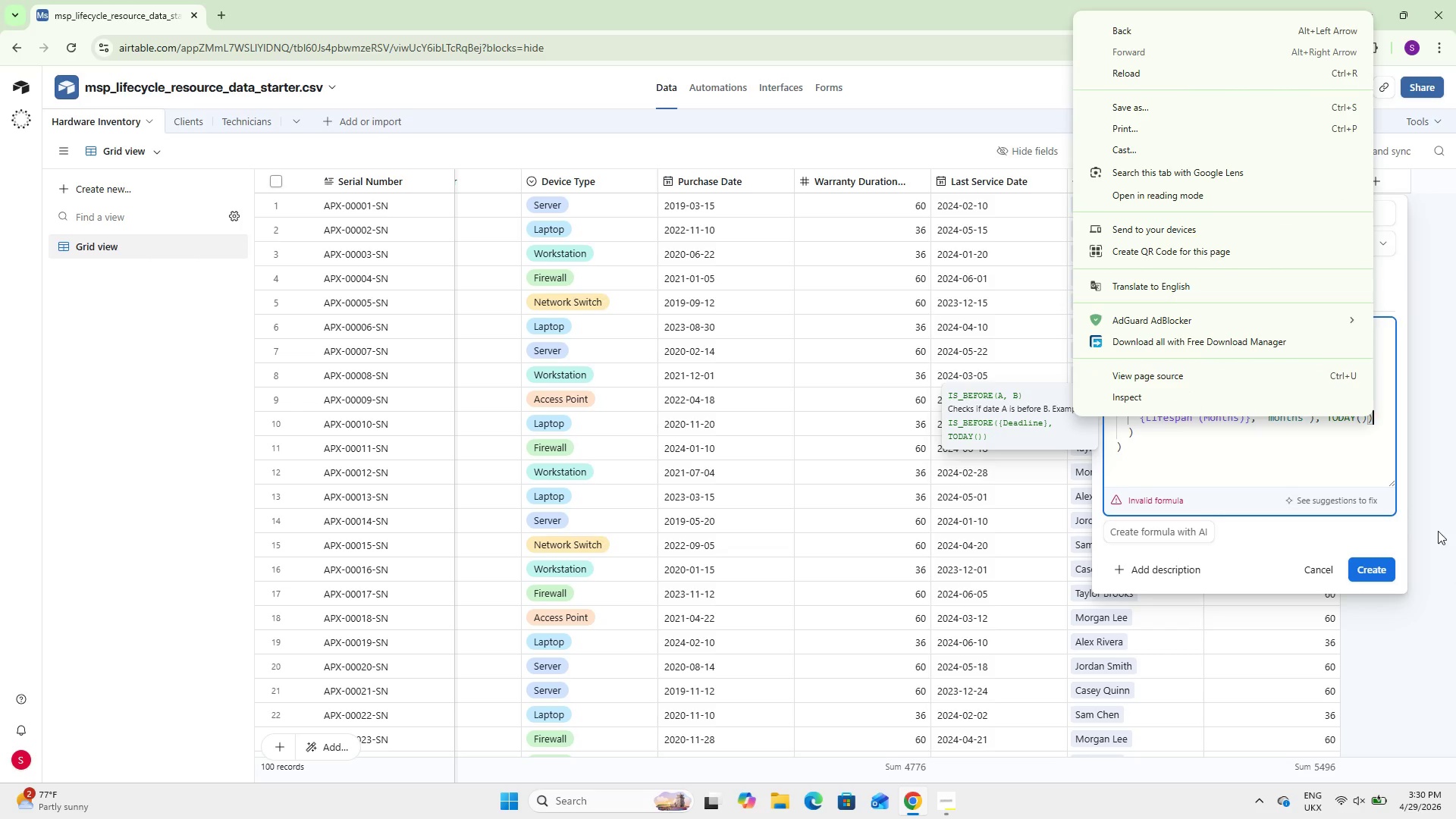 
left_click([1335, 447])
 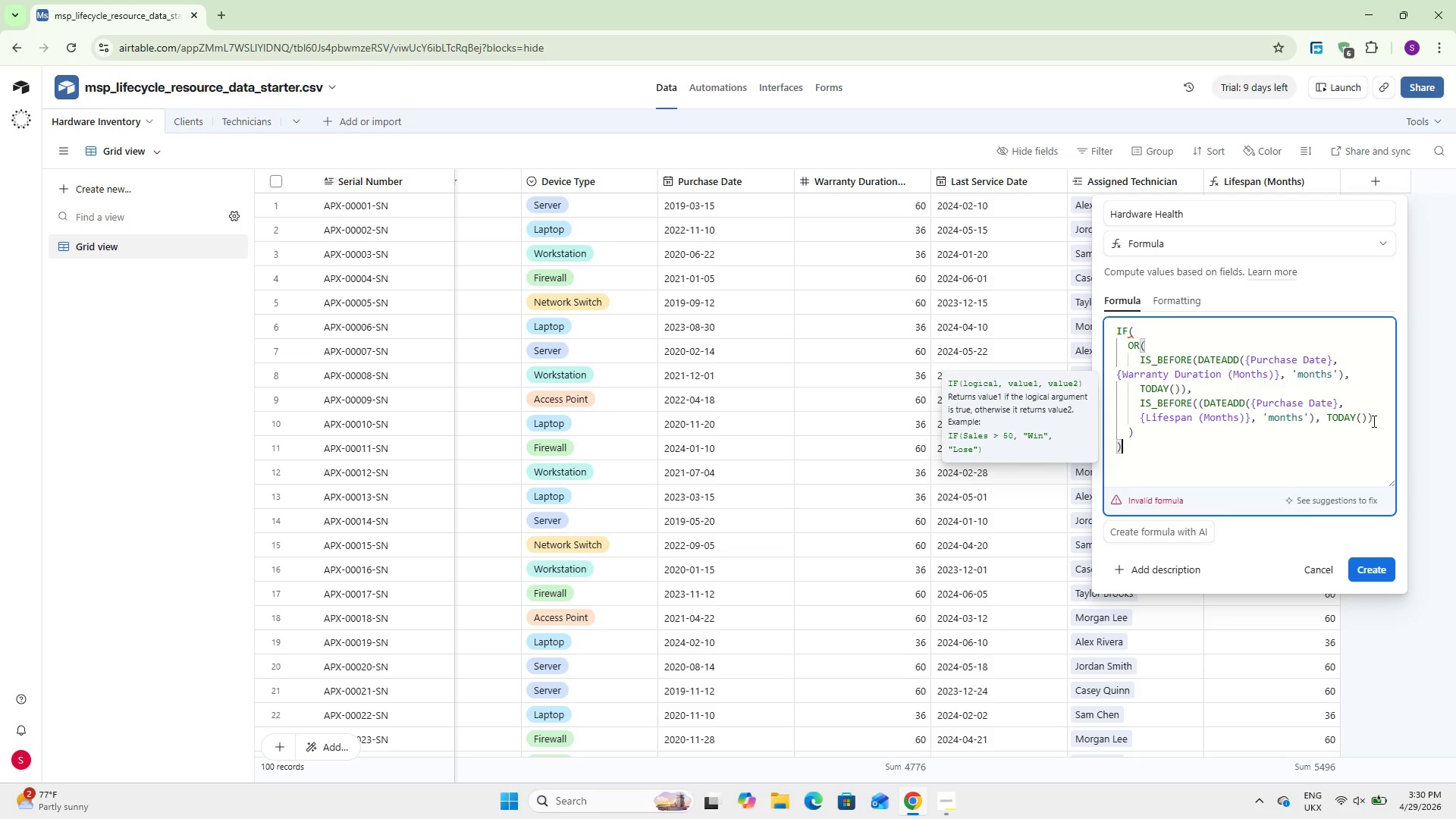 
left_click([1379, 419])
 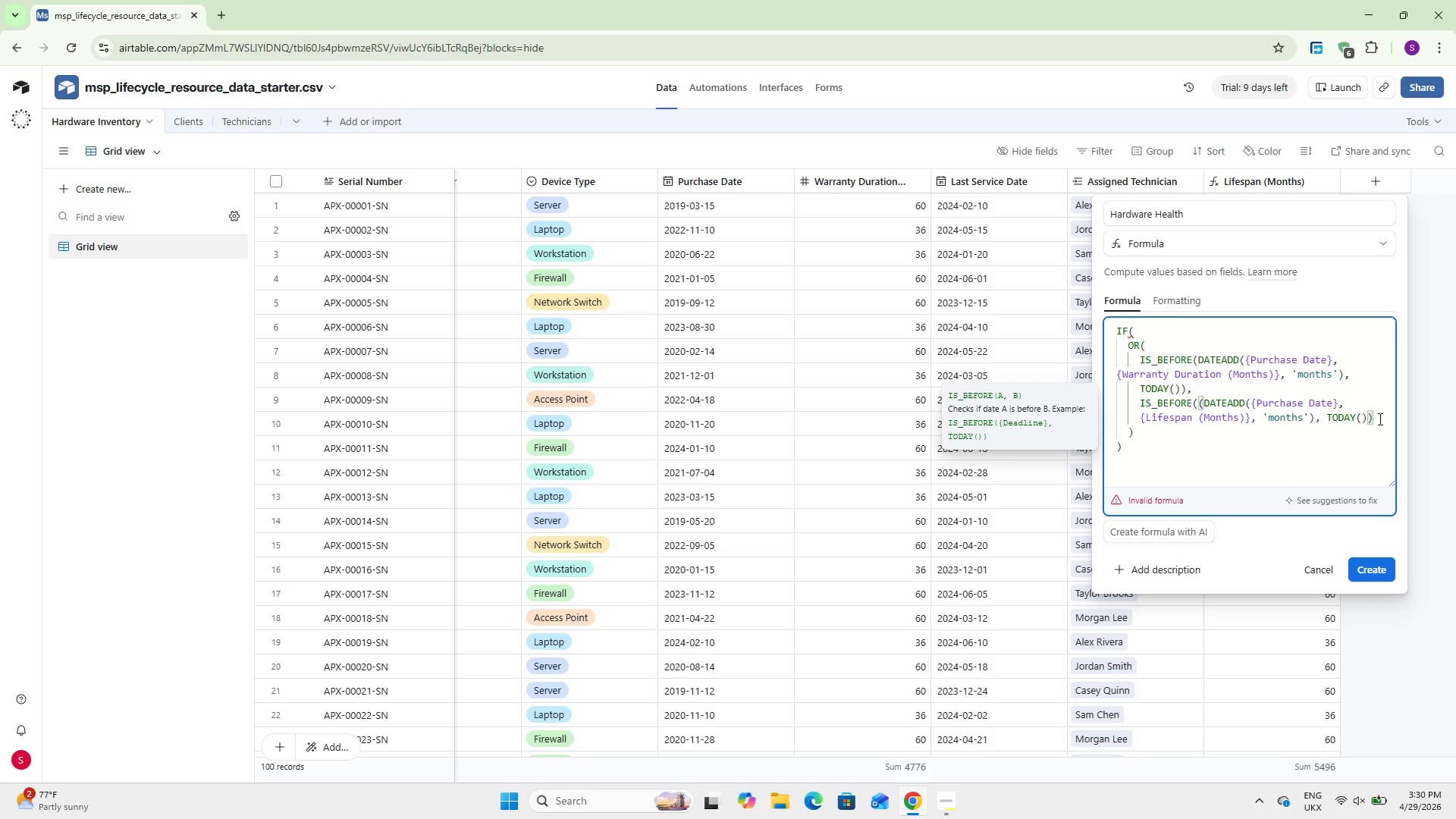 
key(Backspace)
 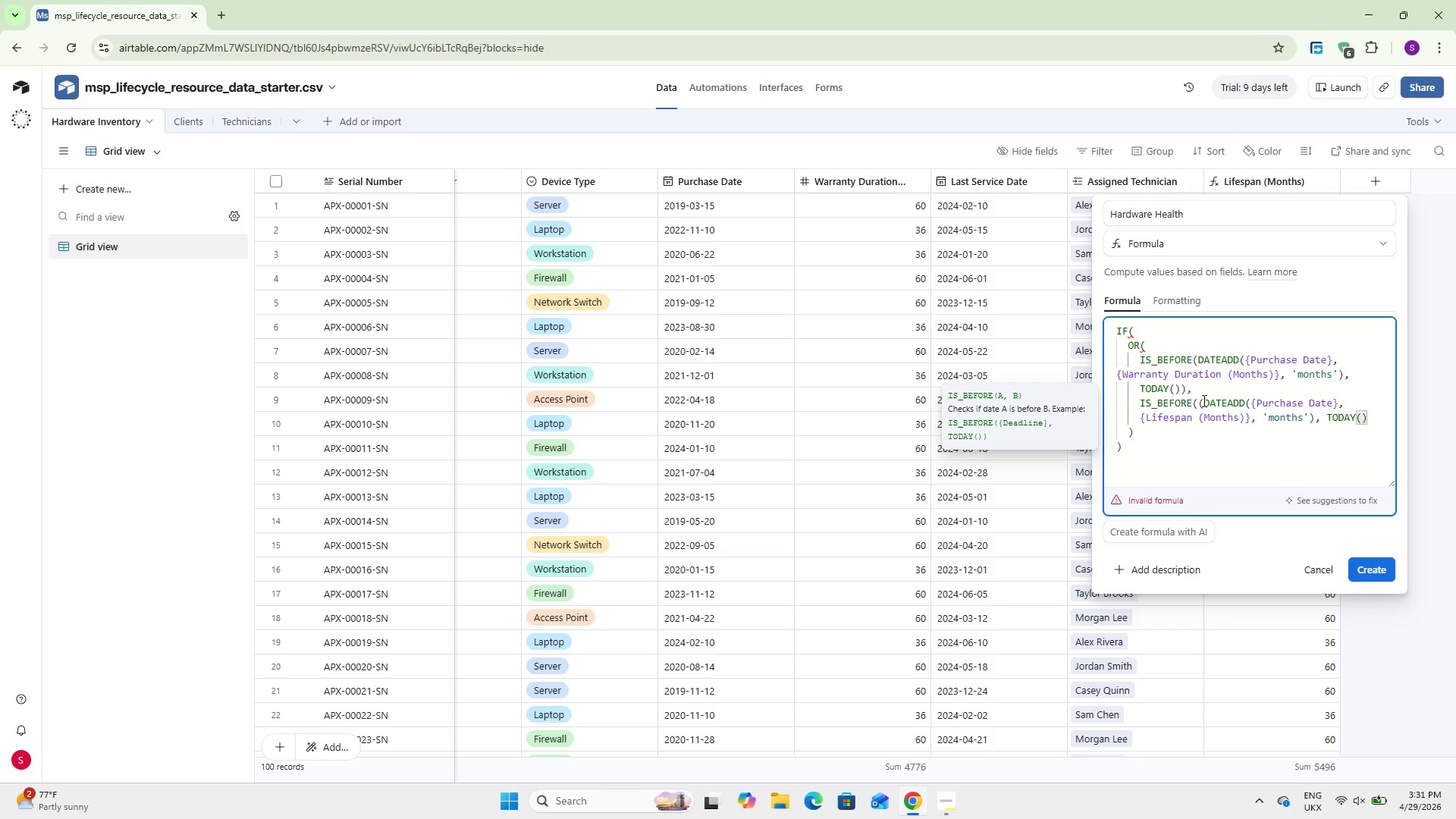 
left_click([1203, 400])
 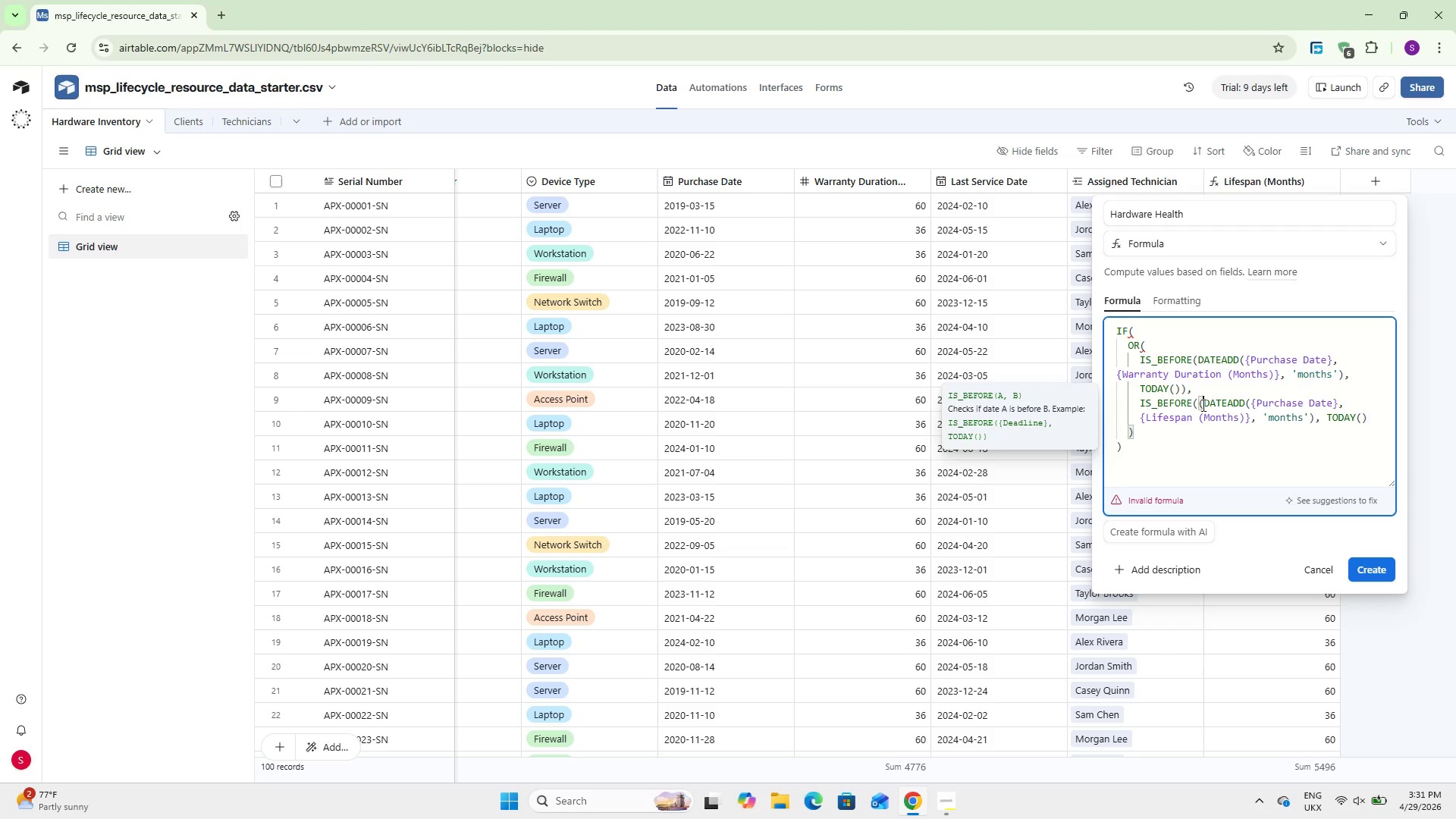 
key(Backspace)
 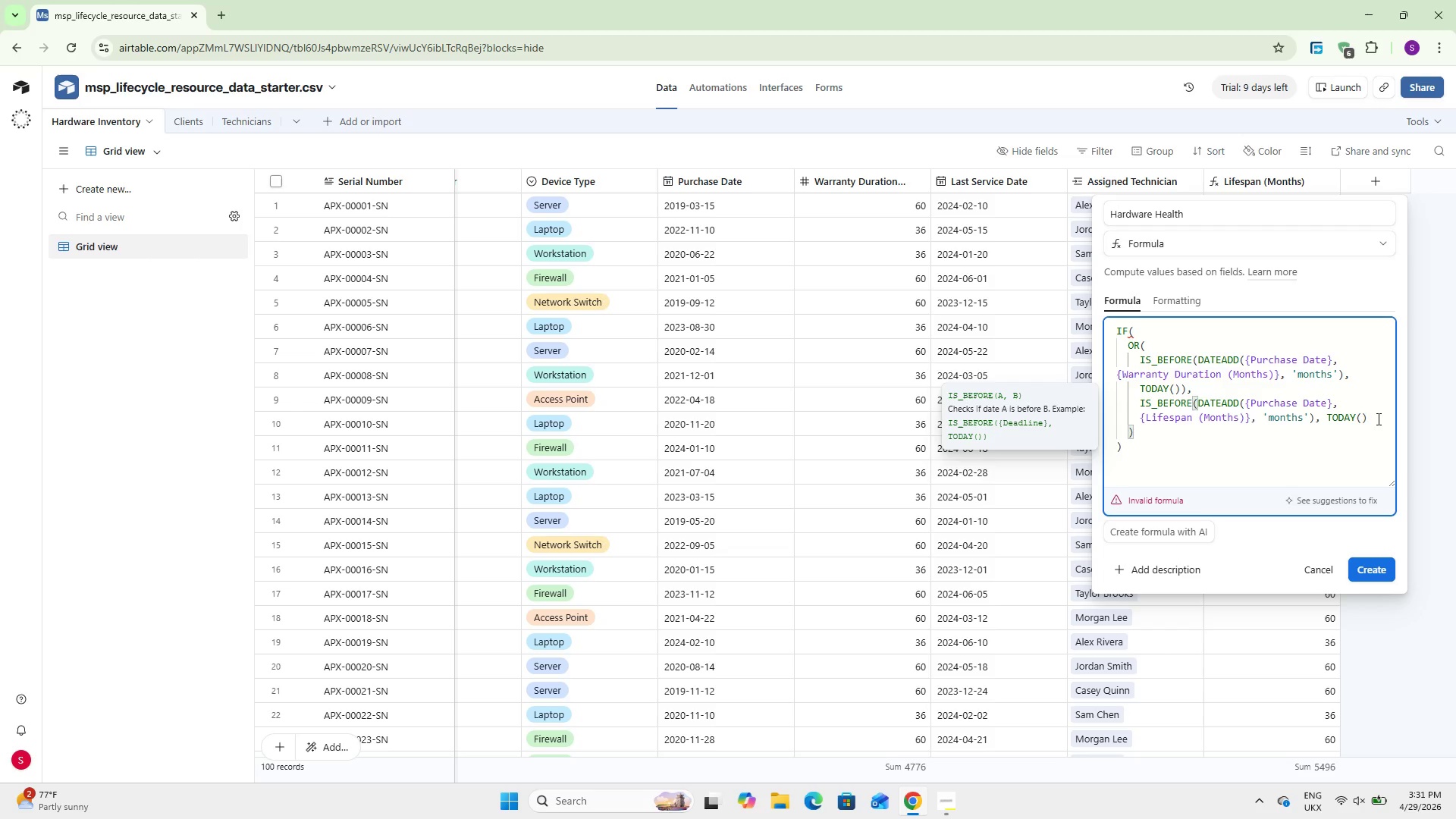 
left_click([1377, 419])
 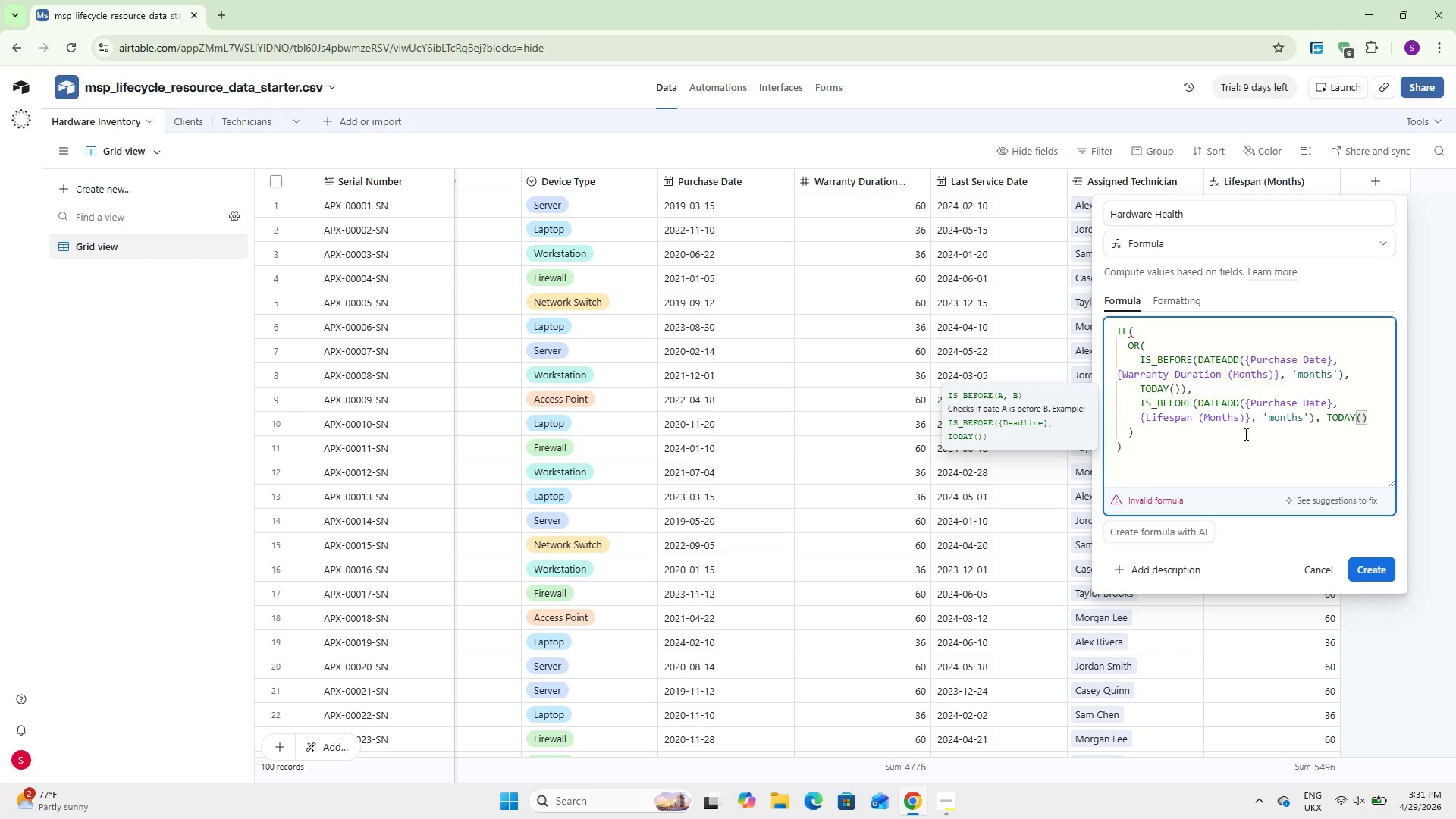 
left_click([1230, 433])
 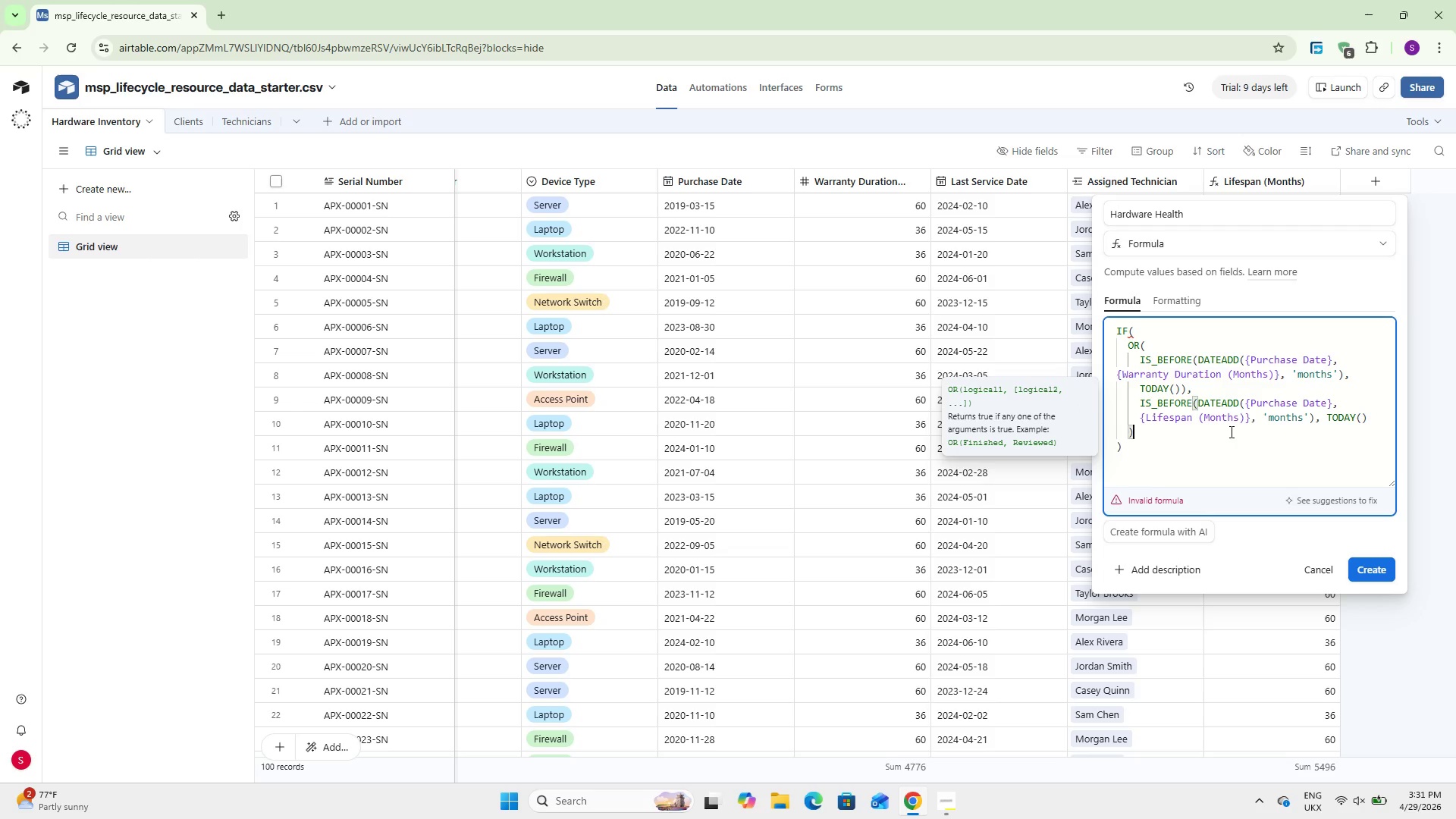 
wait(11.28)
 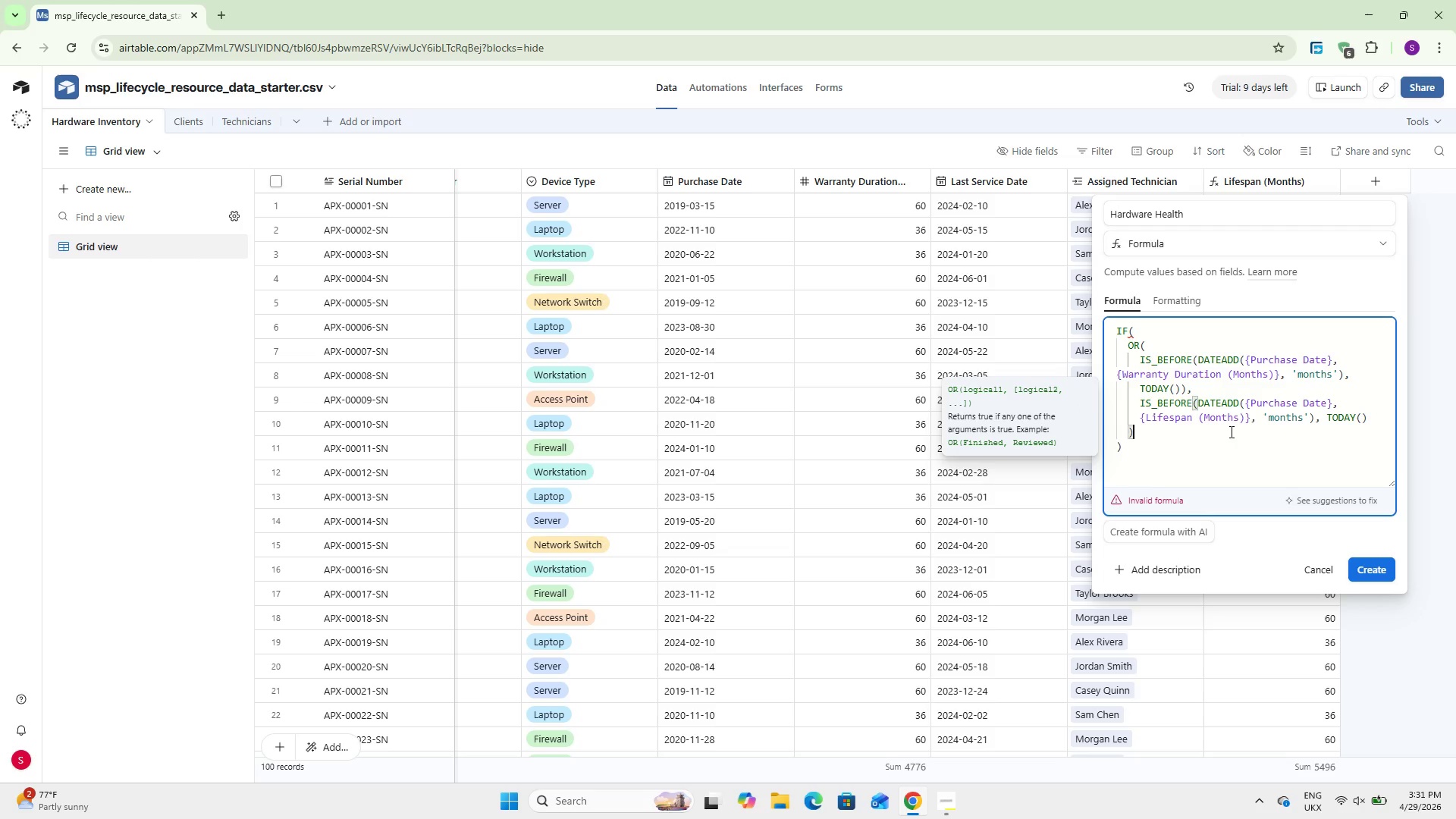 
key(Comma)
 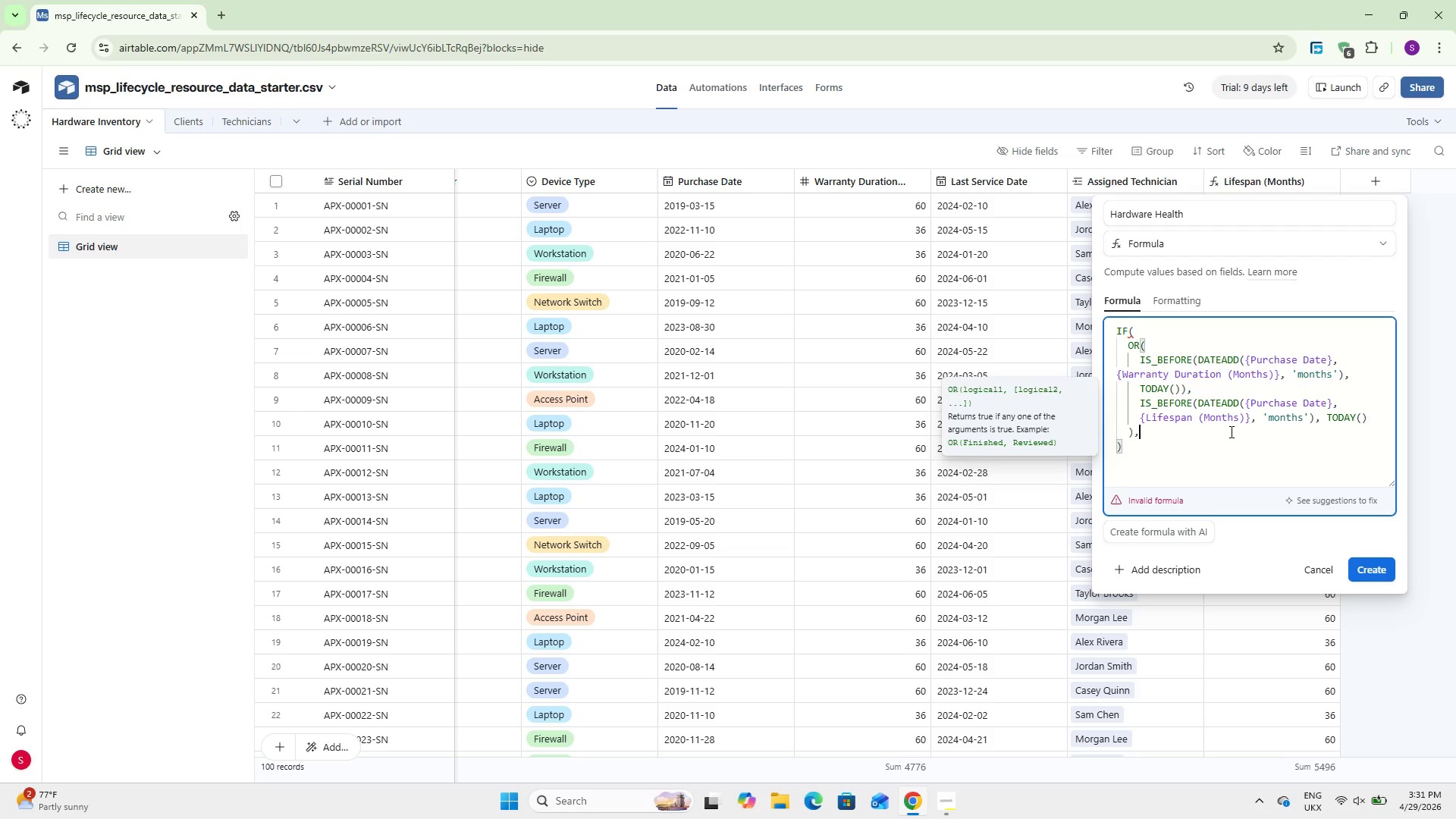 
key(Enter)
 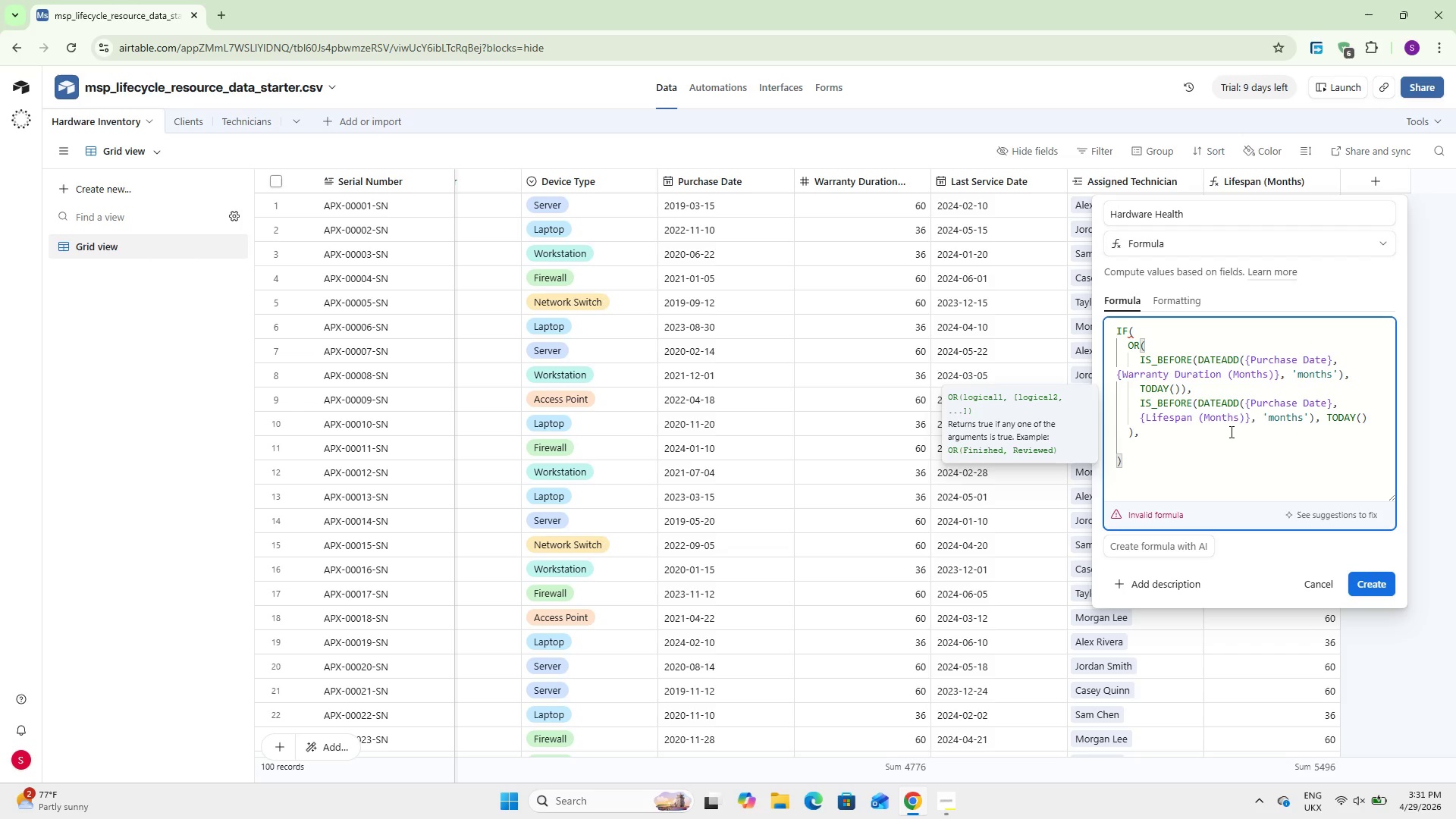 
type(@Critical)
 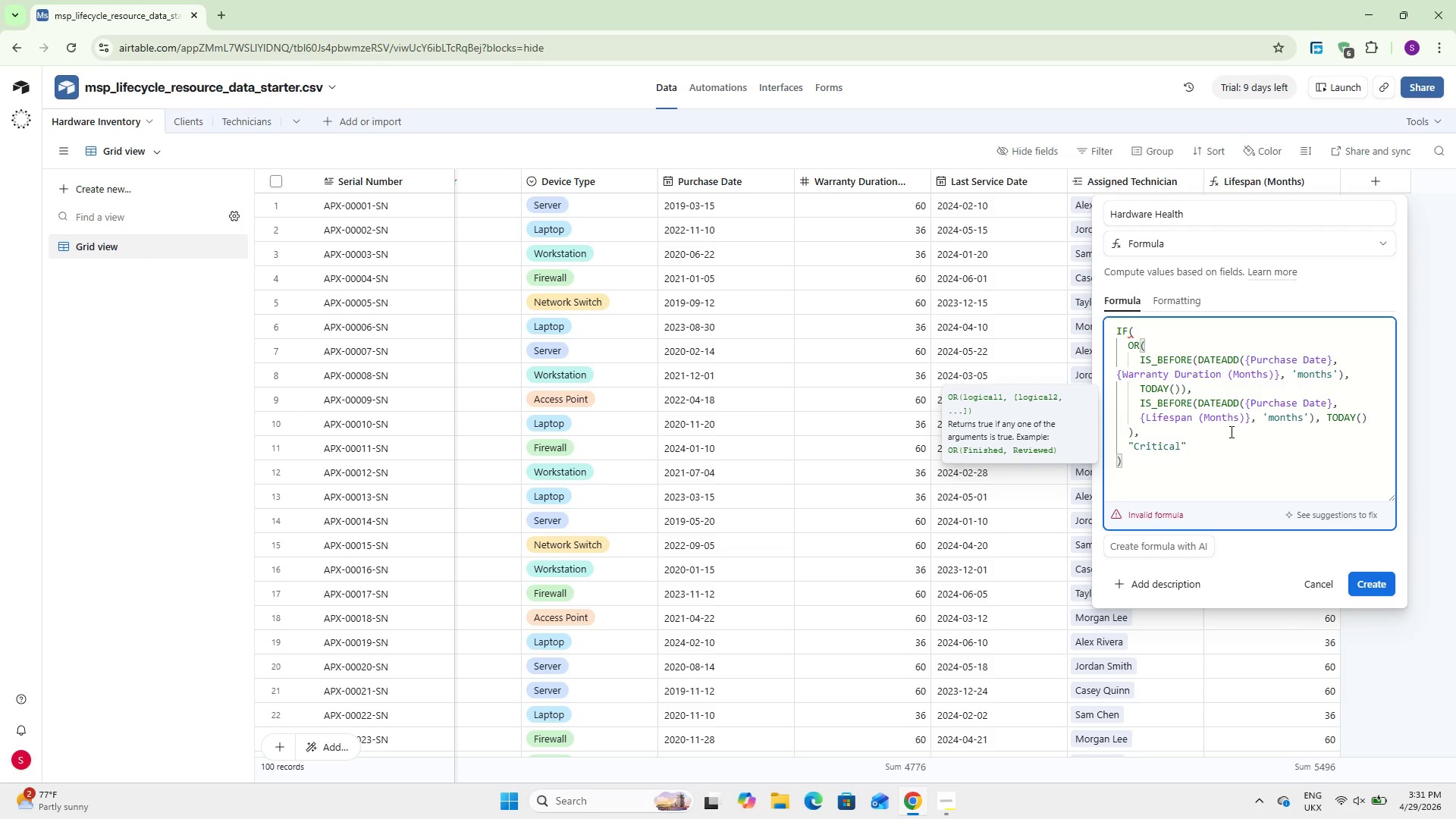 
key(ArrowRight)
 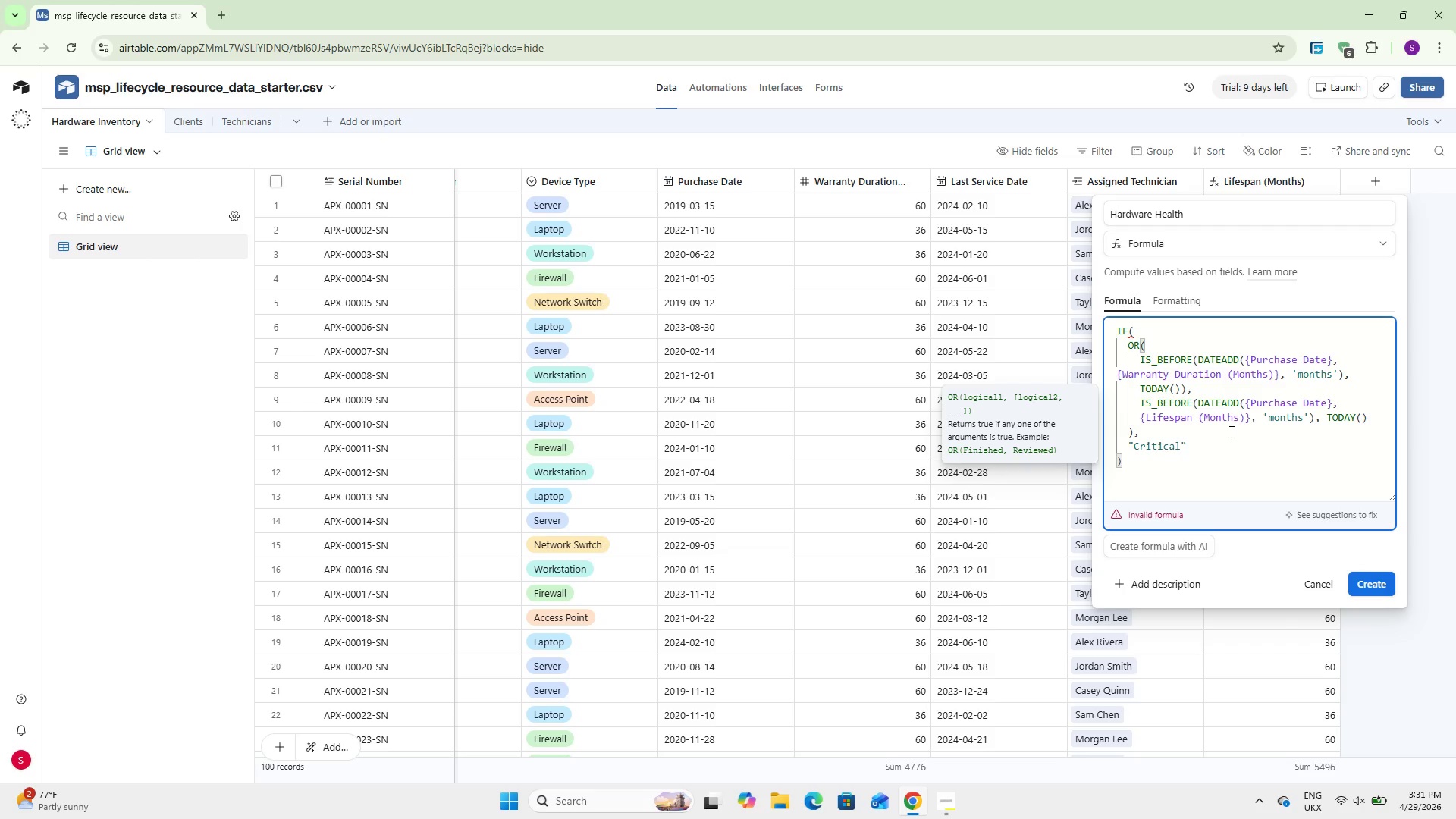 
key(Comma)
 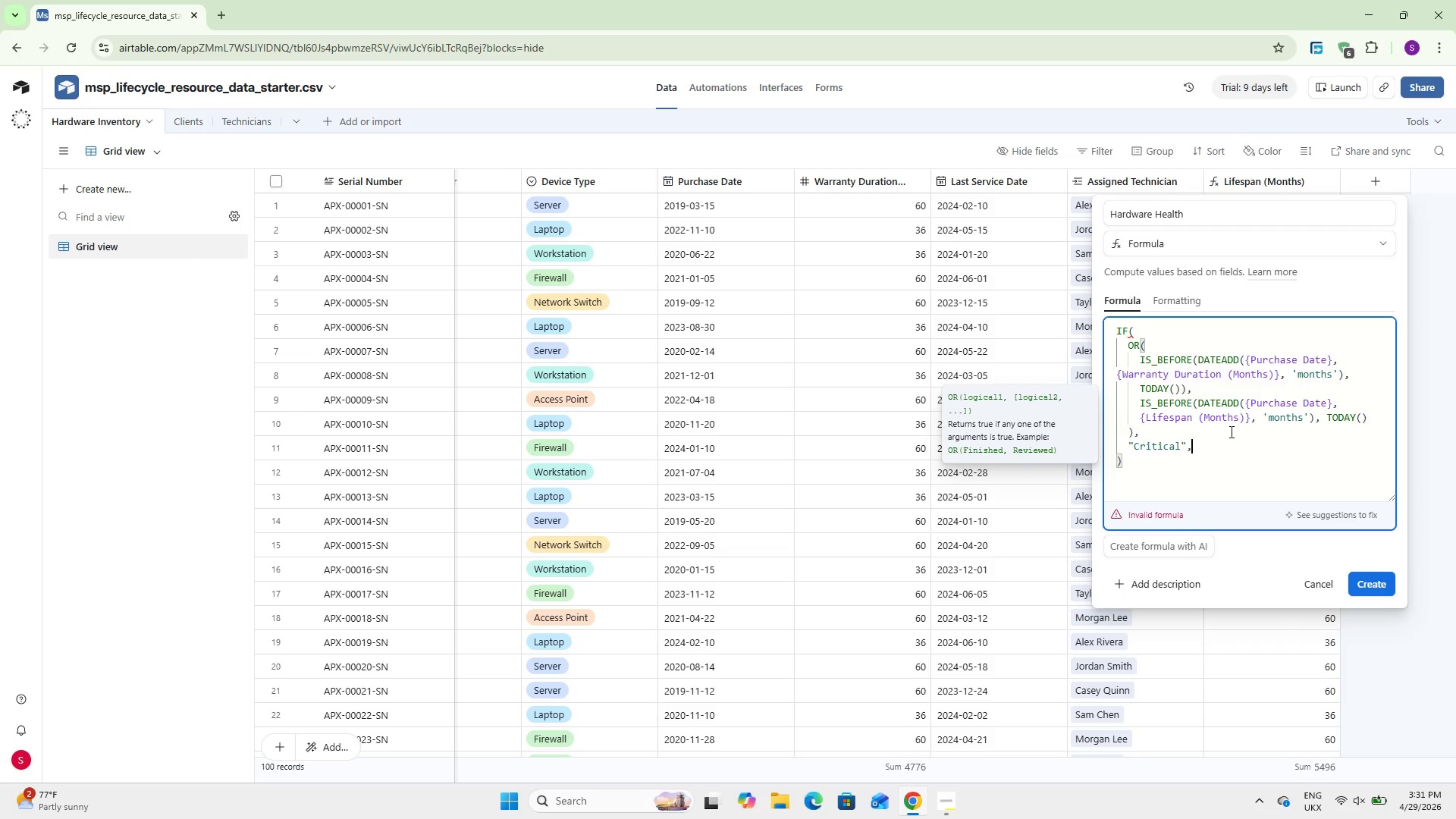 
wait(8.08)
 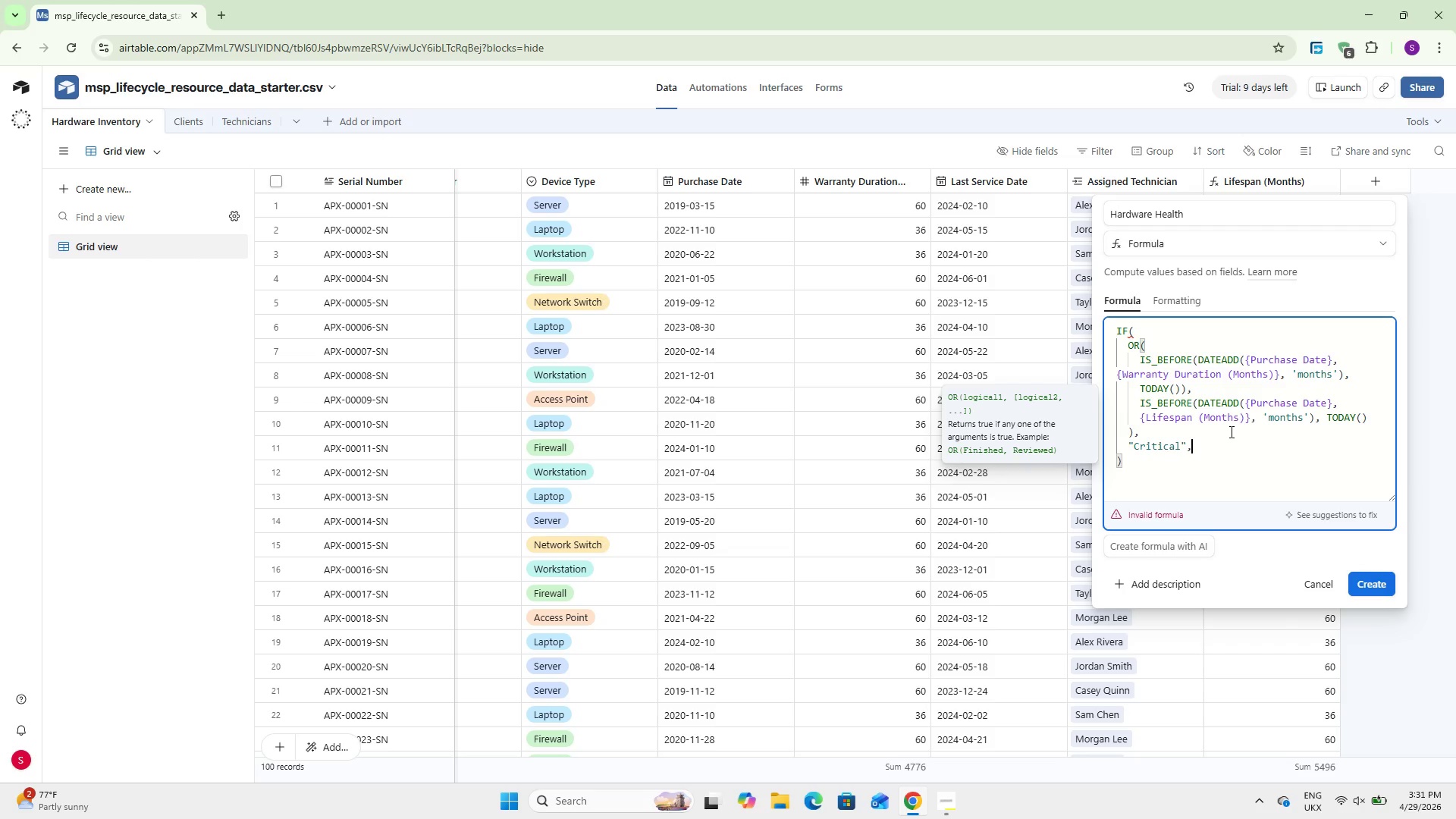 
left_click([1192, 358])
 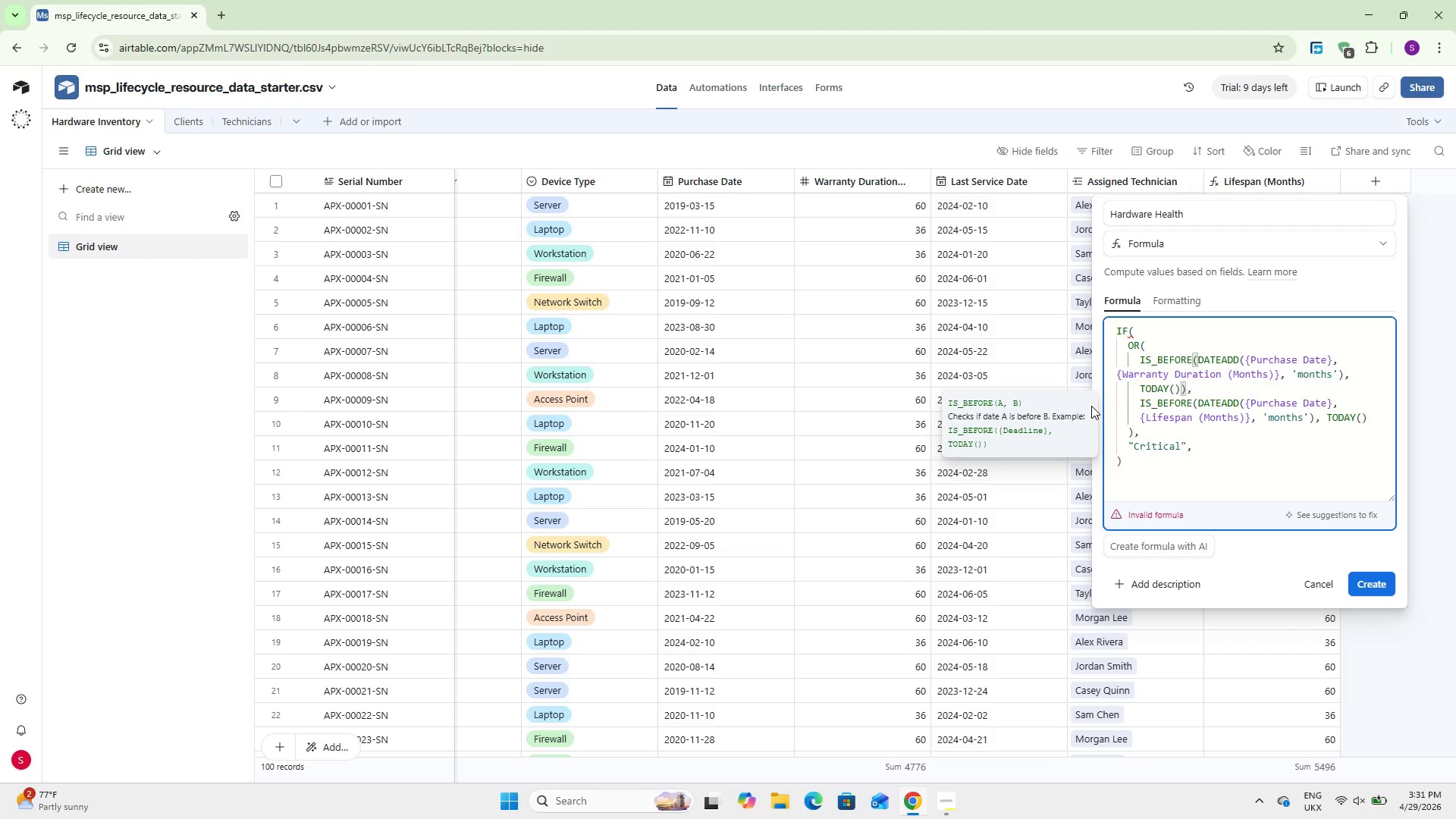 
left_click([1237, 400])
 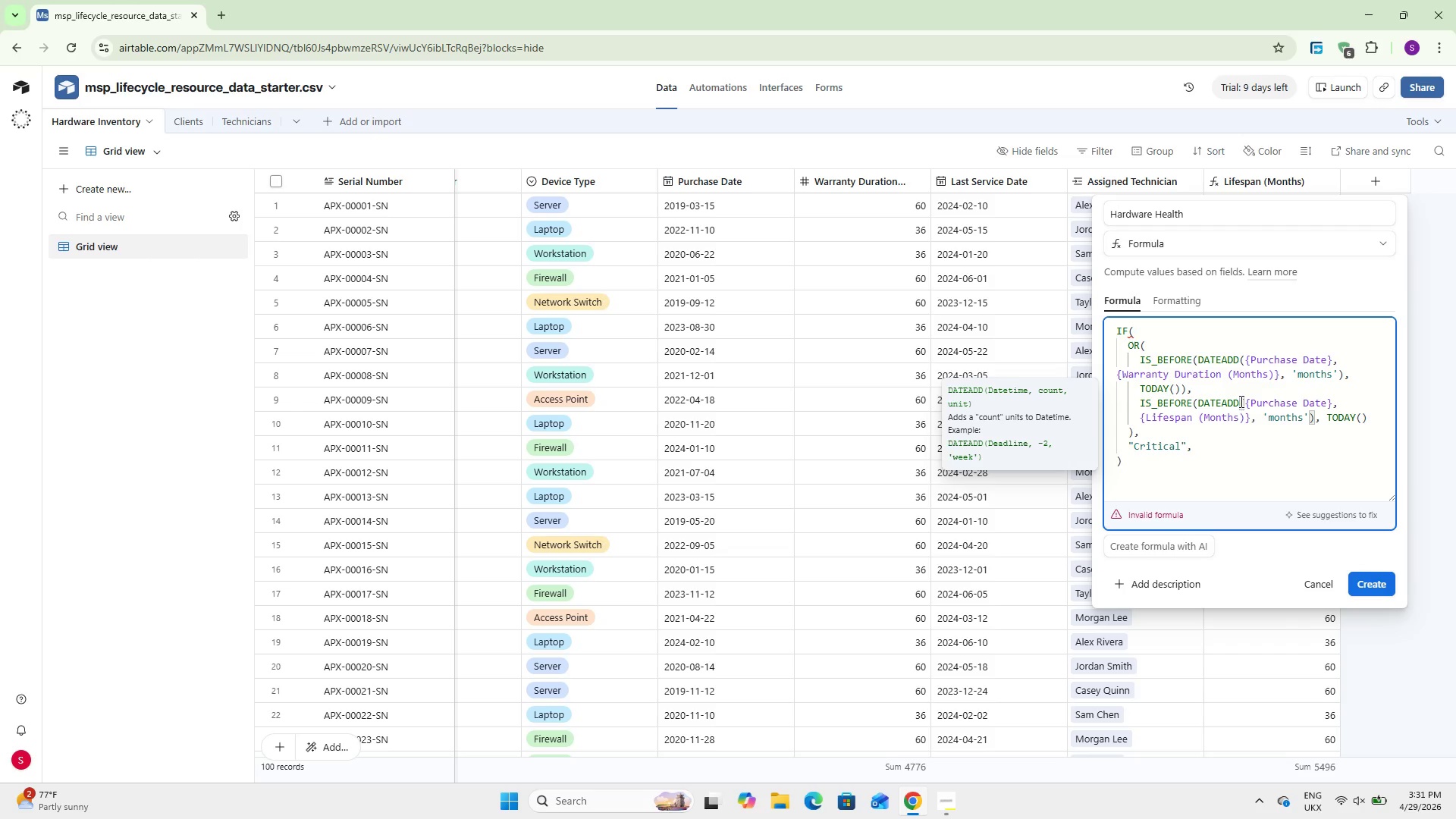 
wait(6.39)
 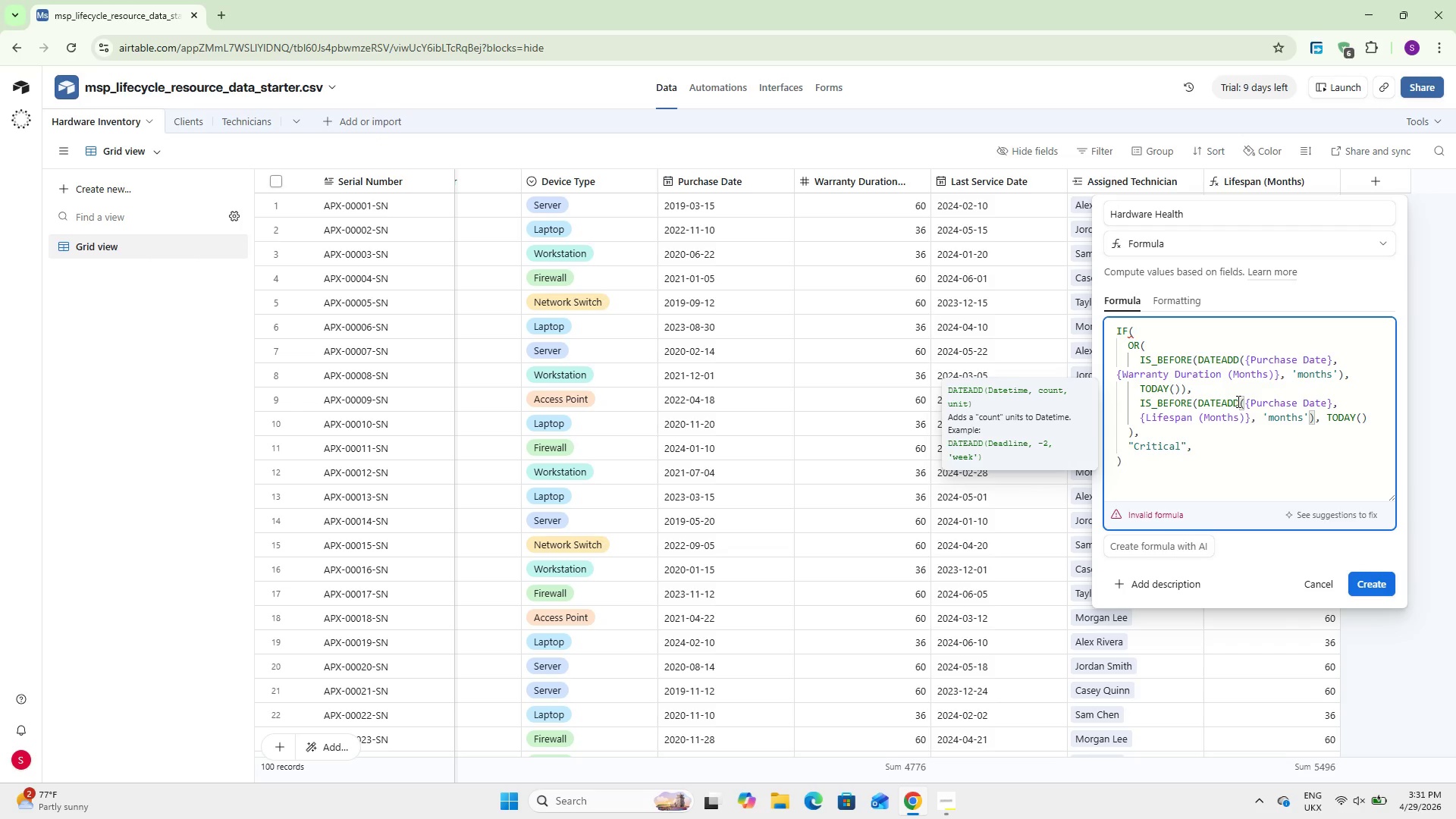 
left_click([1191, 403])
 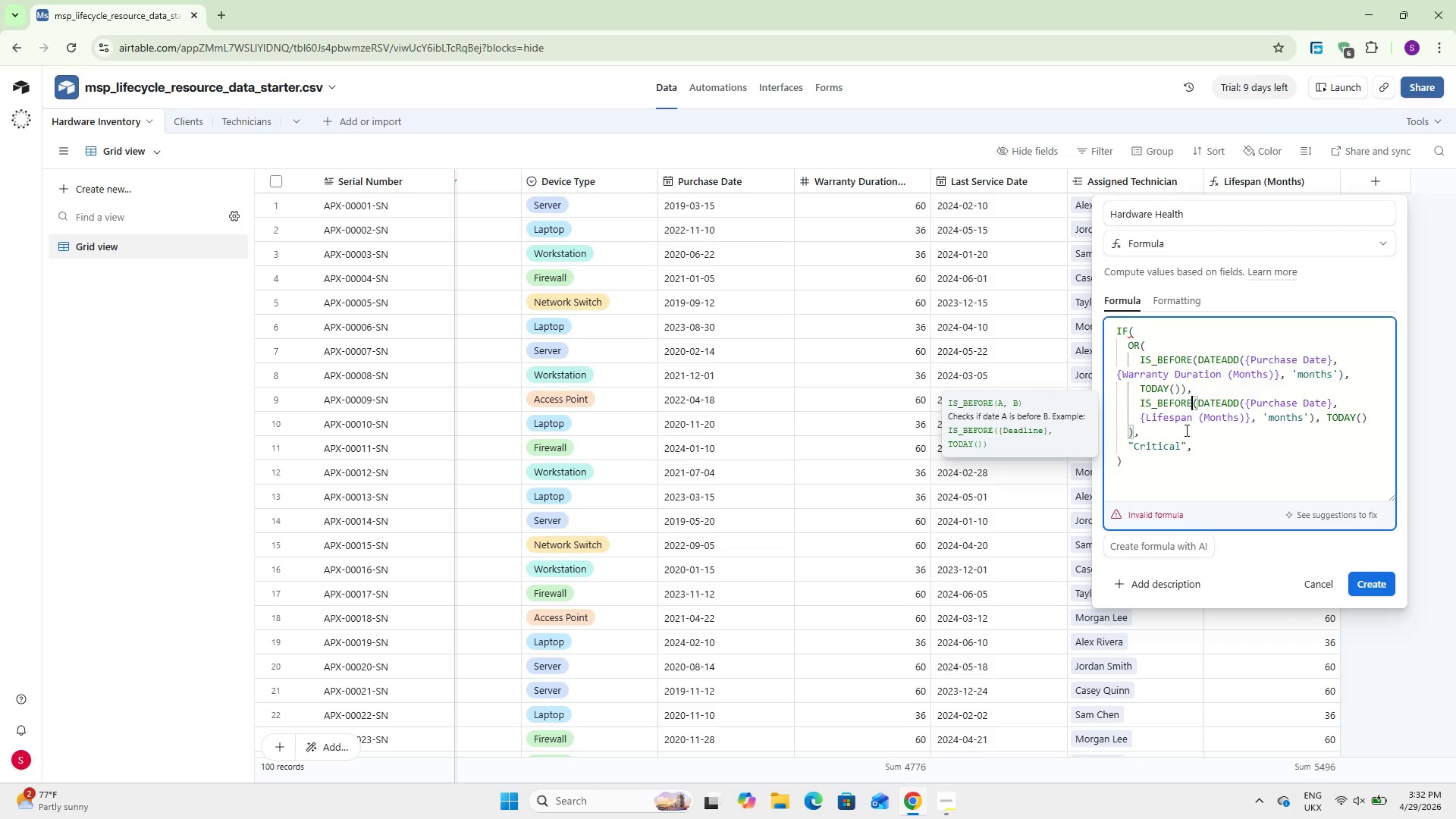 
wait(39.19)
 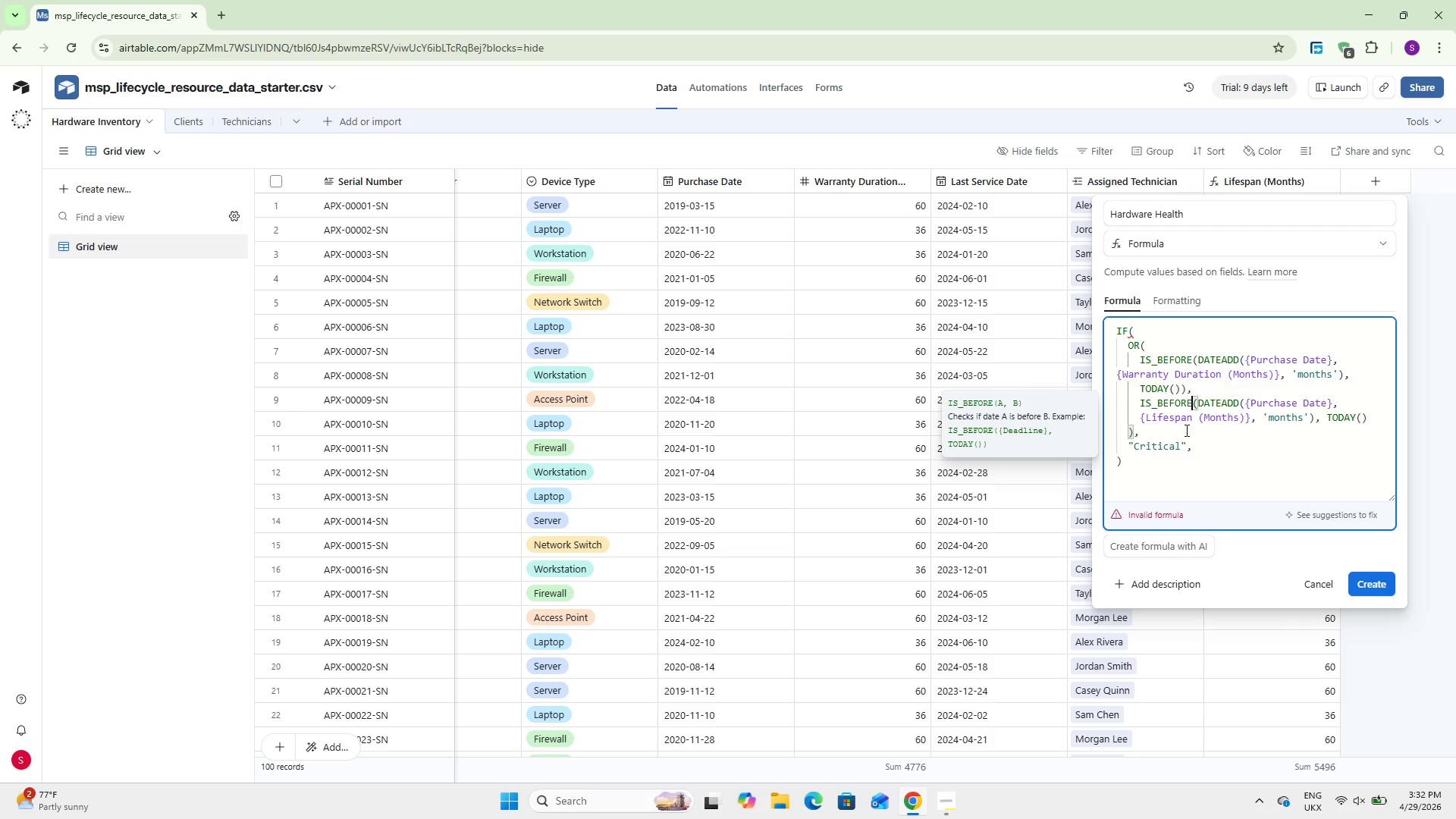 
left_click([1379, 418])
 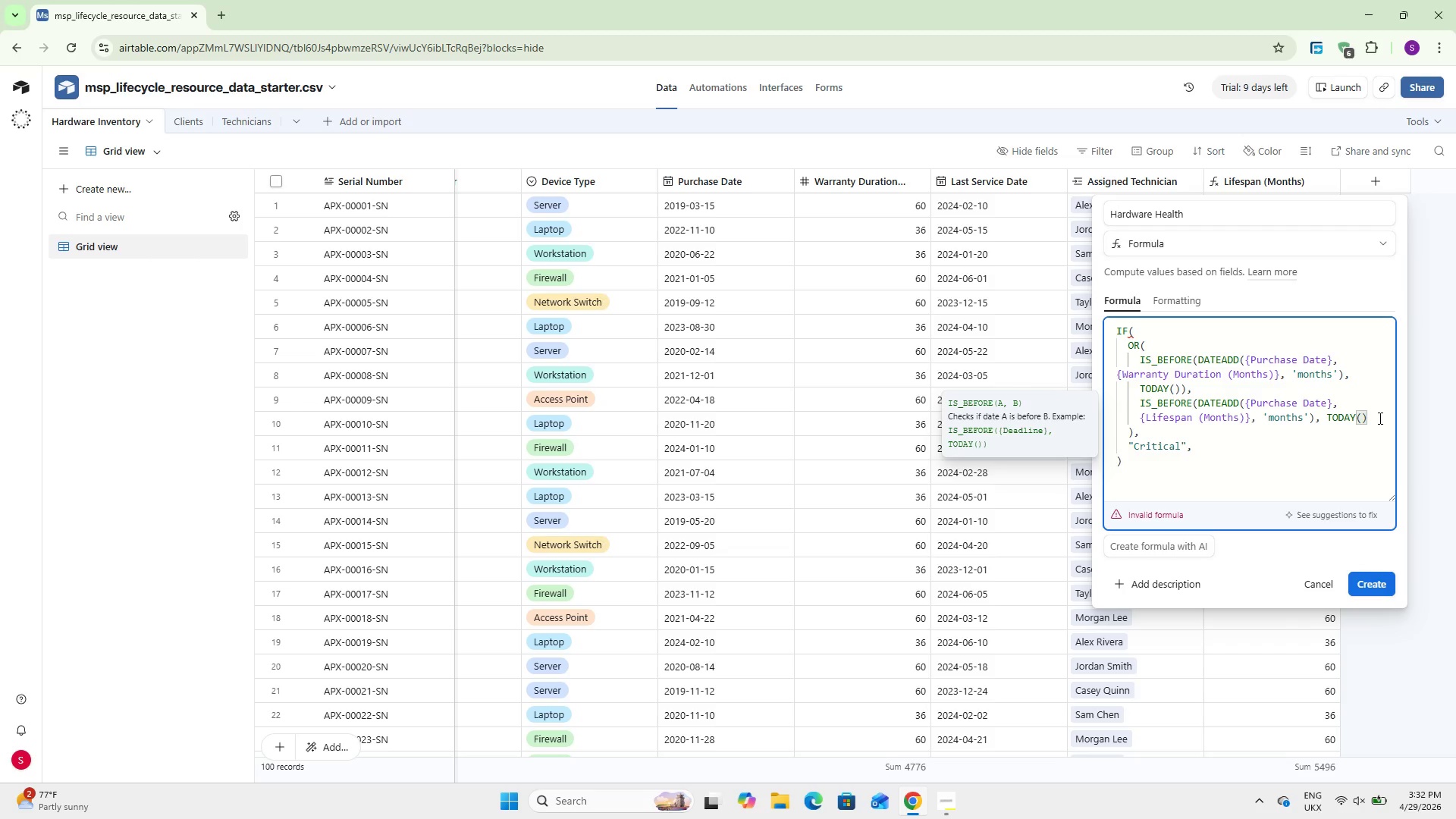 
key(Shift+0)
 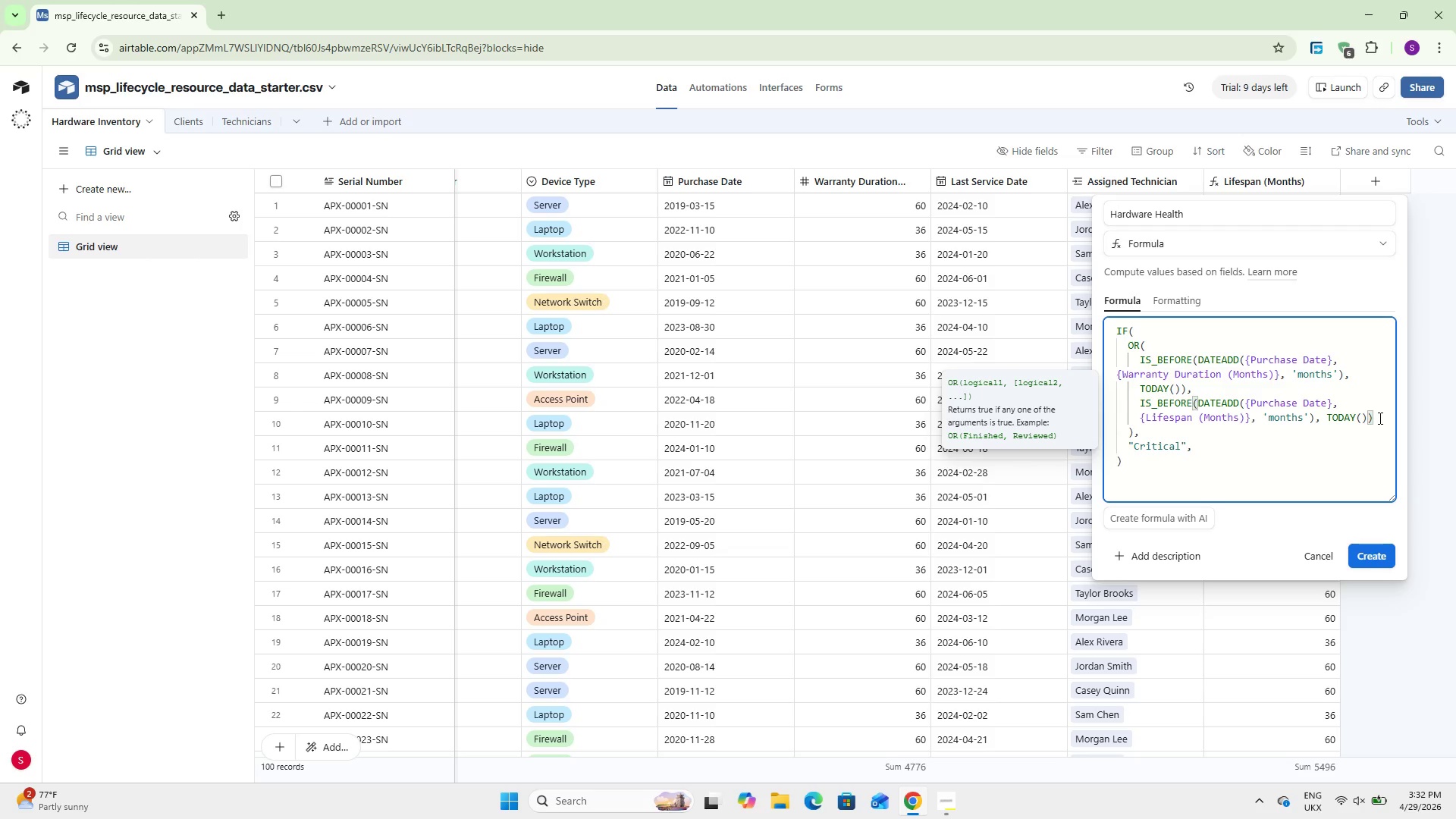 
wait(6.33)
 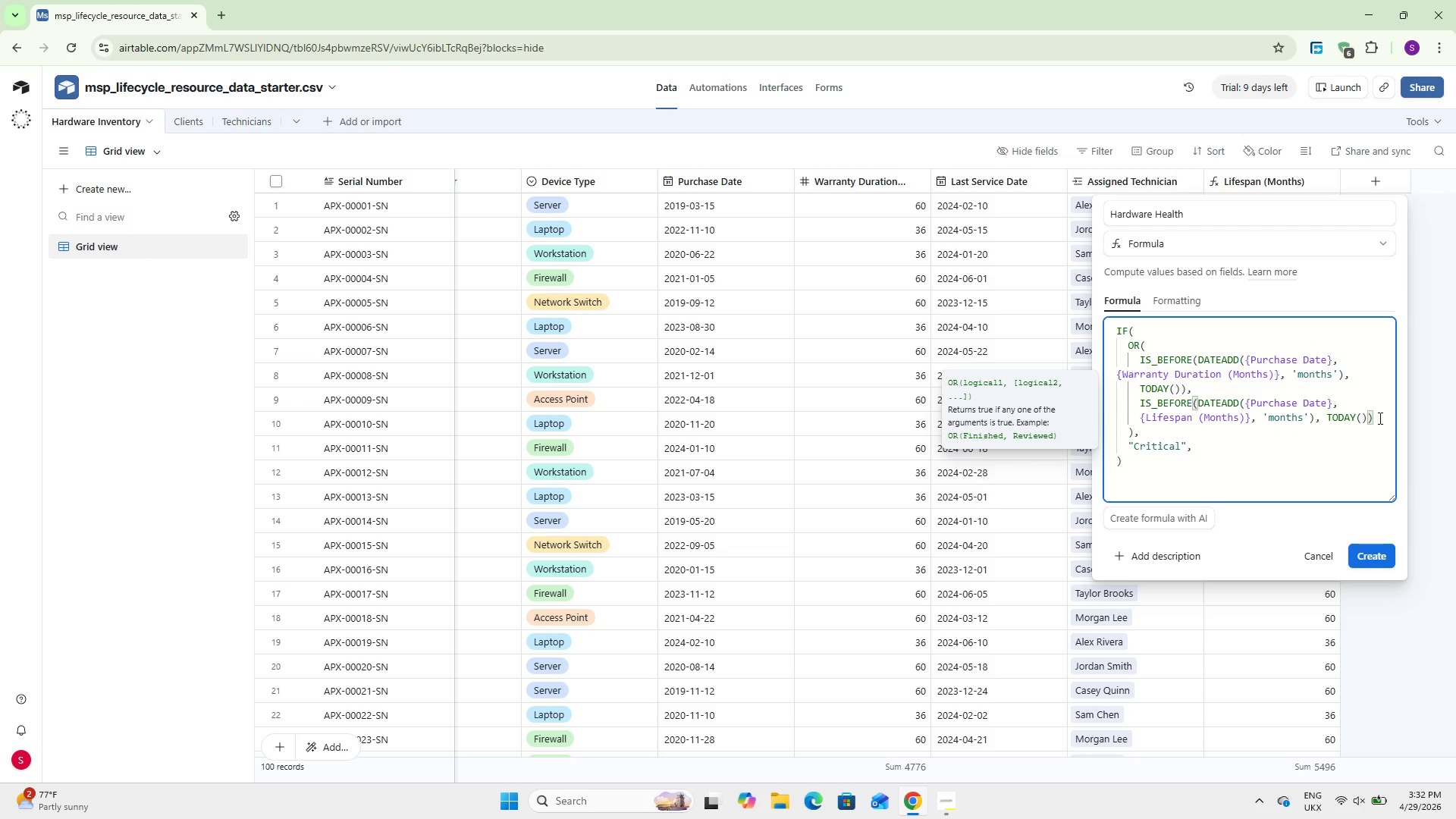 
left_click([1212, 447])
 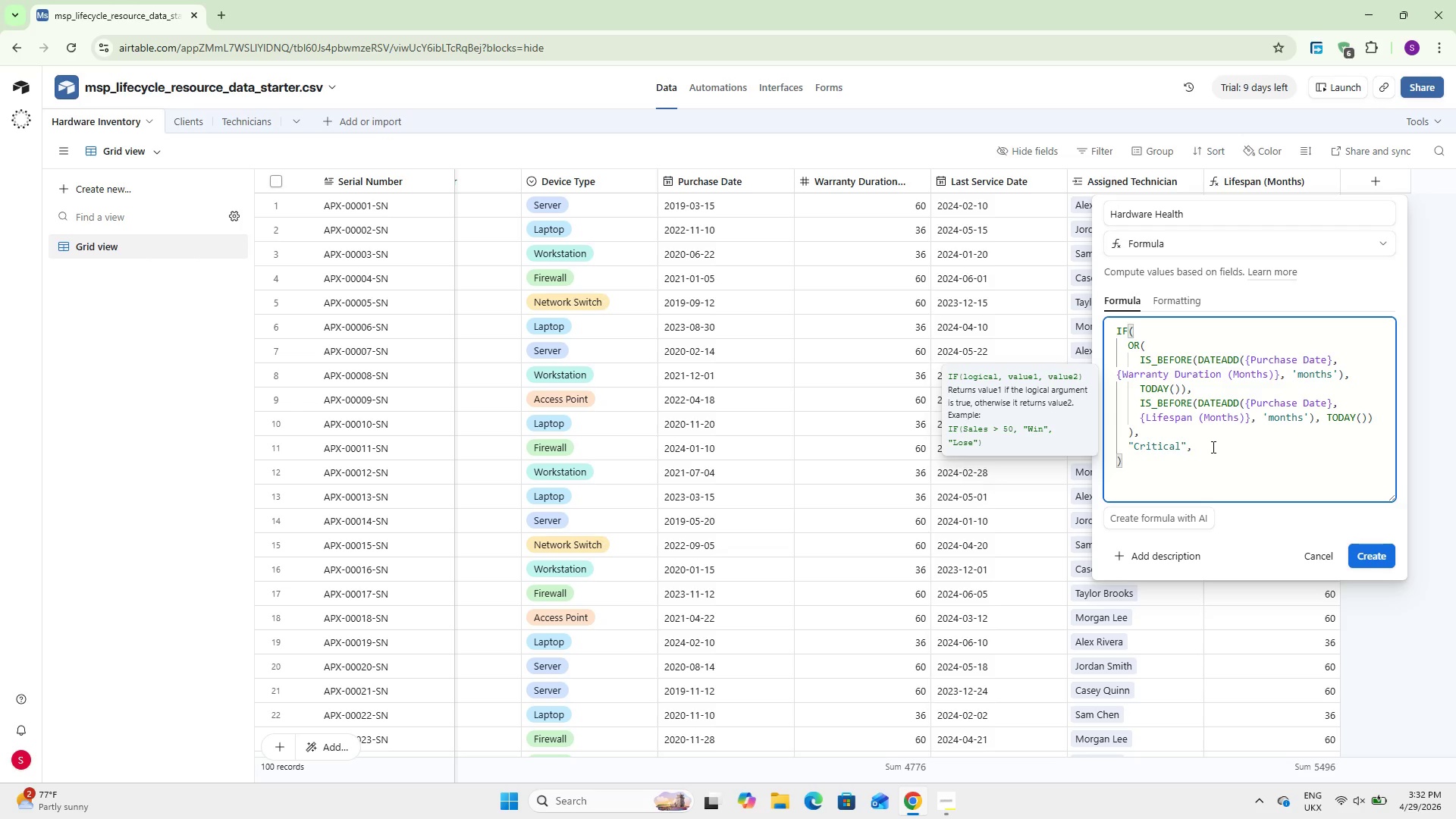 
key(Enter)
 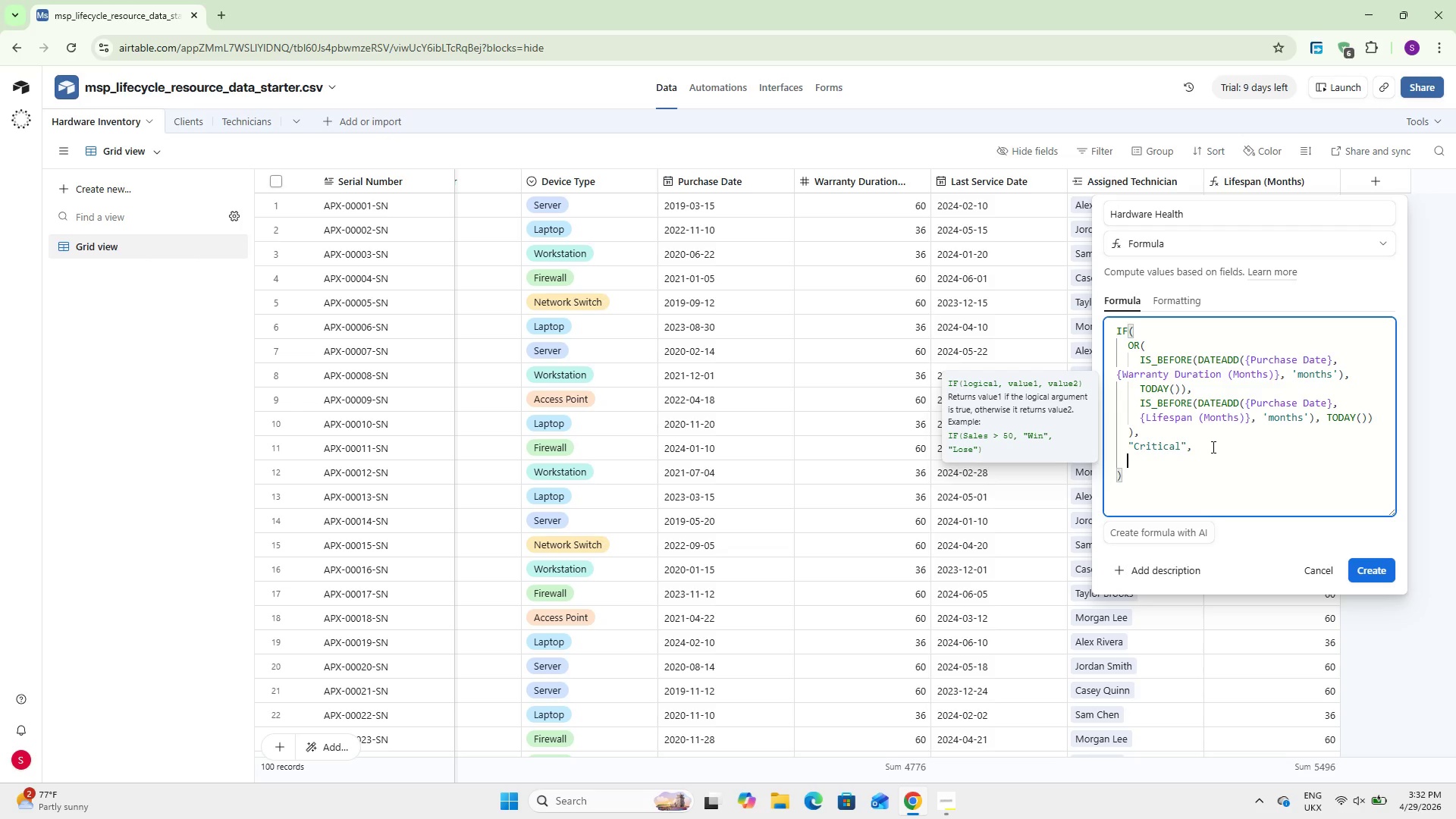 
type(IF()
 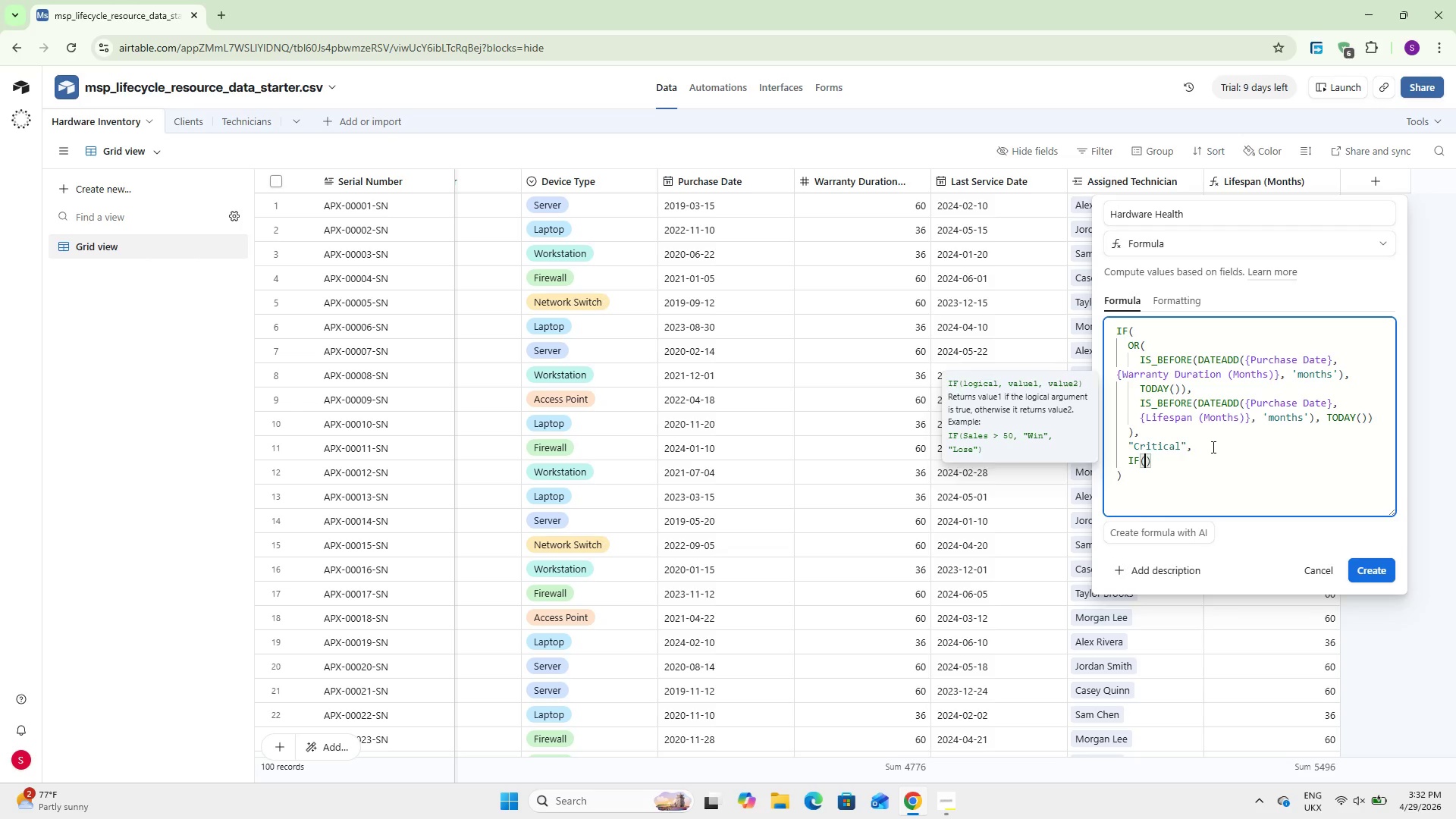 
key(Enter)
 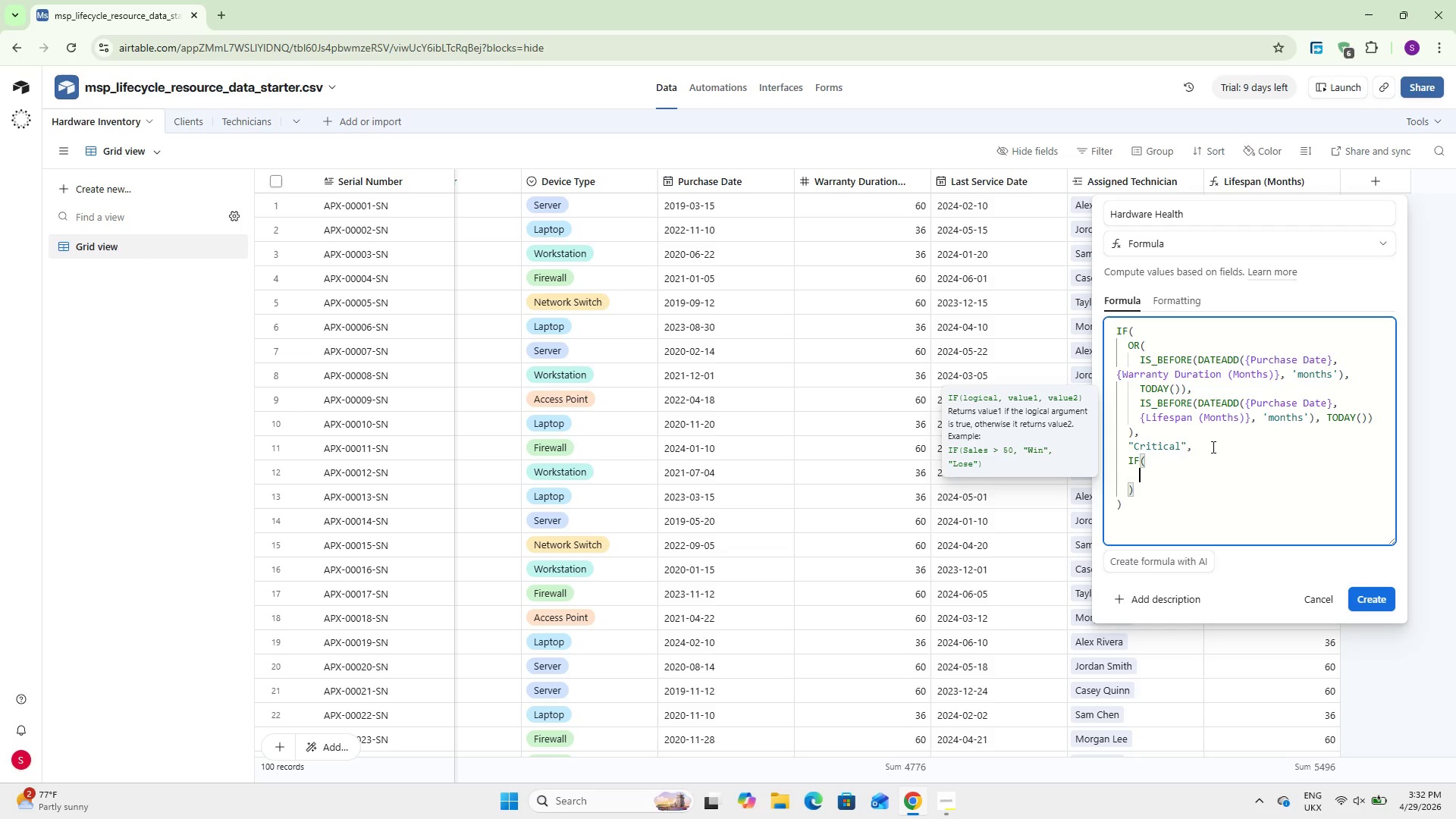 
type(OR)
 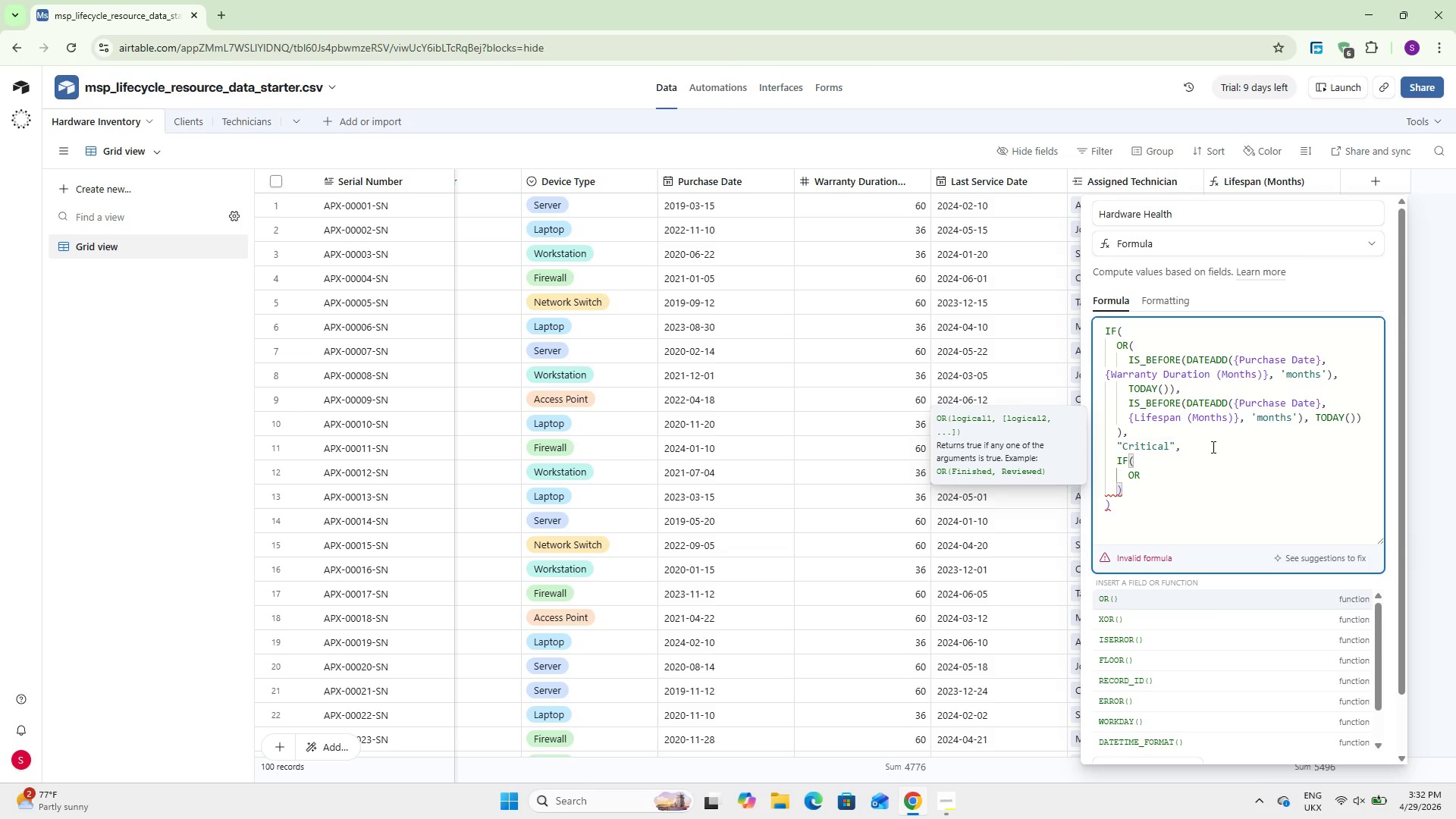 
key(Enter)
 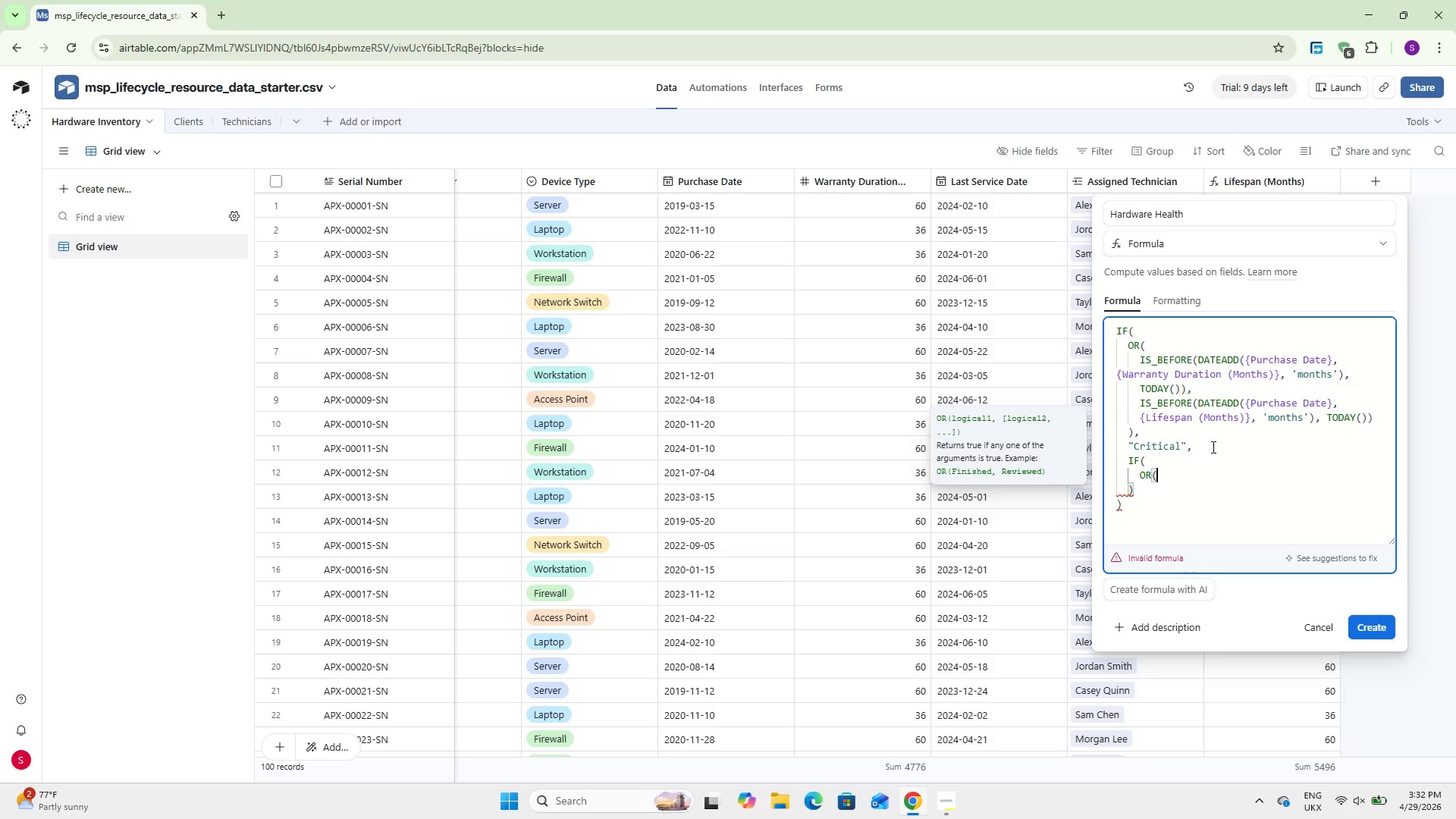 
type(Datetime)
 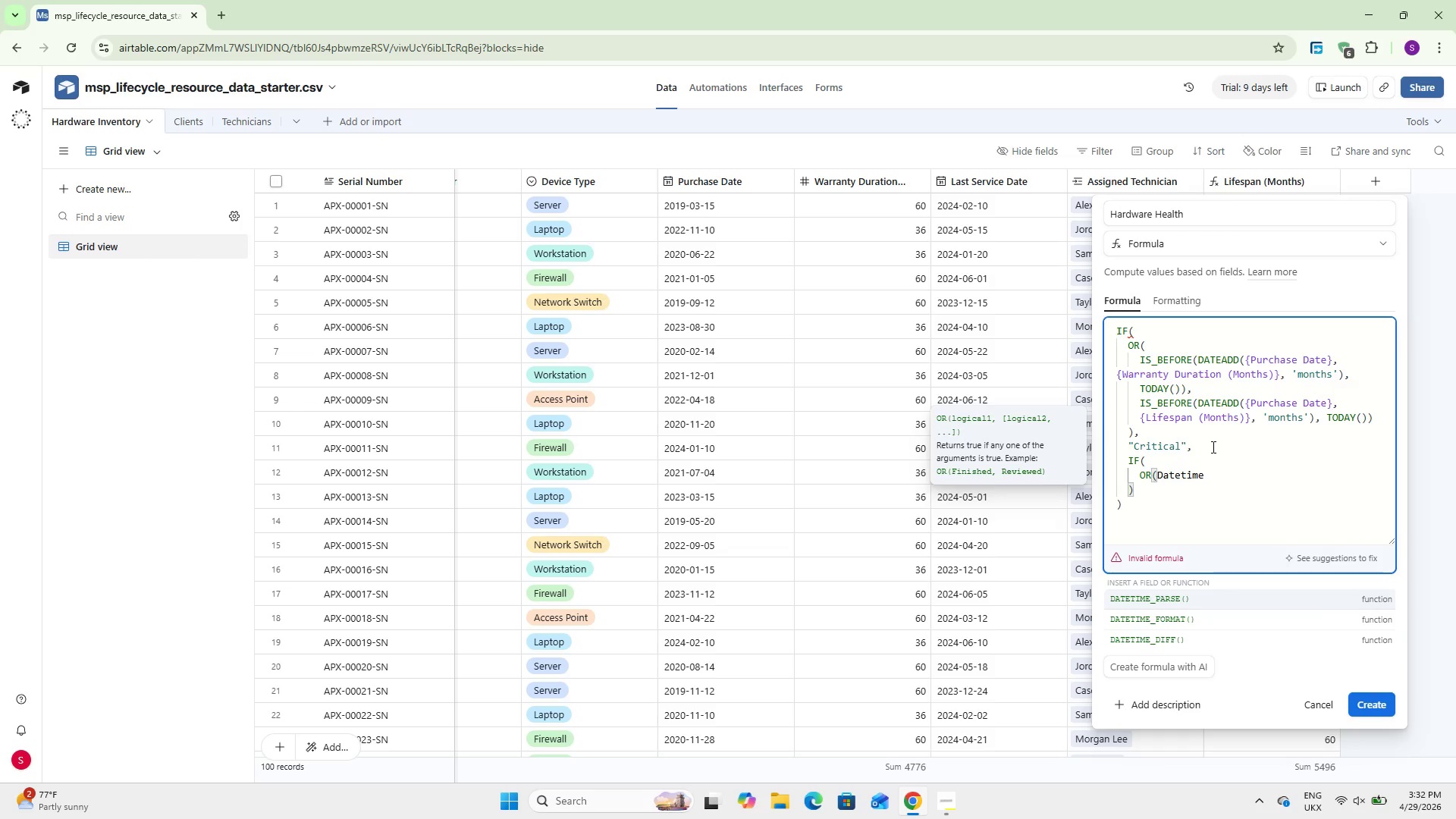 
key(ArrowDown)
 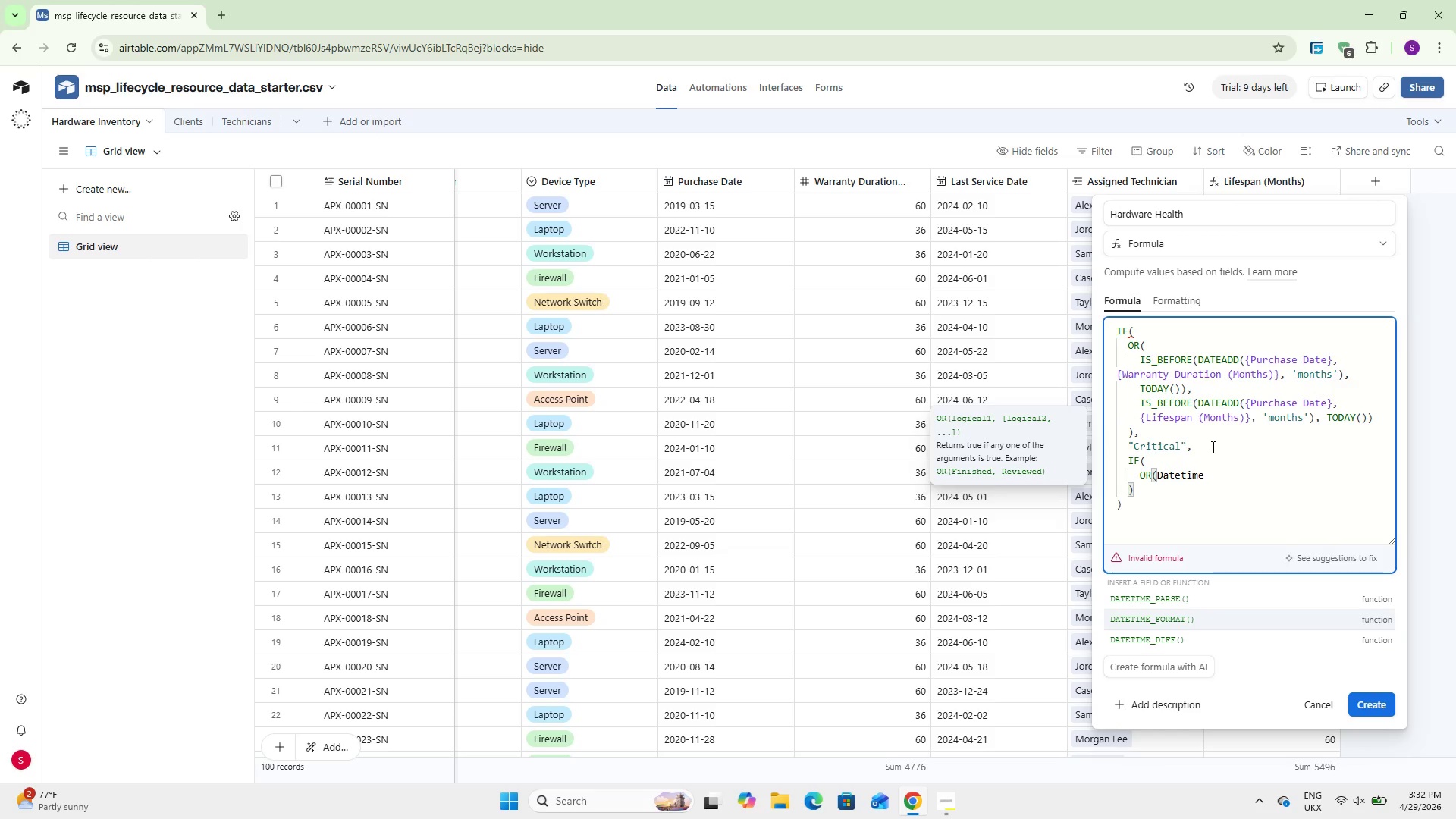 
key(ArrowDown)
 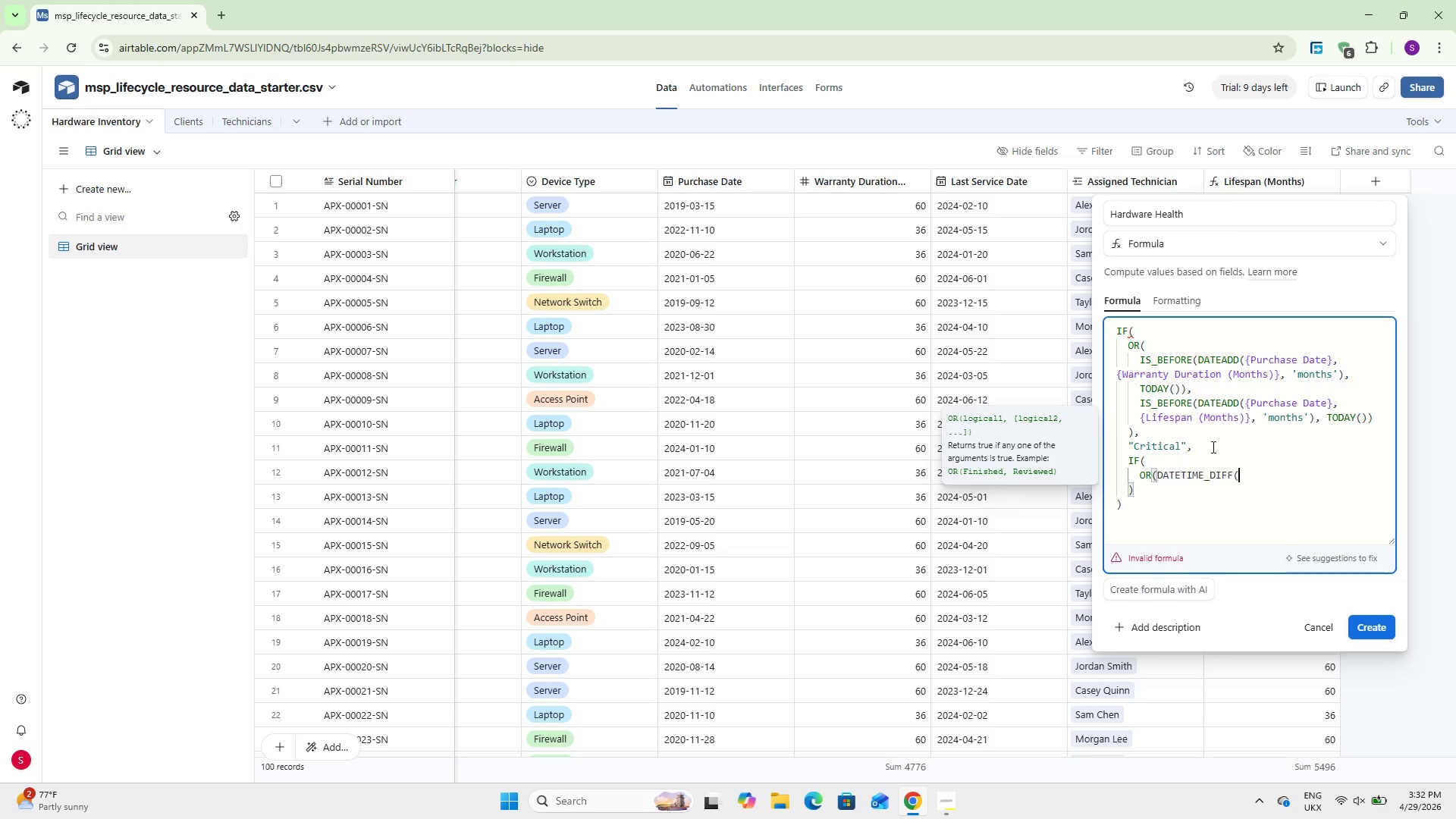 
key(Enter)
 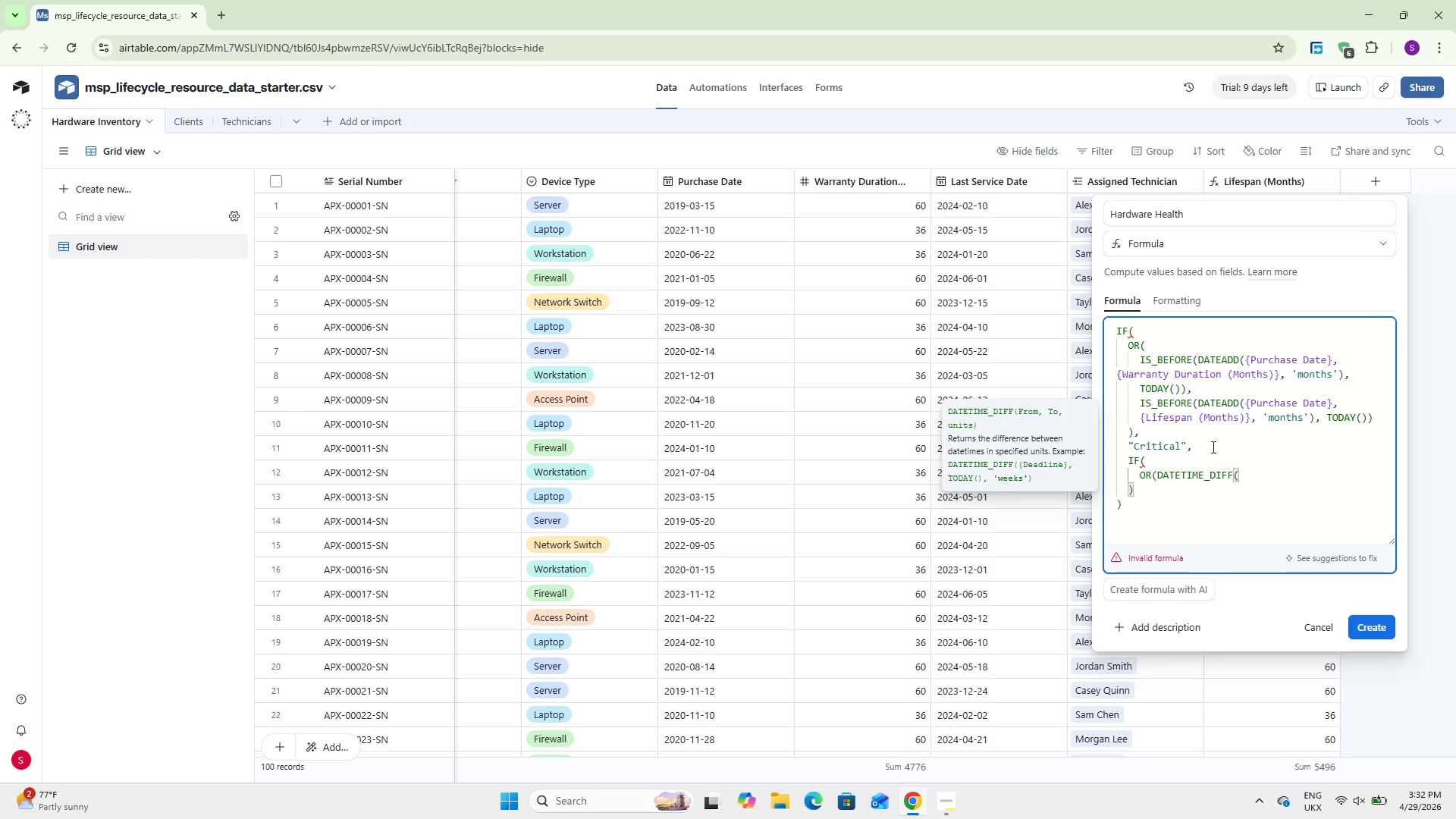 
type(DATE)
 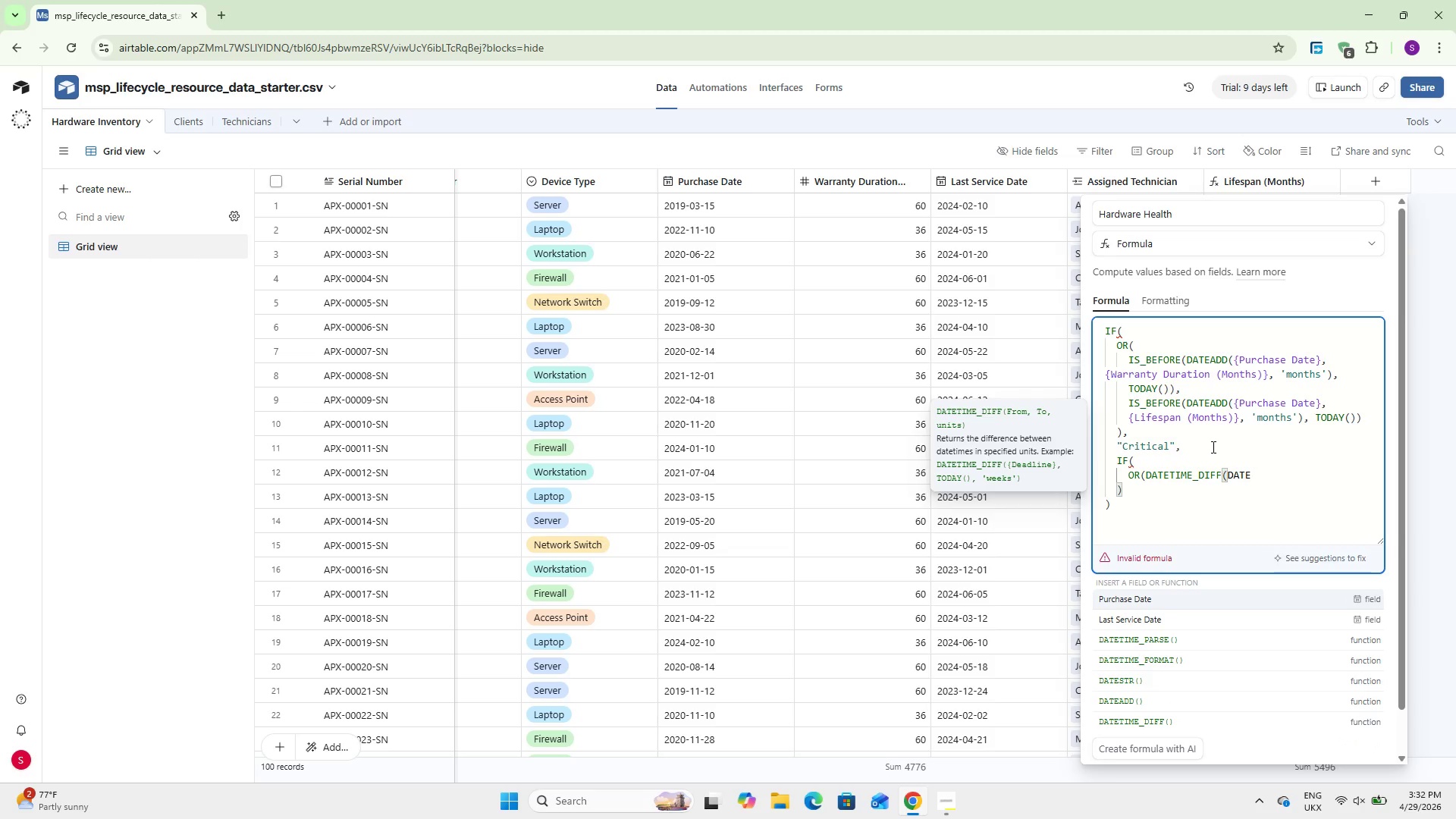 
key(ArrowDown)
 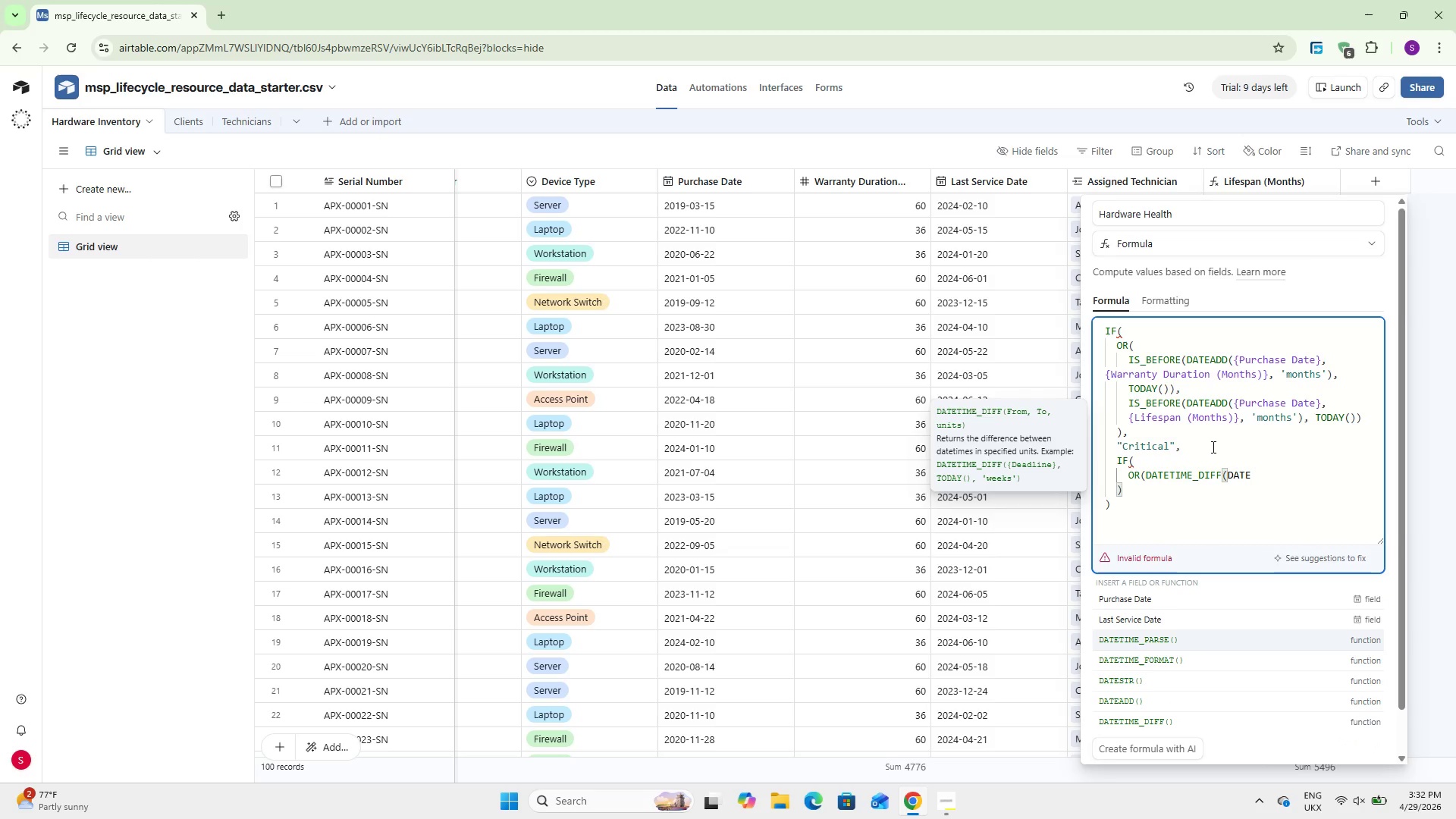 
key(ArrowDown)
 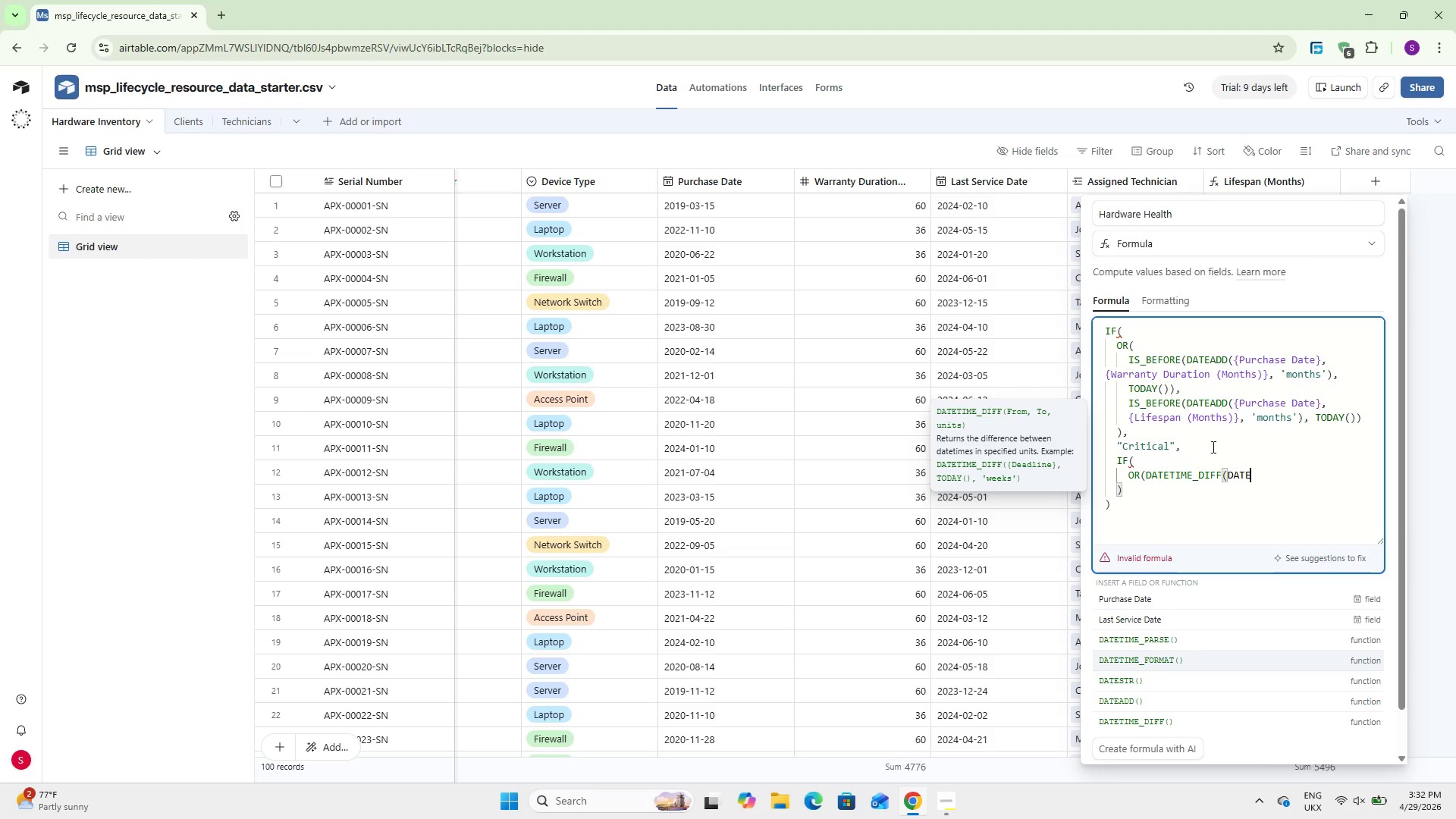 
key(ArrowDown)
 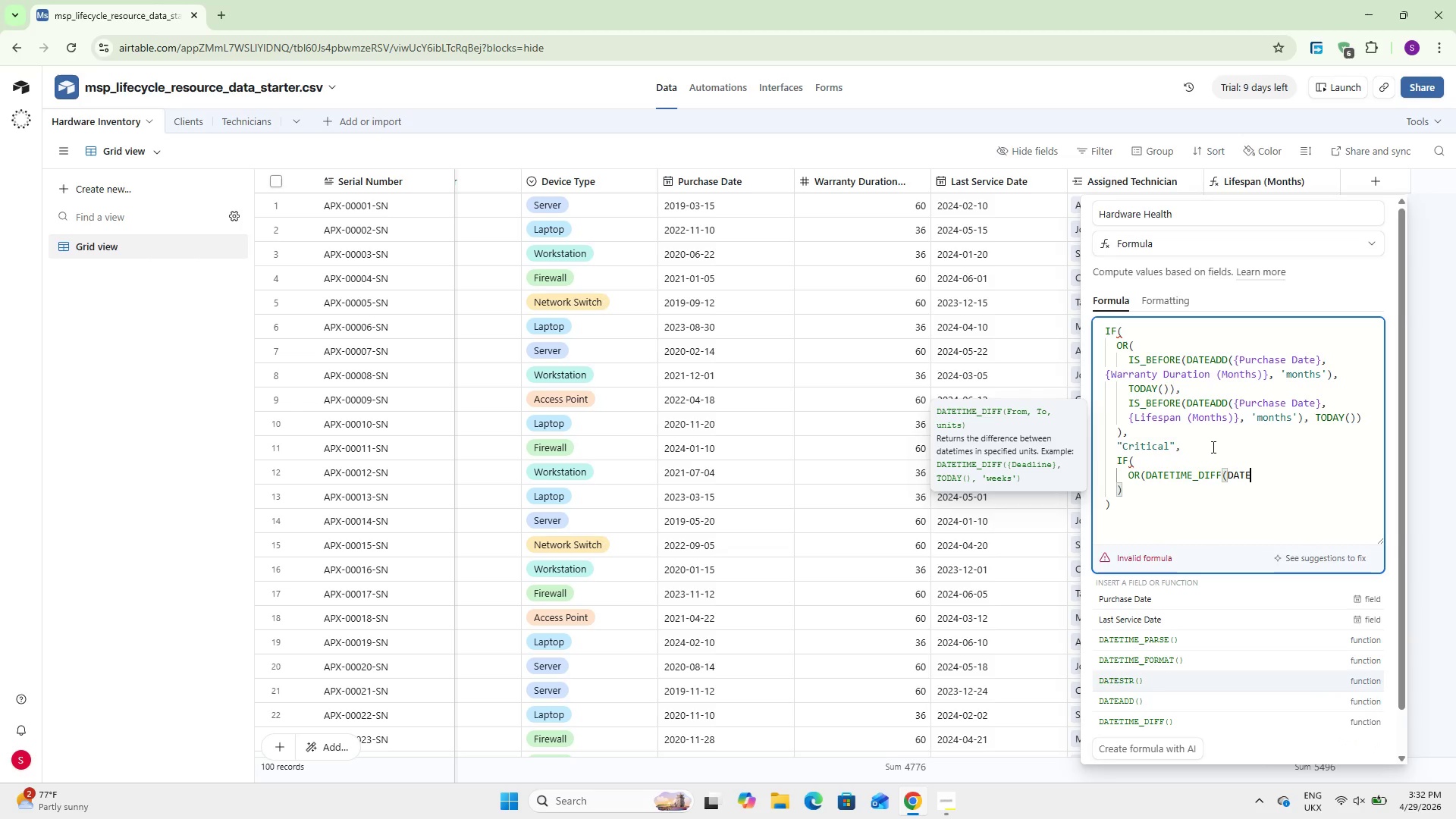 
key(ArrowDown)
 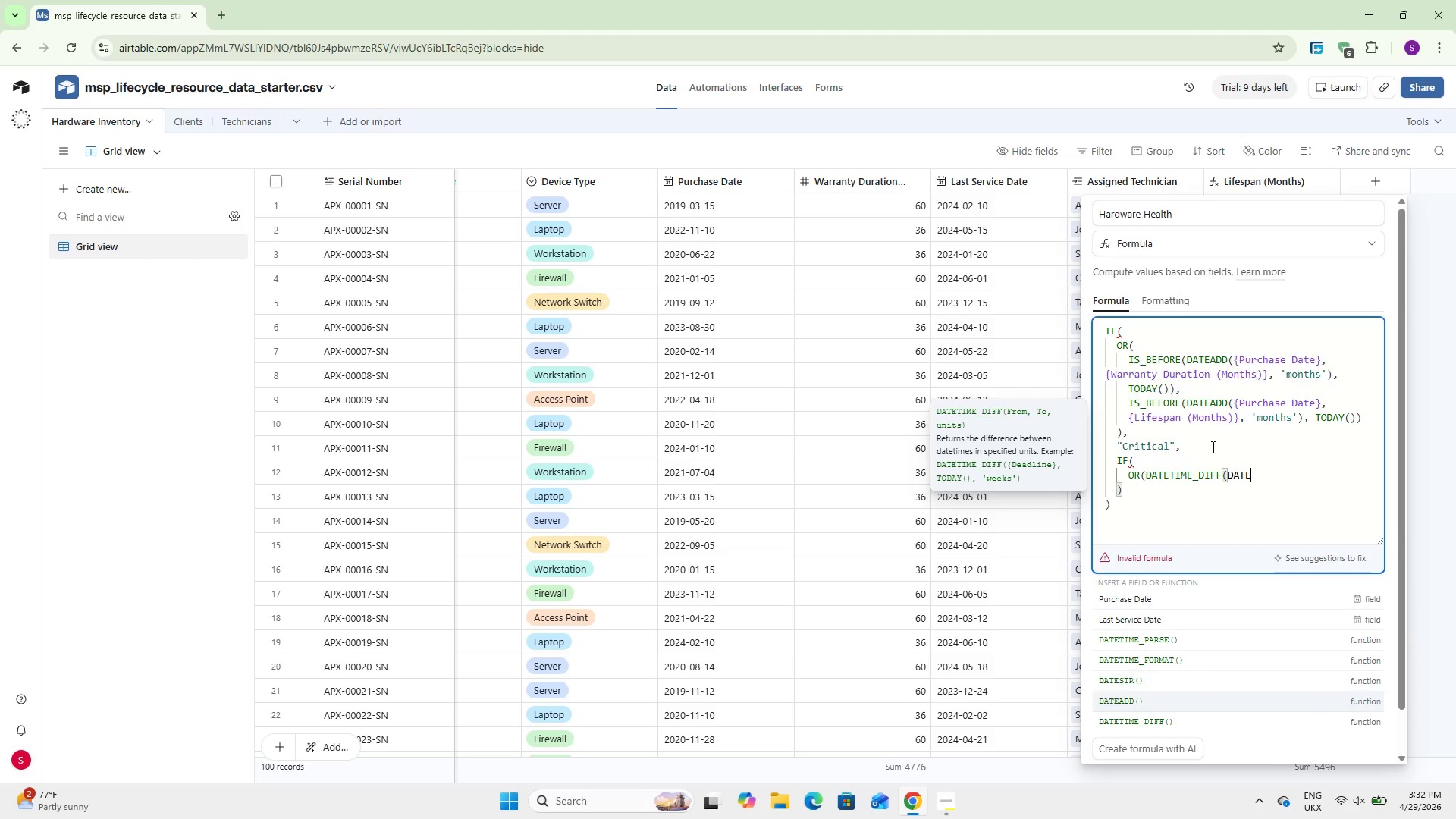 
key(ArrowDown)
 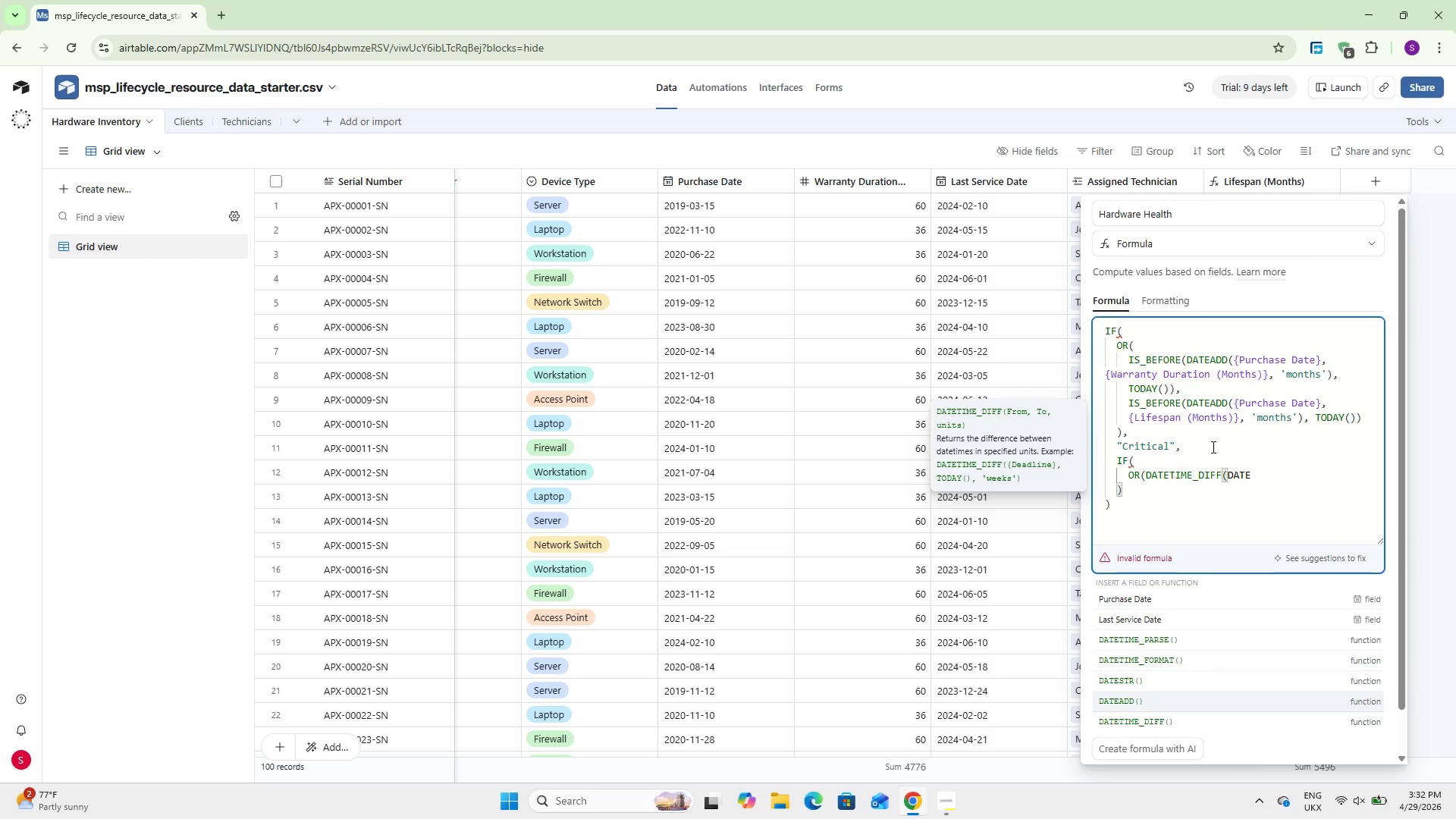 
key(Enter)
 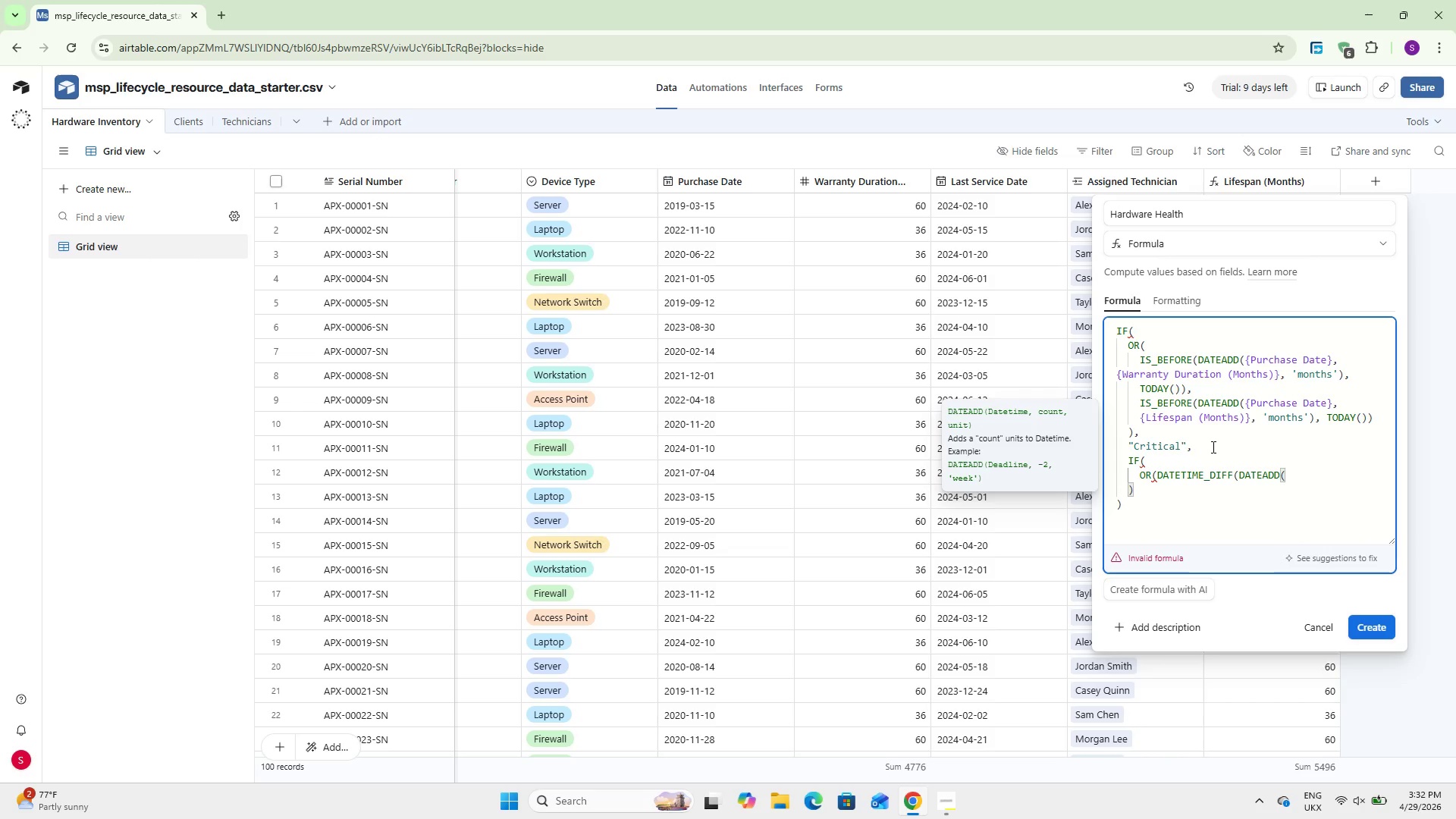 
type(()
key(Backspace)
type(Prucha)
 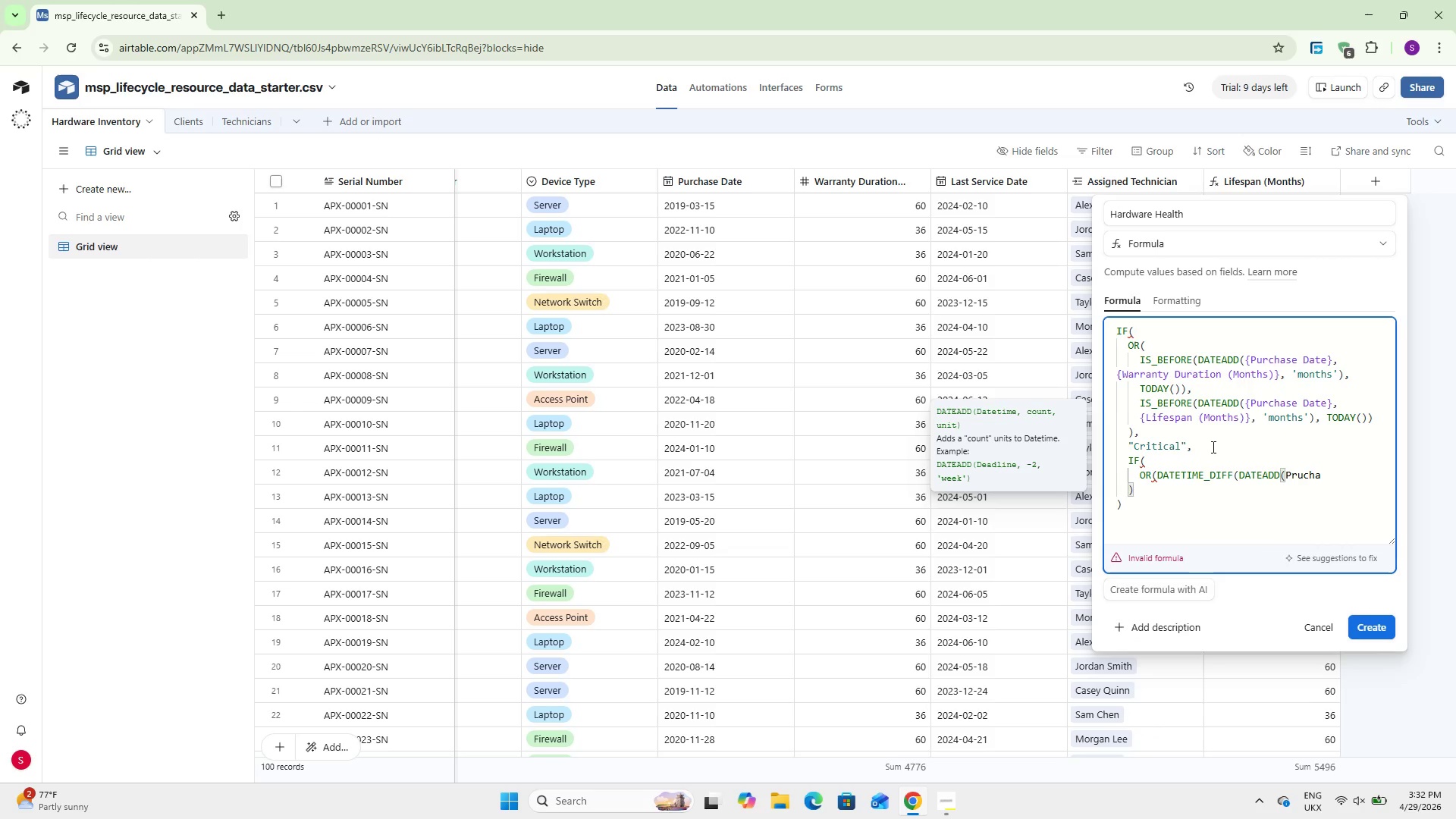 
key(Enter)
 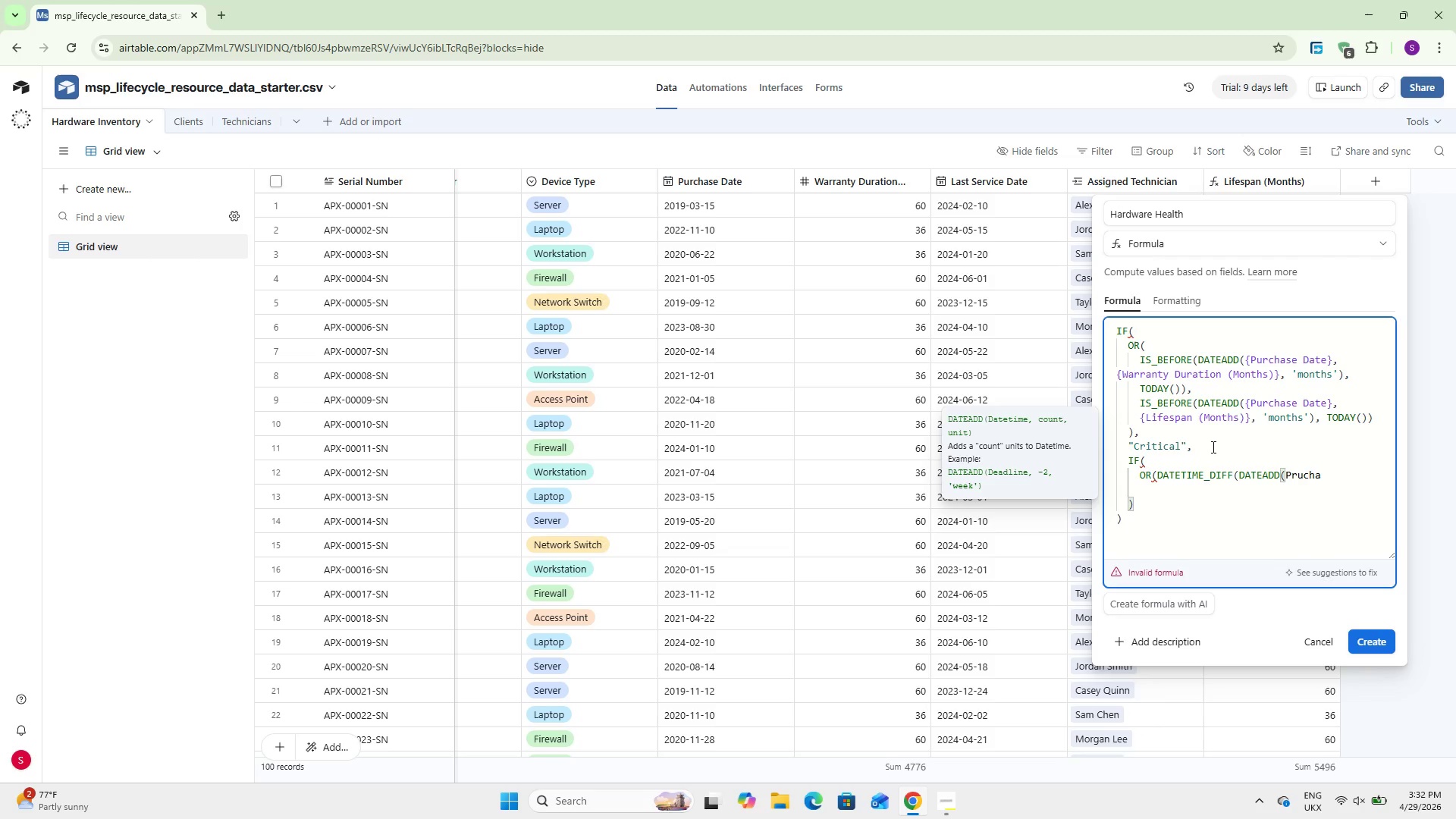 
key(Backspace)
key(Backspace)
key(Backspace)
key(Backspace)
key(Backspace)
key(Backspace)
key(Backspace)
key(Backspace)
type(urch)
 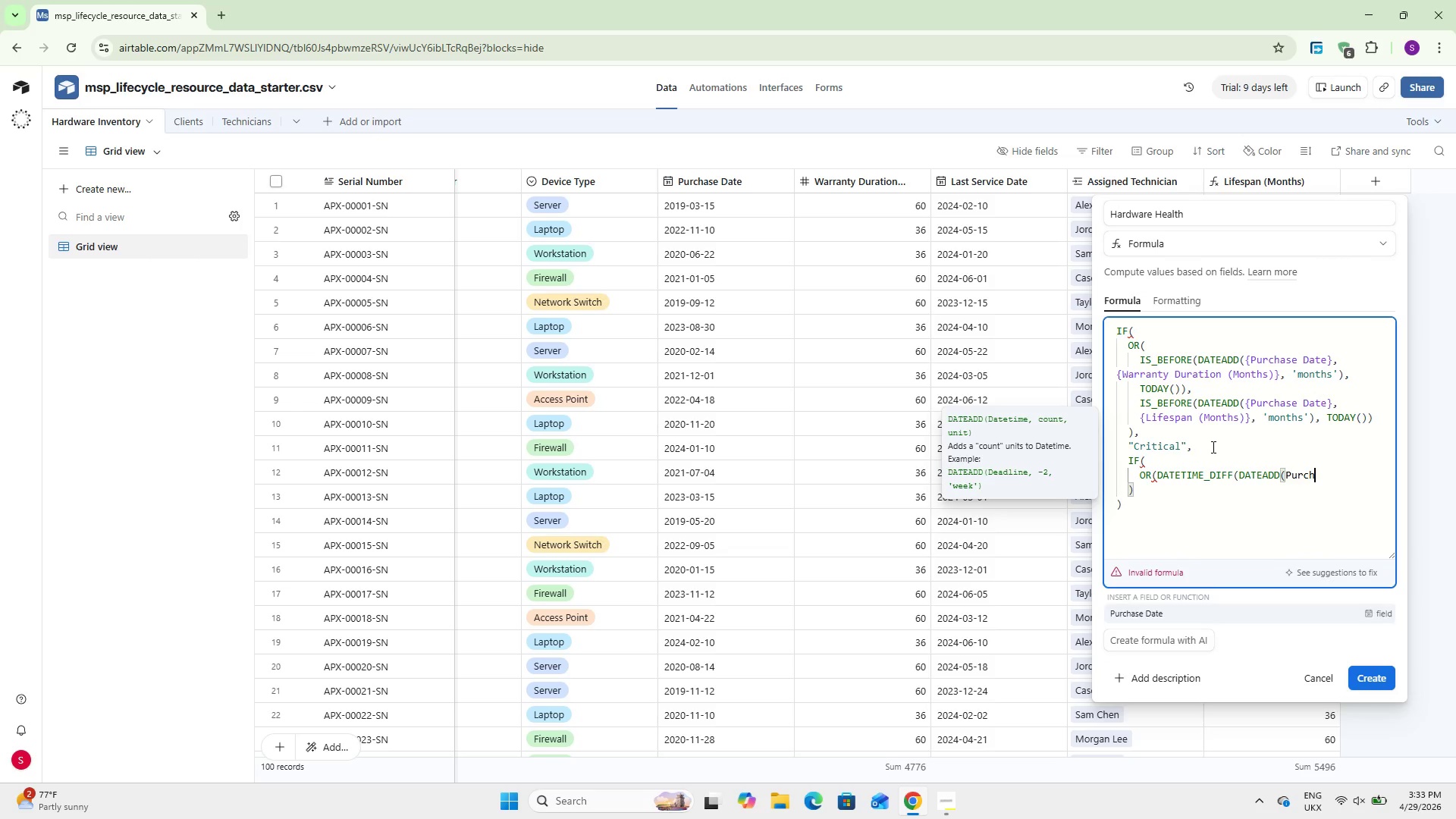 
key(Enter)
 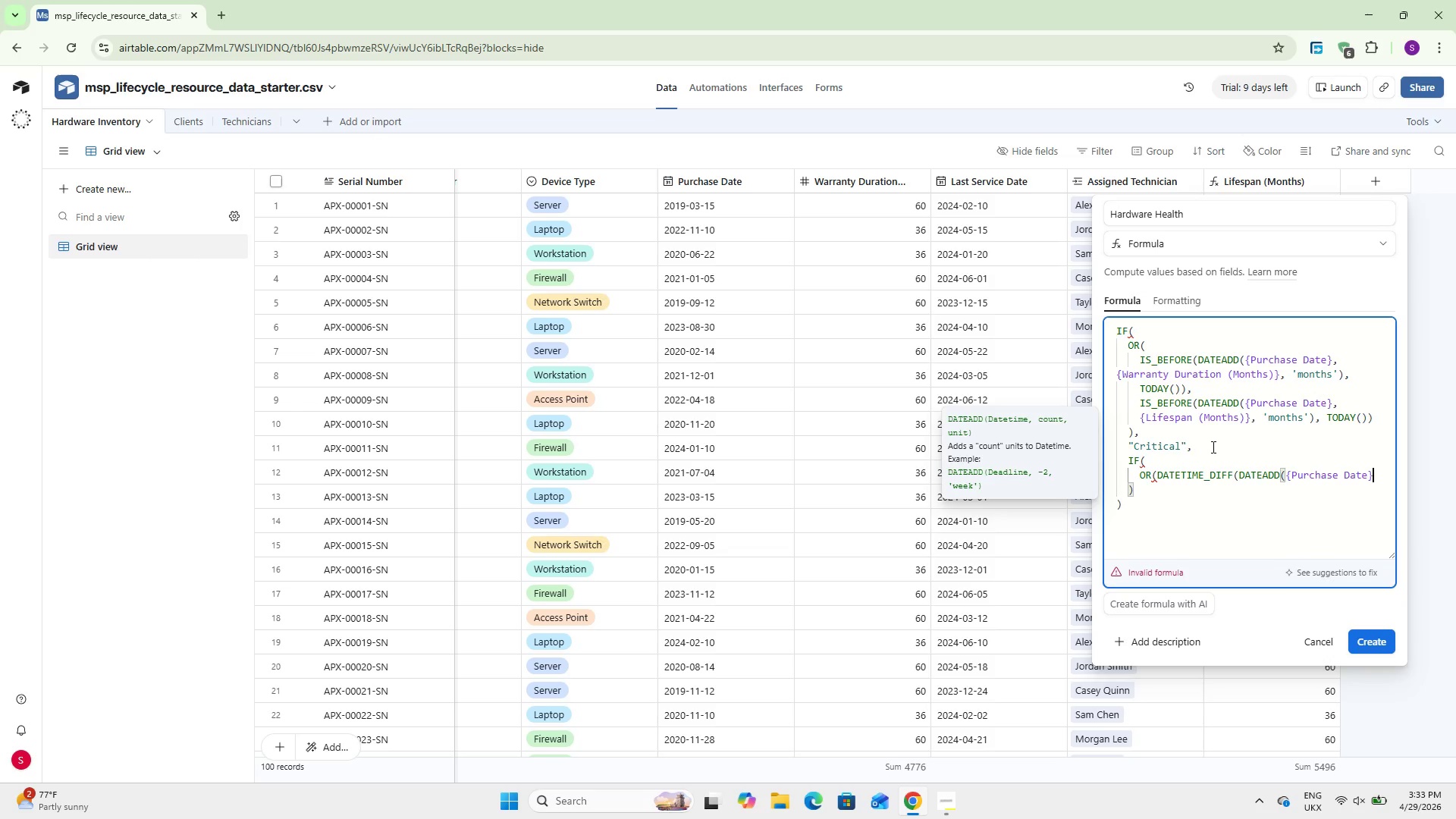 
key(Comma)
 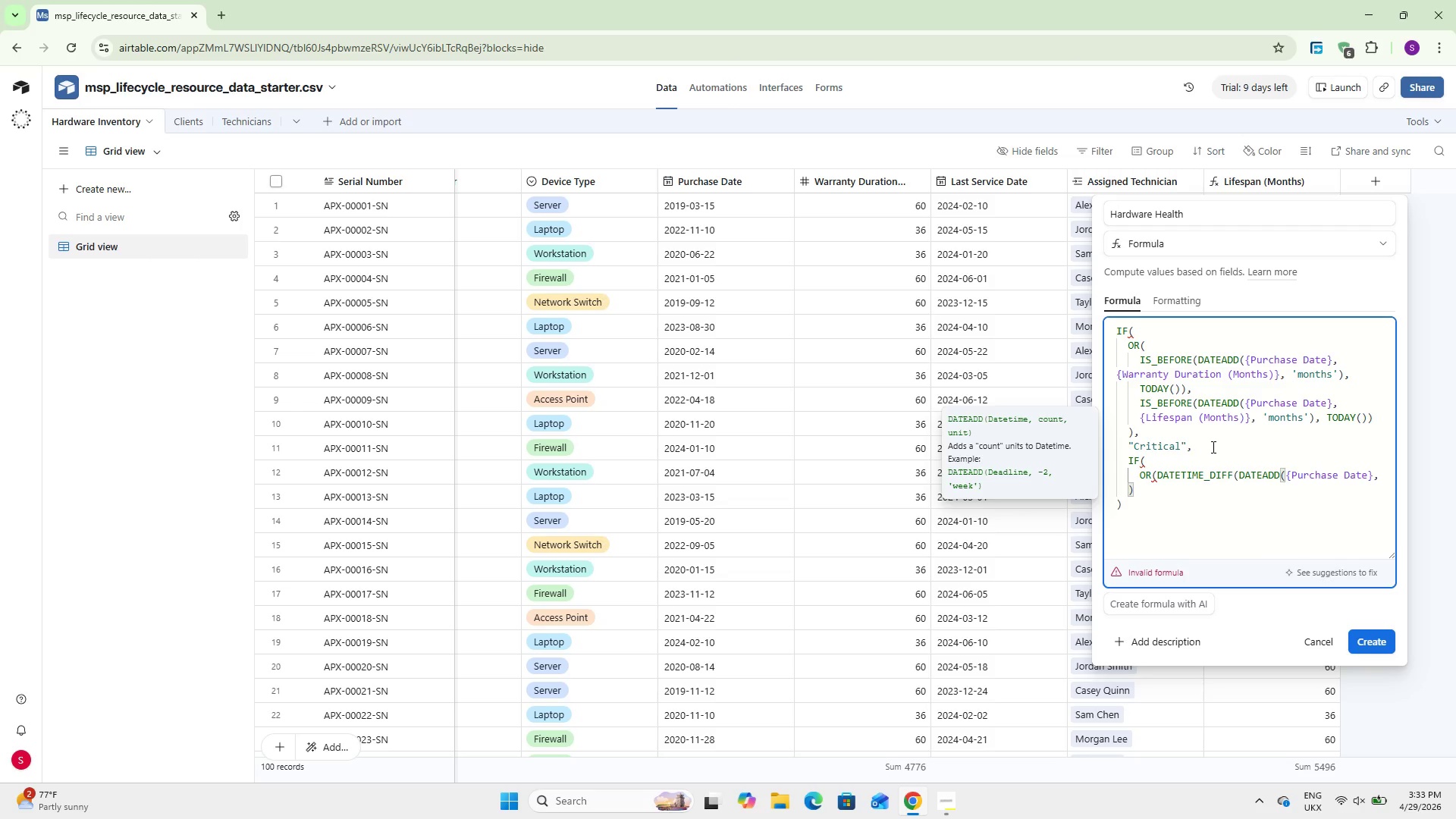 
key(Enter)
 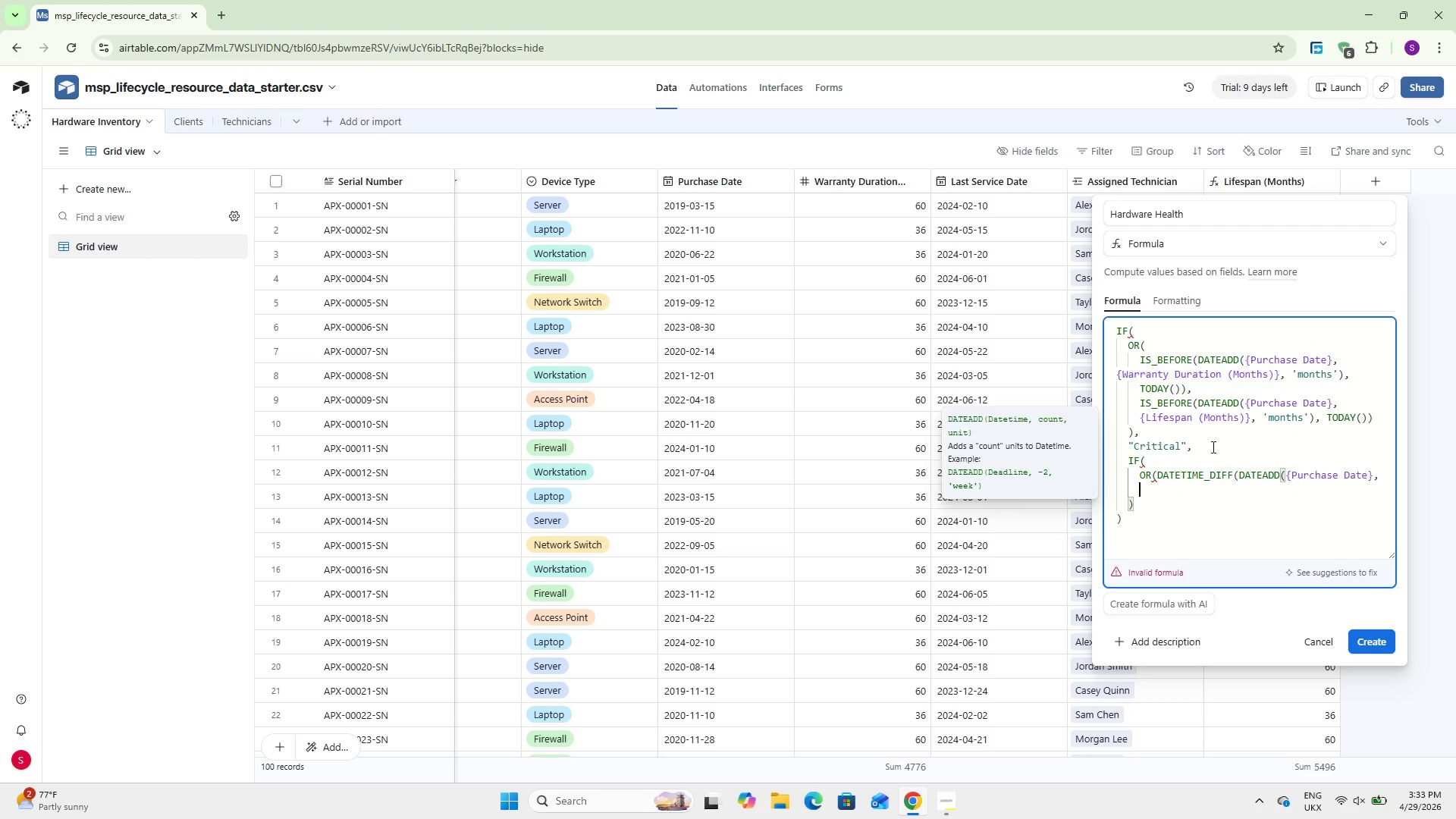 
type(Warra)
 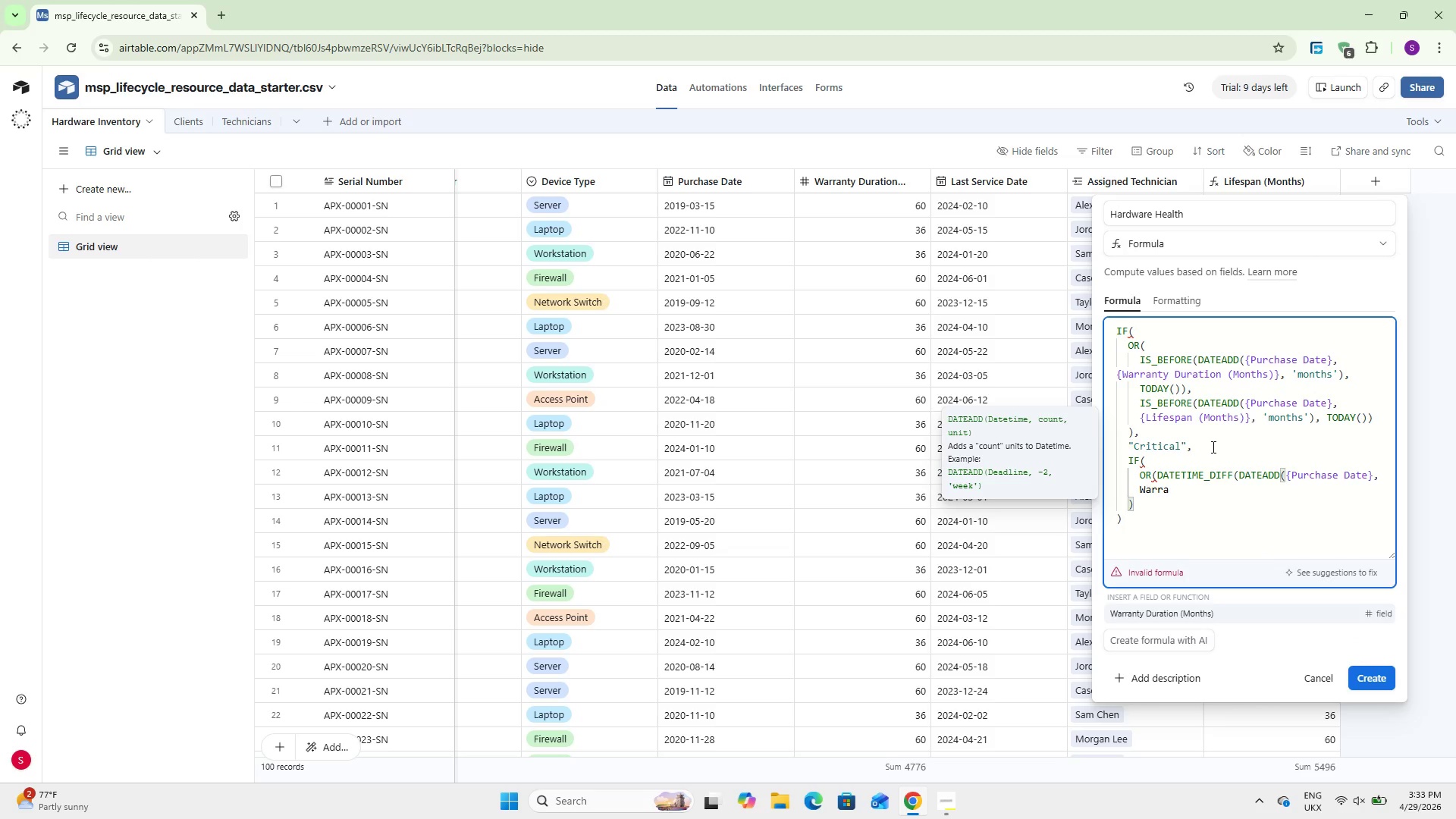 
key(Enter)
 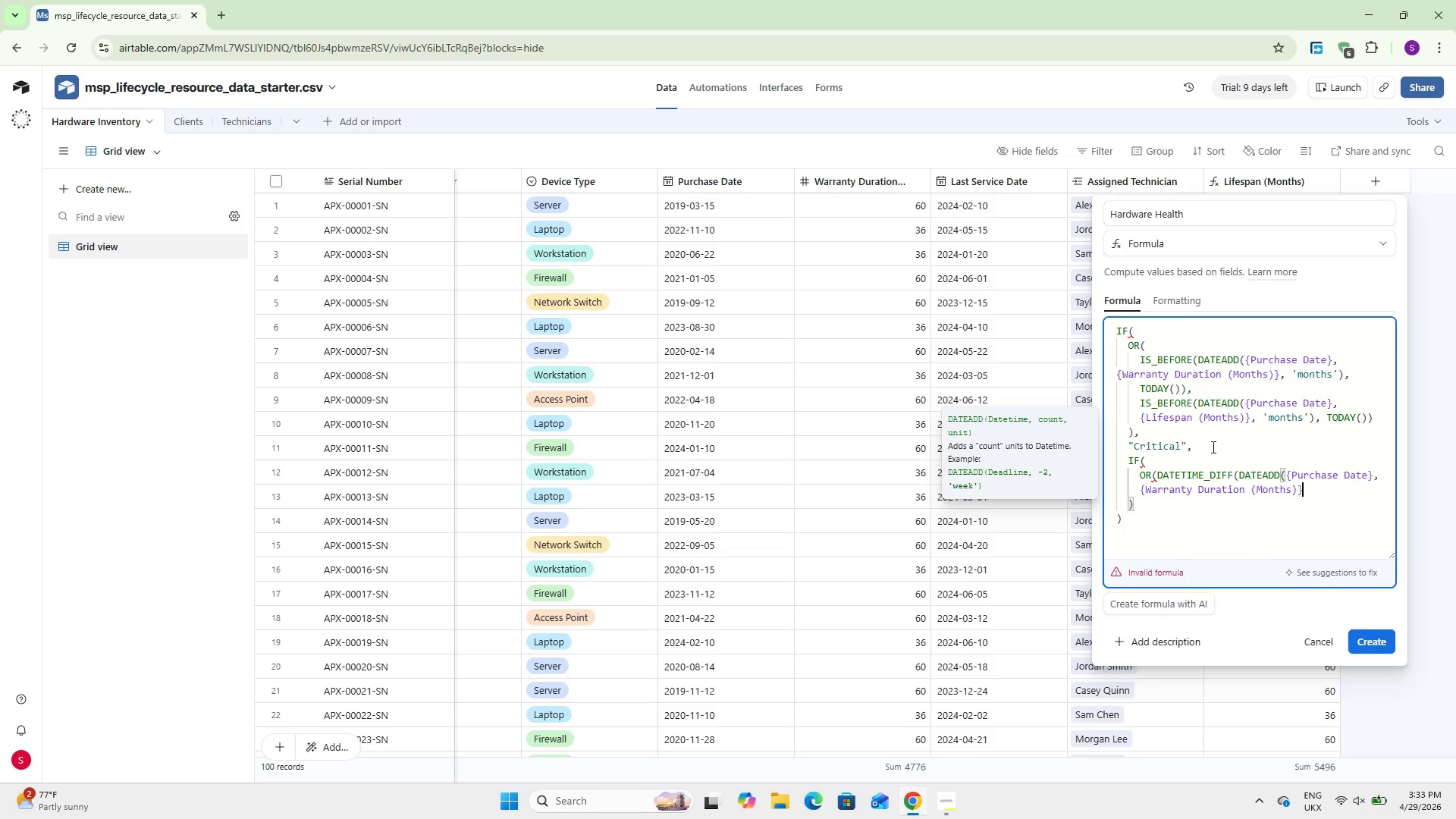 
type(, `months)
 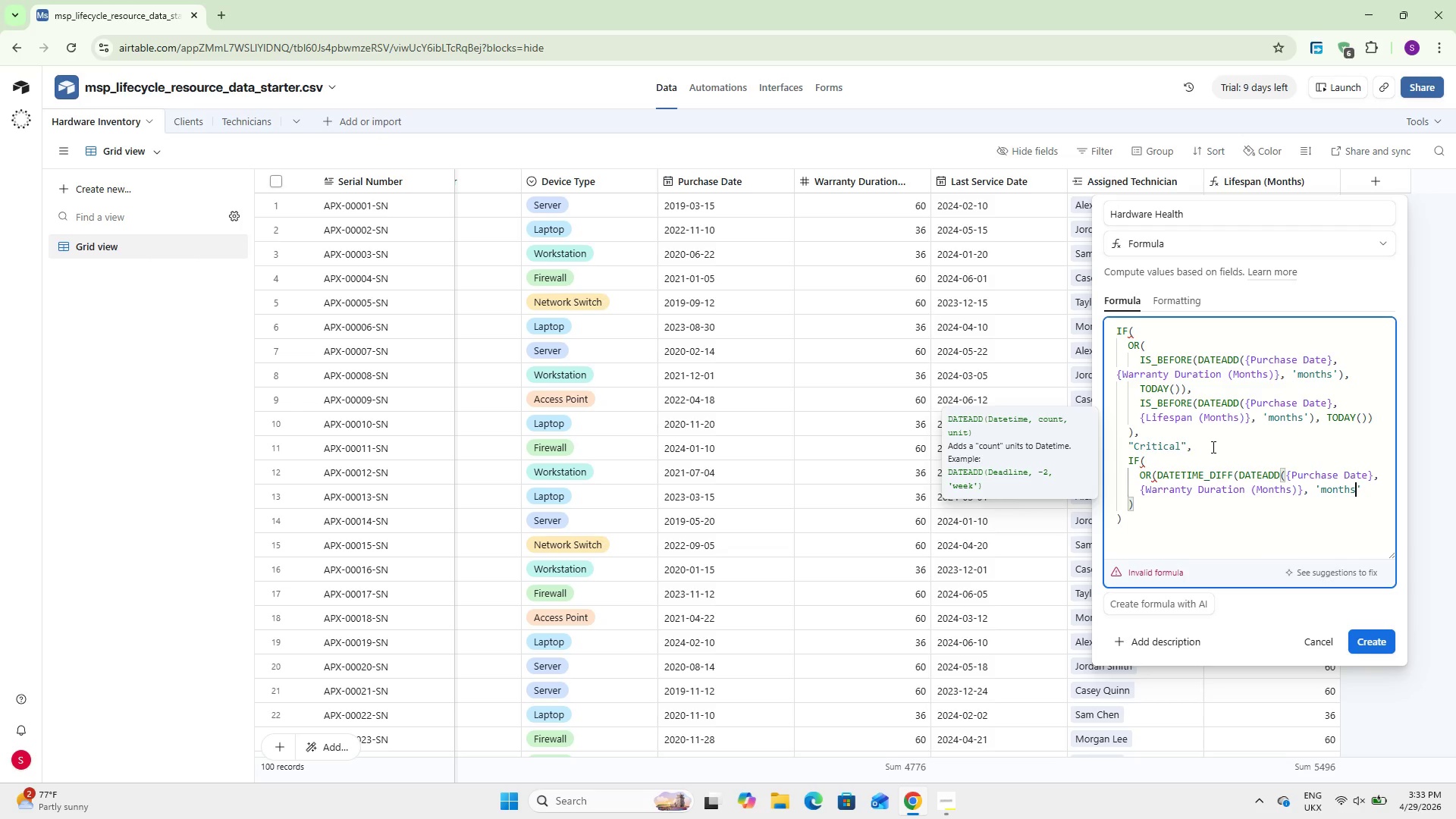 
key(ArrowRight)
 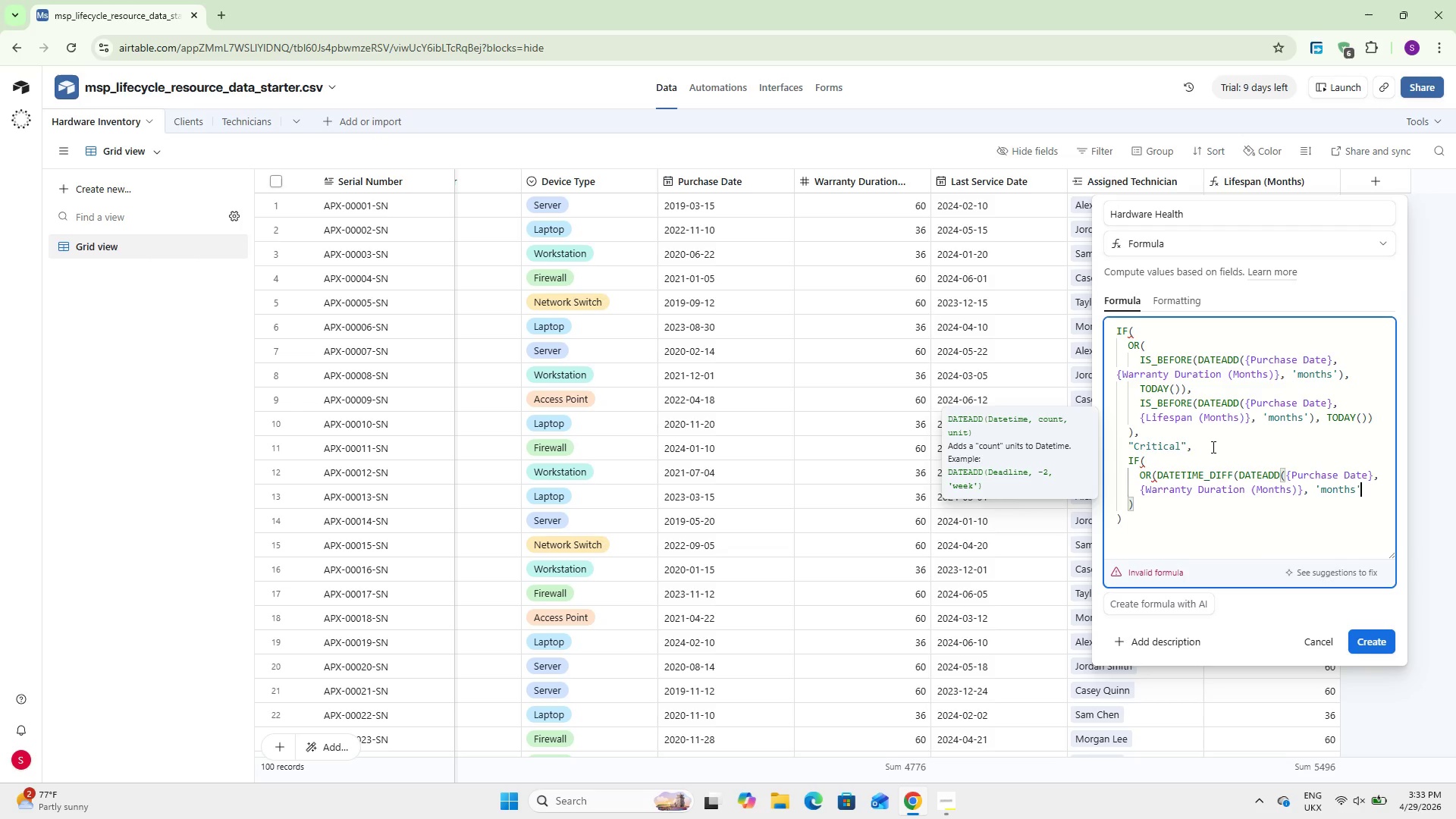 
wait(27.11)
 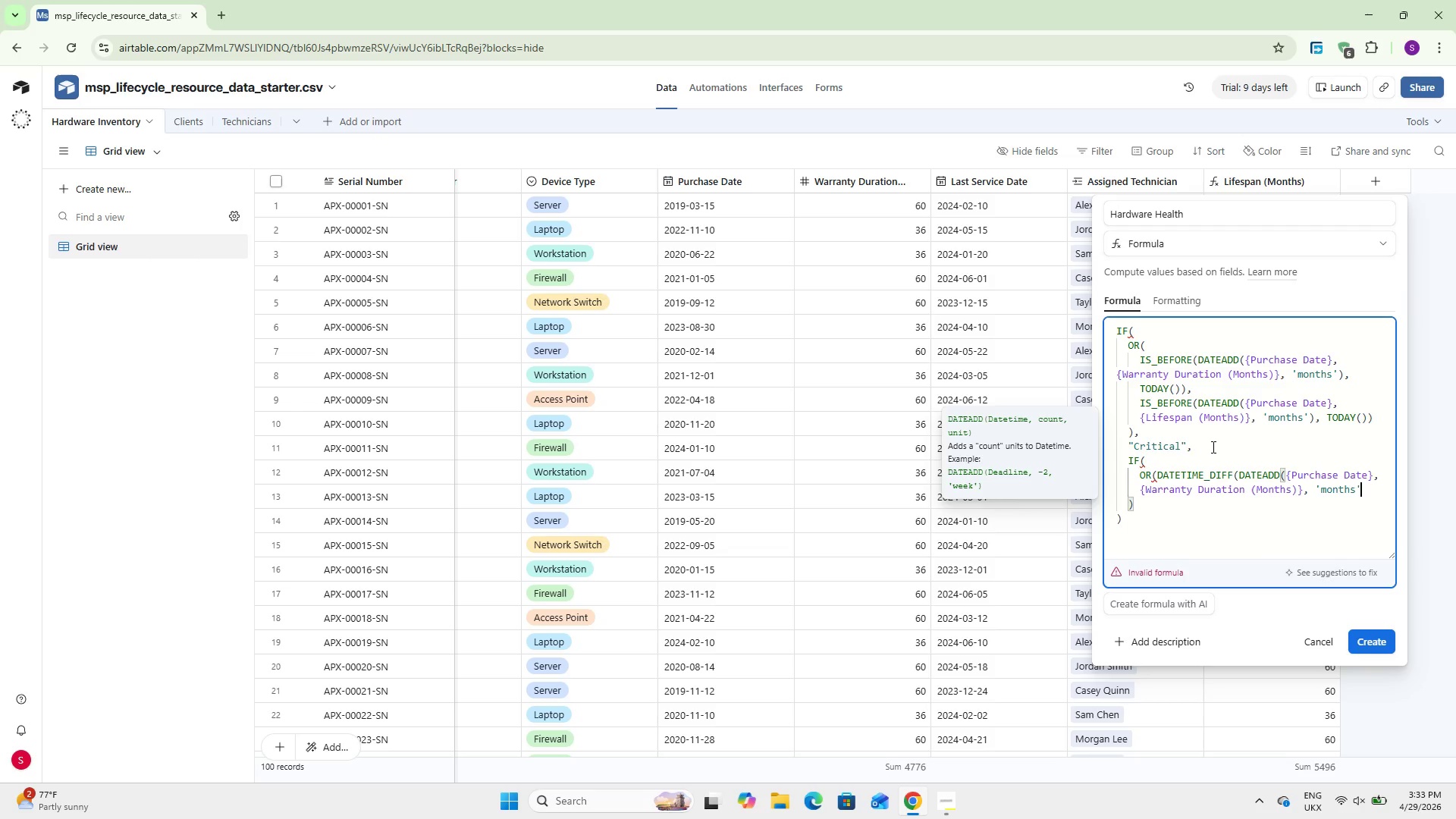 
type(, TODAY()
 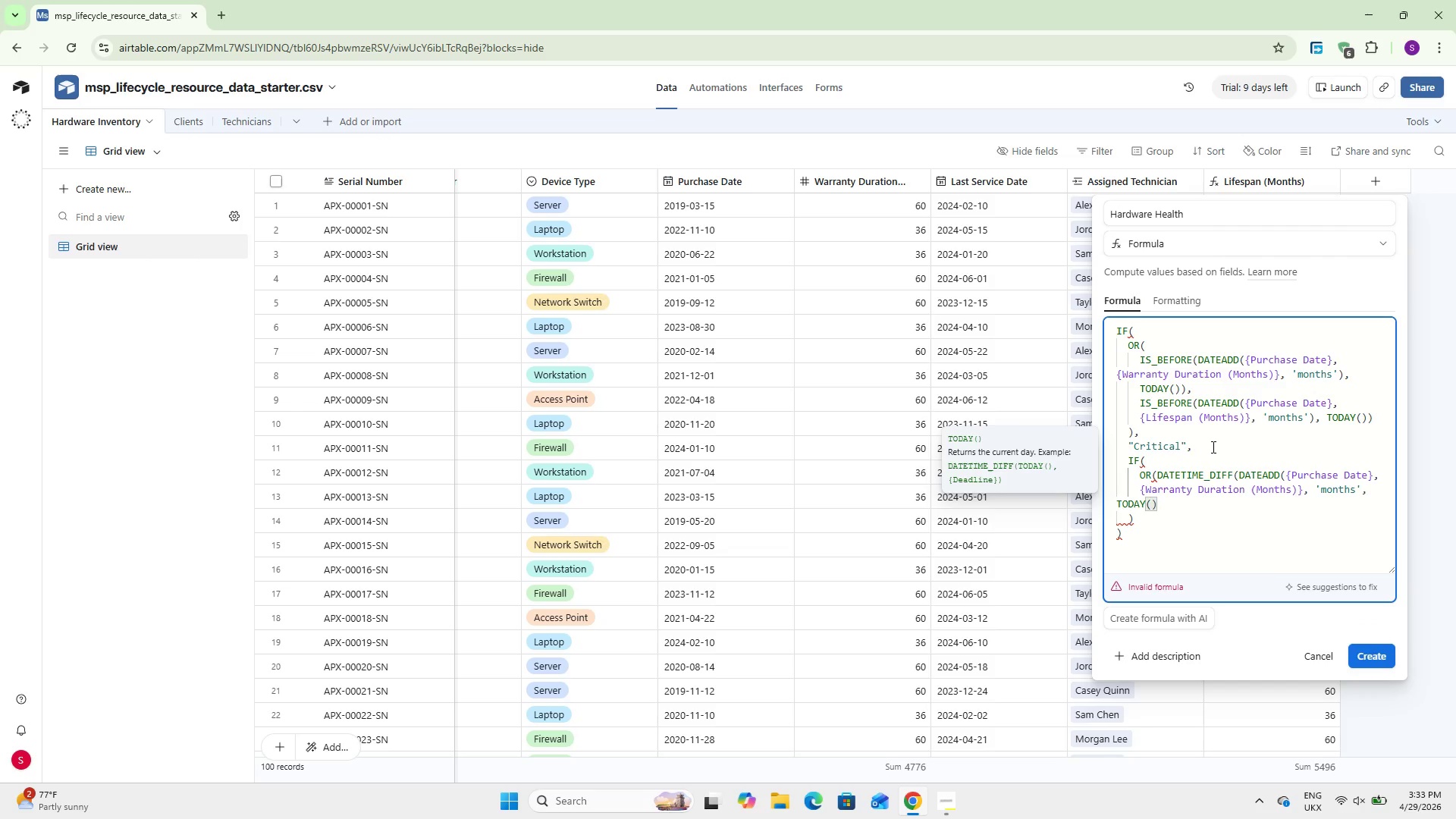 
wait(5.48)
 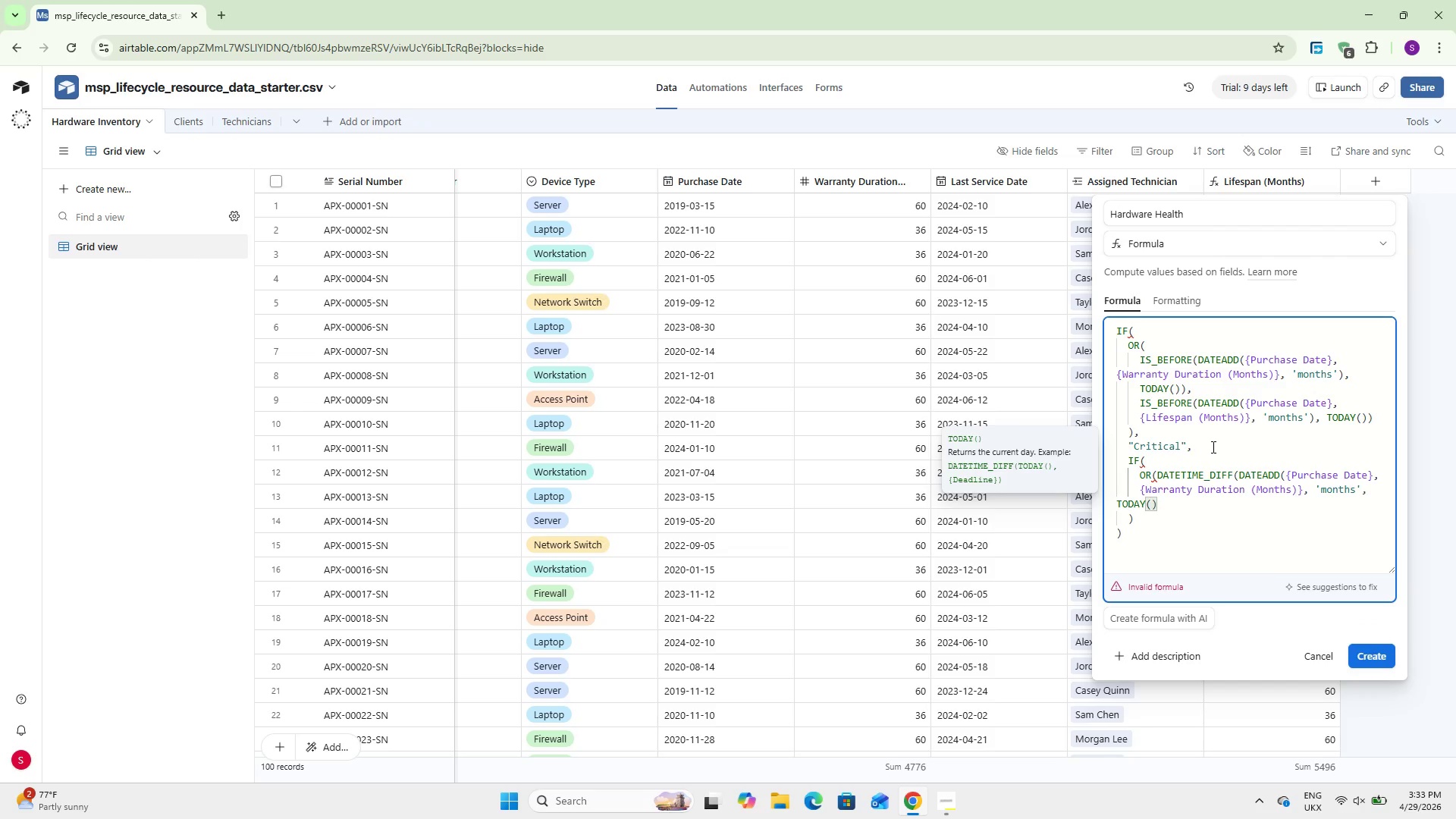 
key(ArrowRight)
 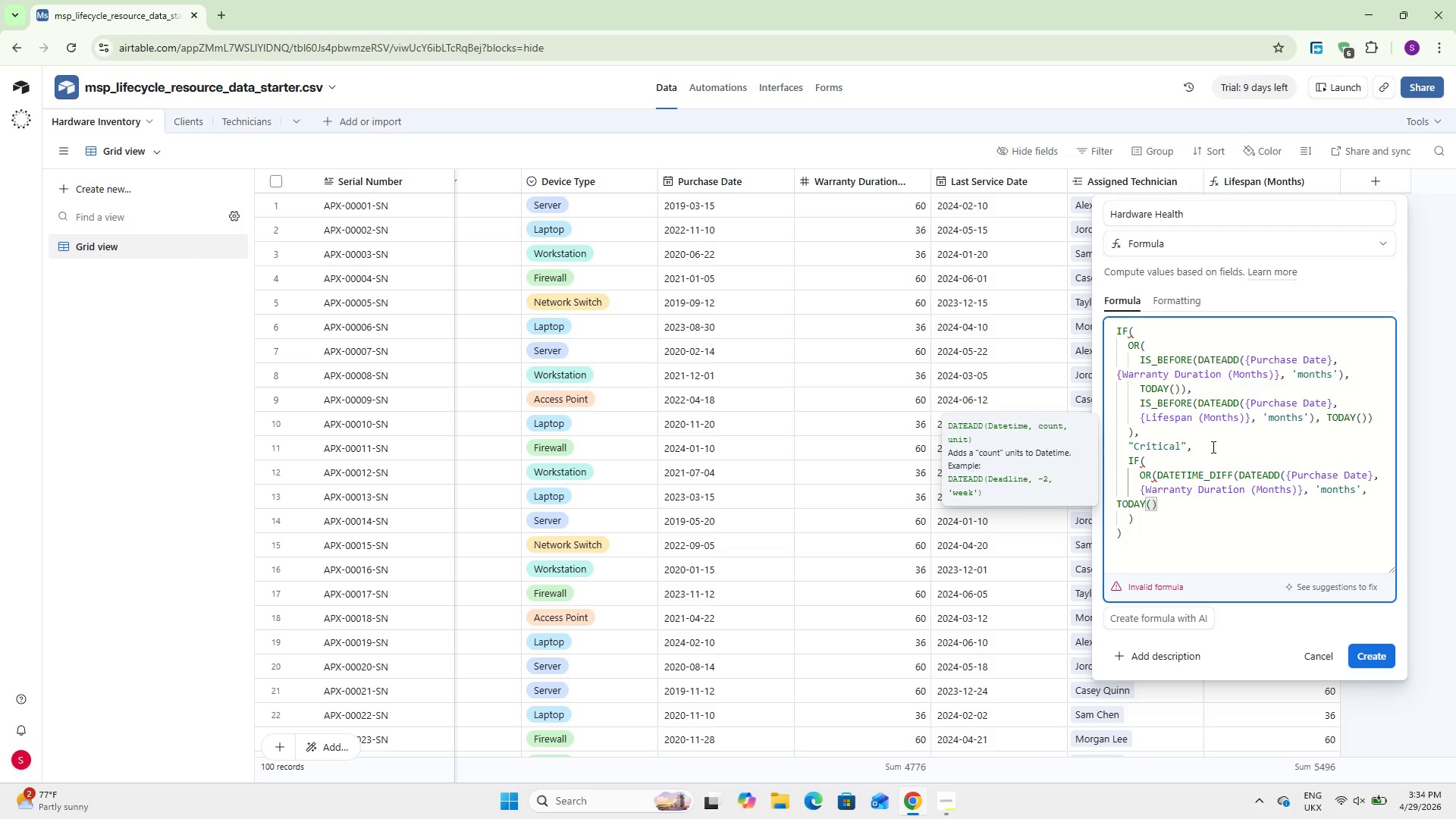 
type(, `months)
 